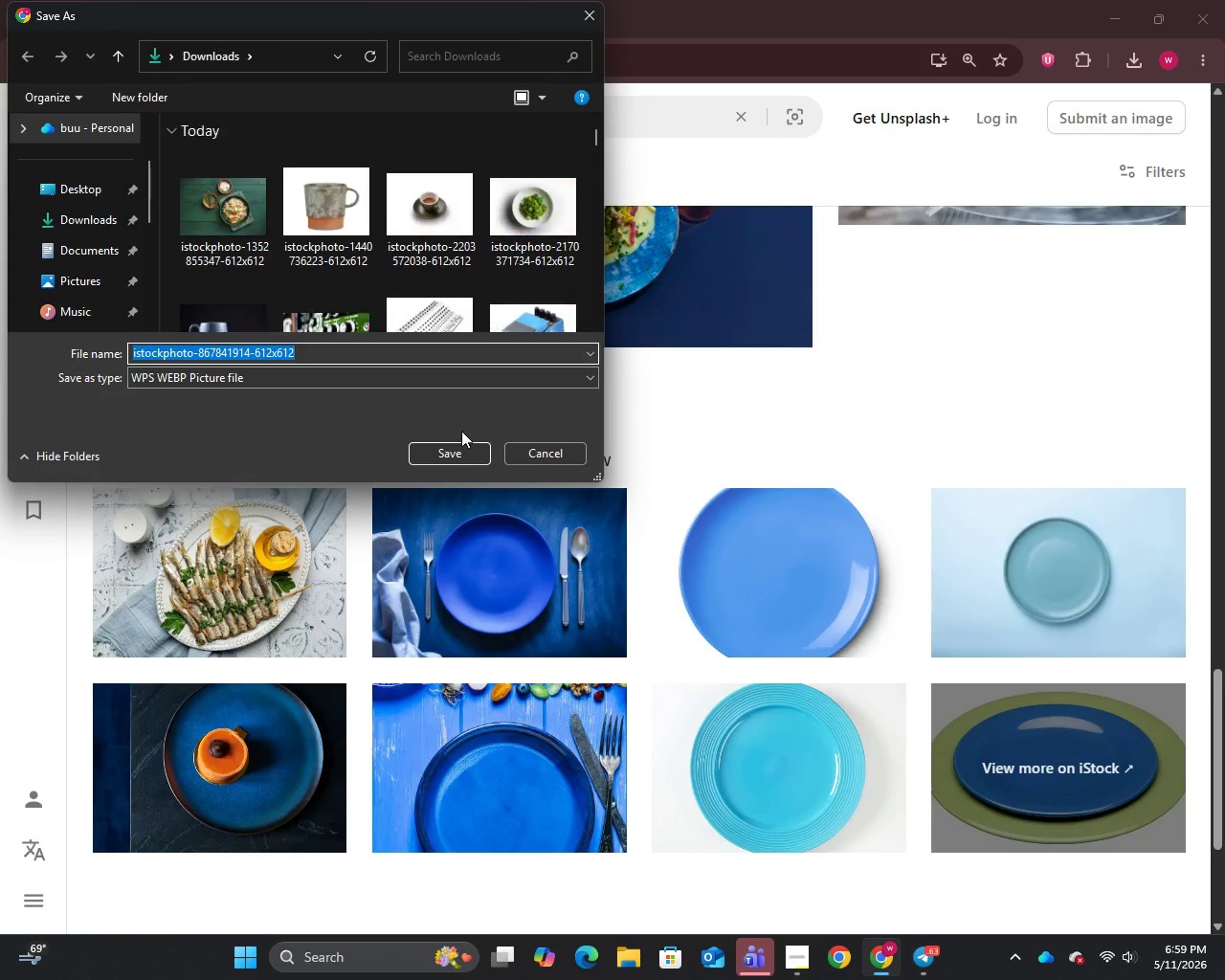 
left_click([442, 457])
 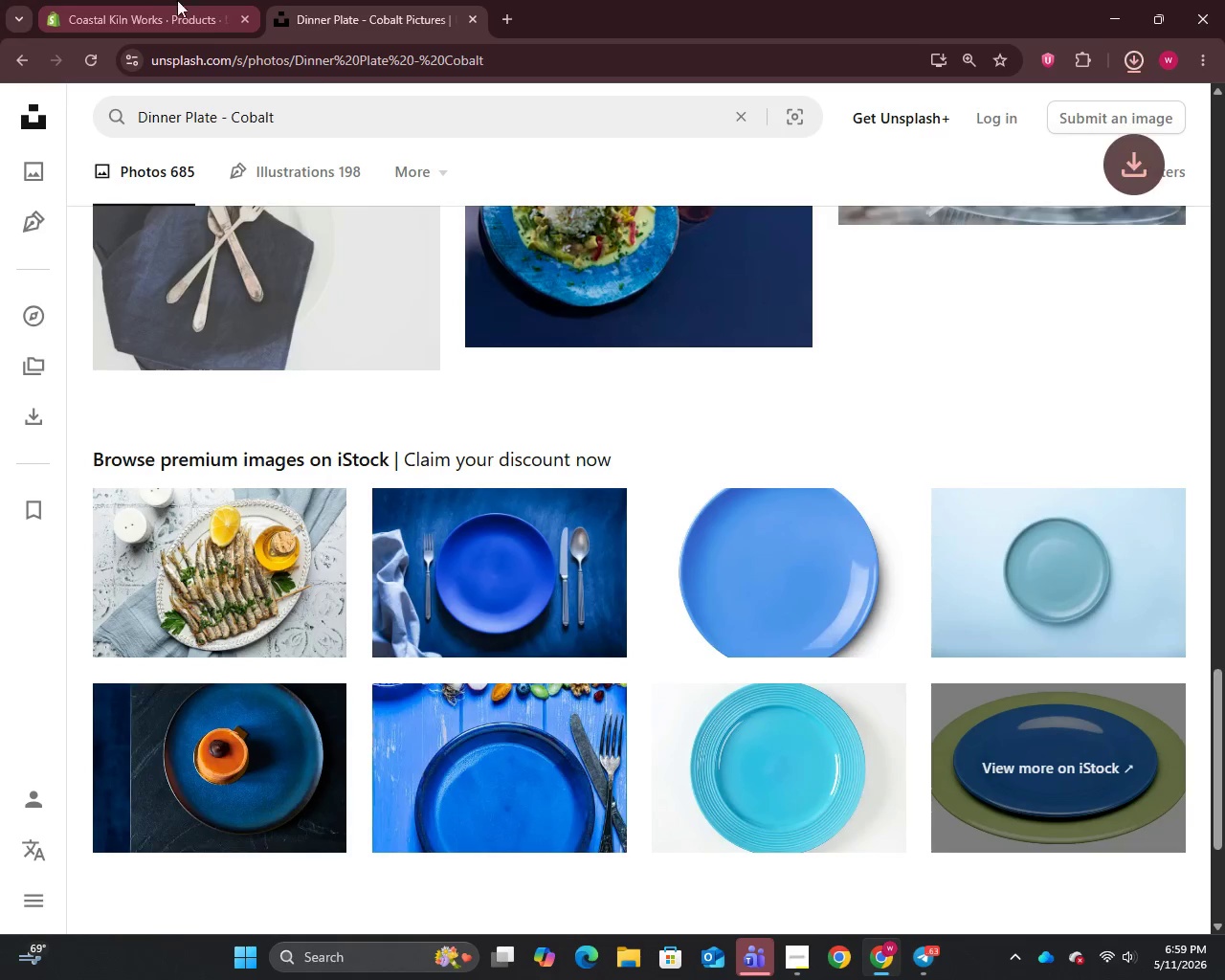 
left_click([158, 0])
 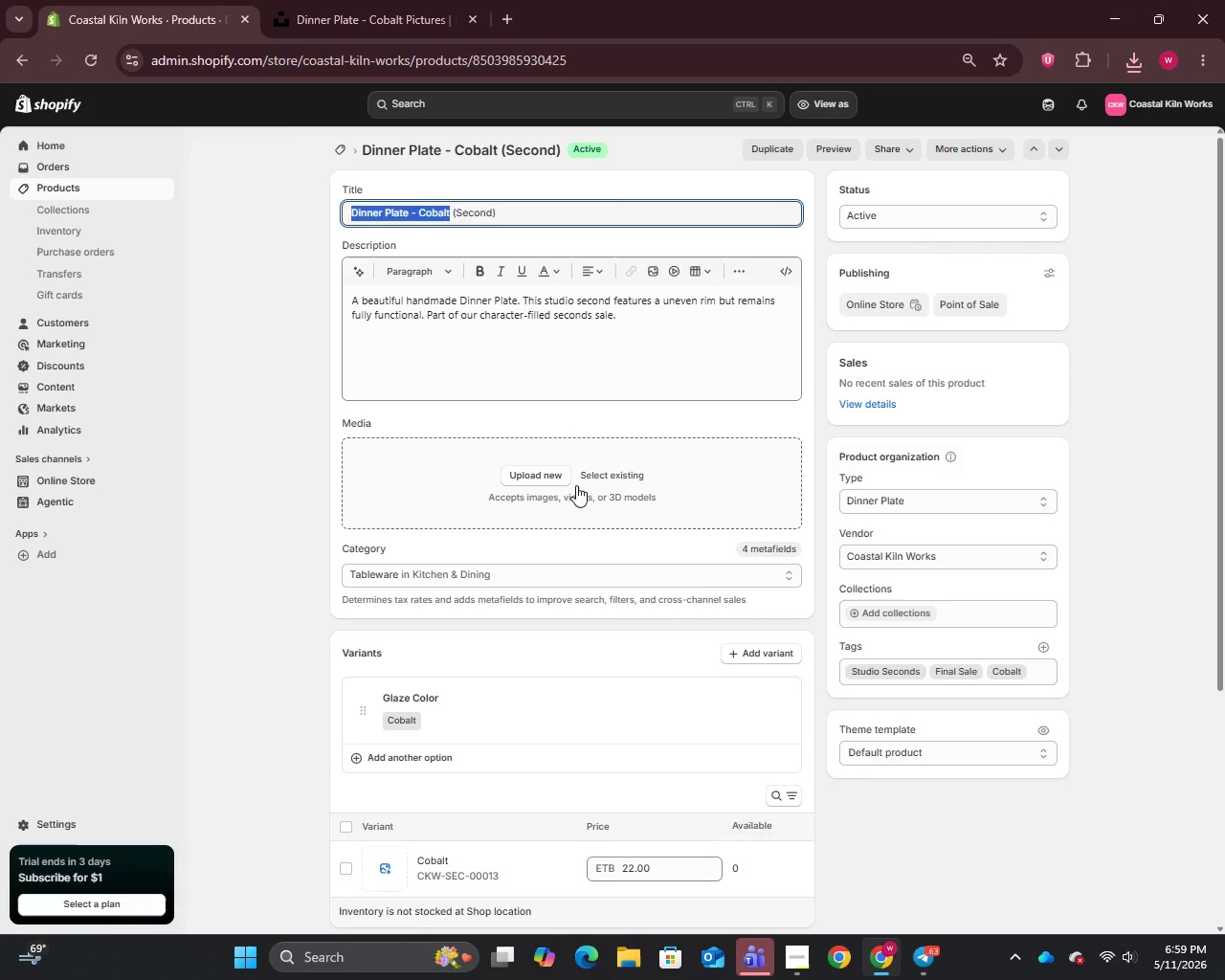 
left_click([543, 475])
 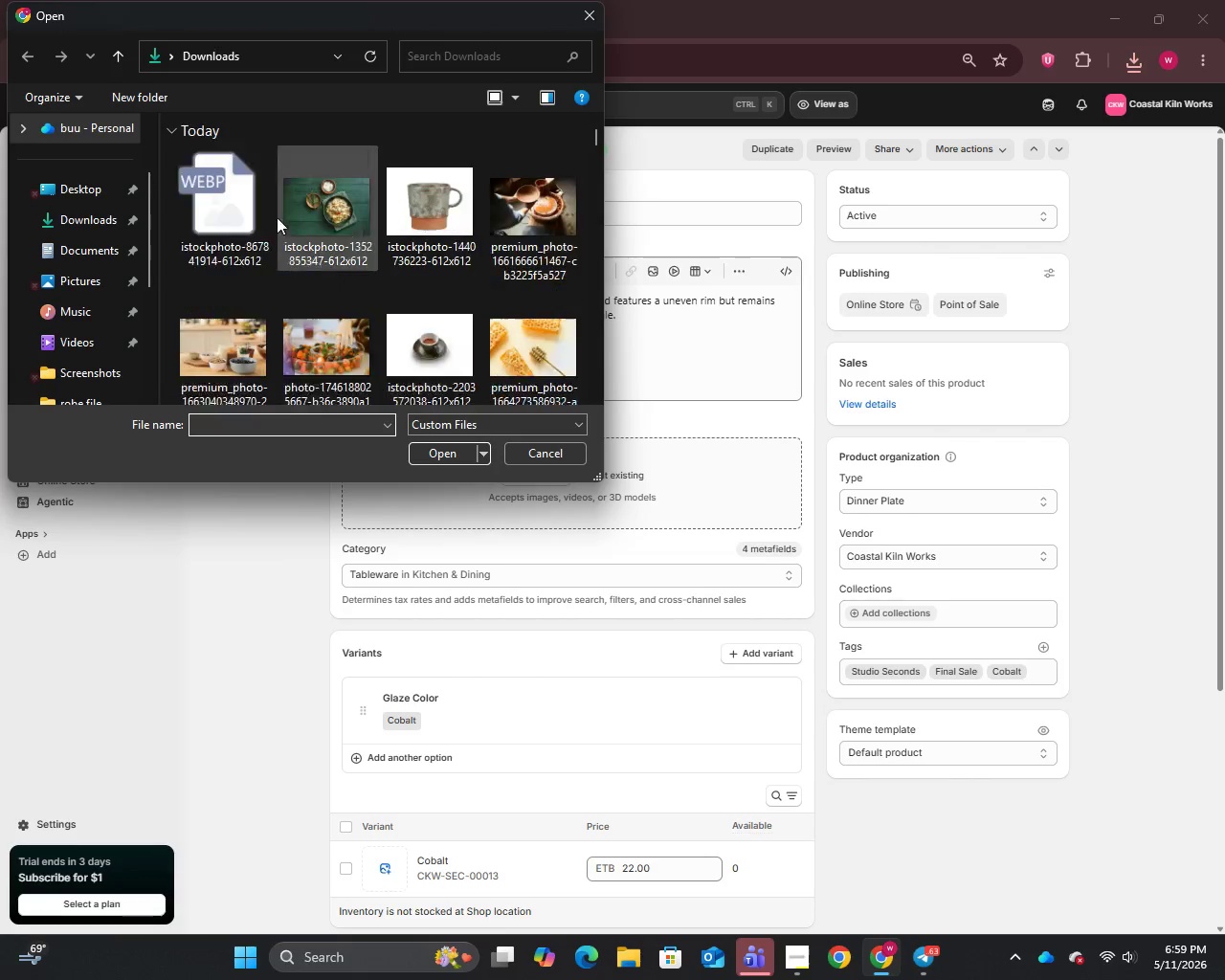 
left_click([272, 224])
 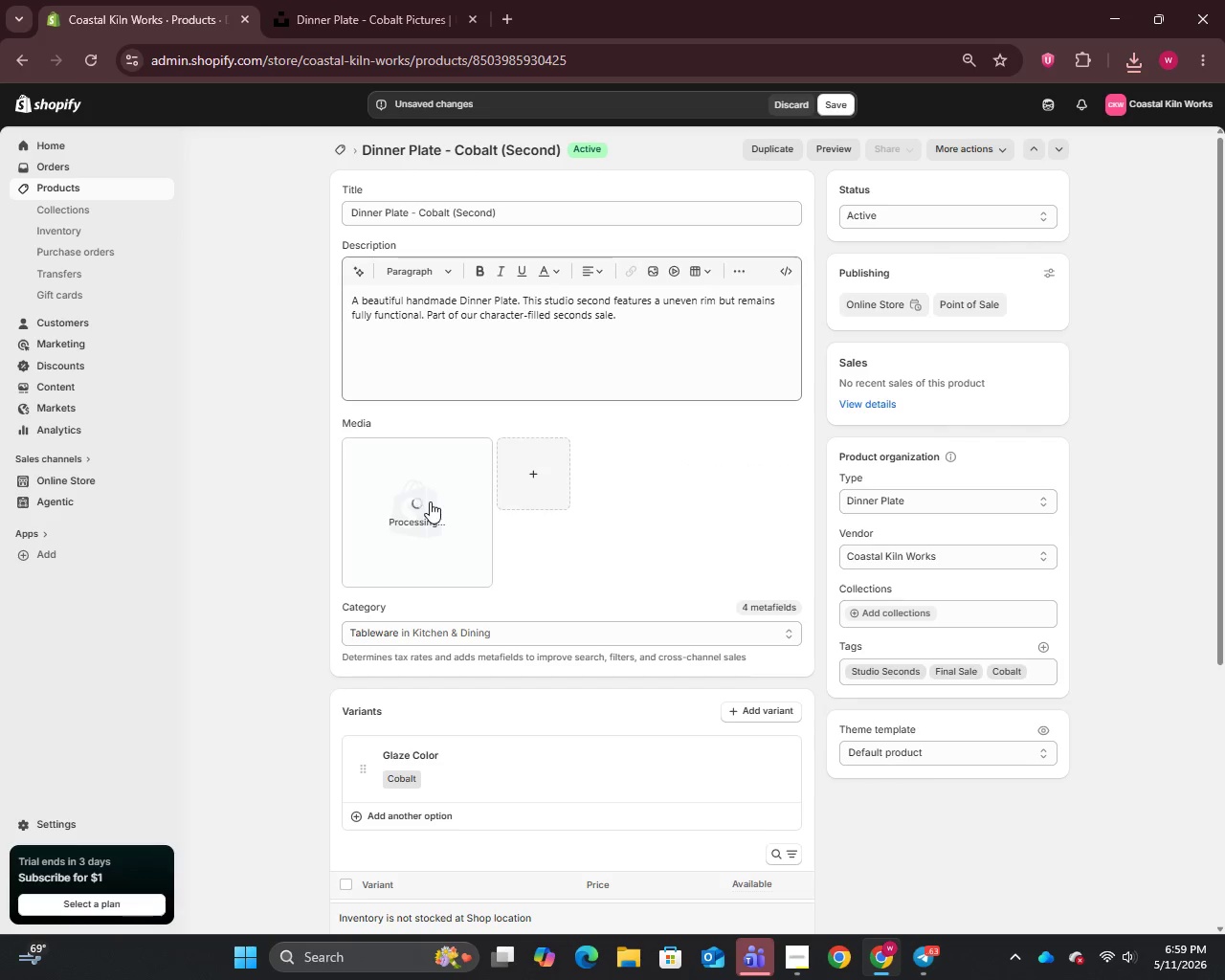 
wait(6.45)
 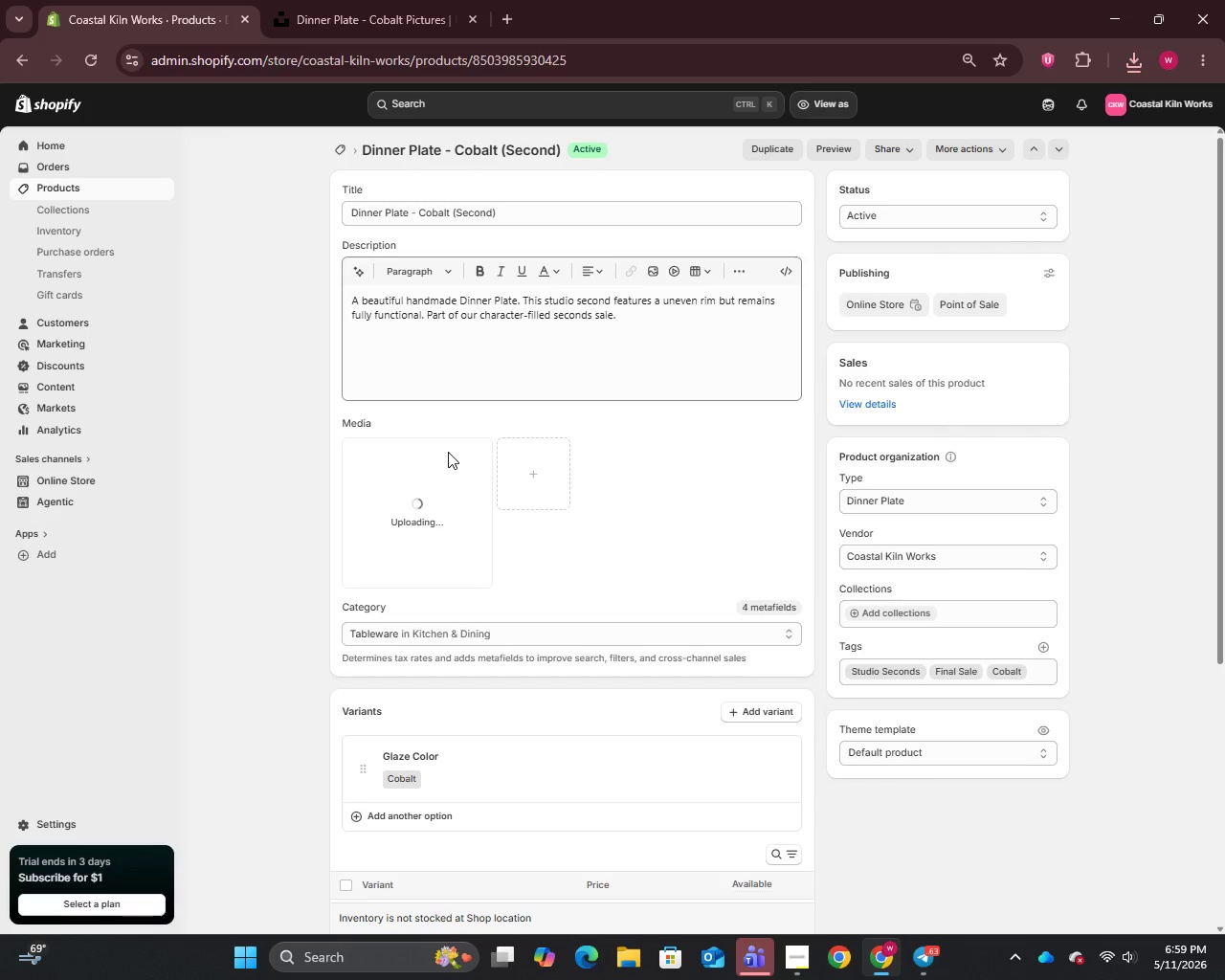 
left_click([430, 501])
 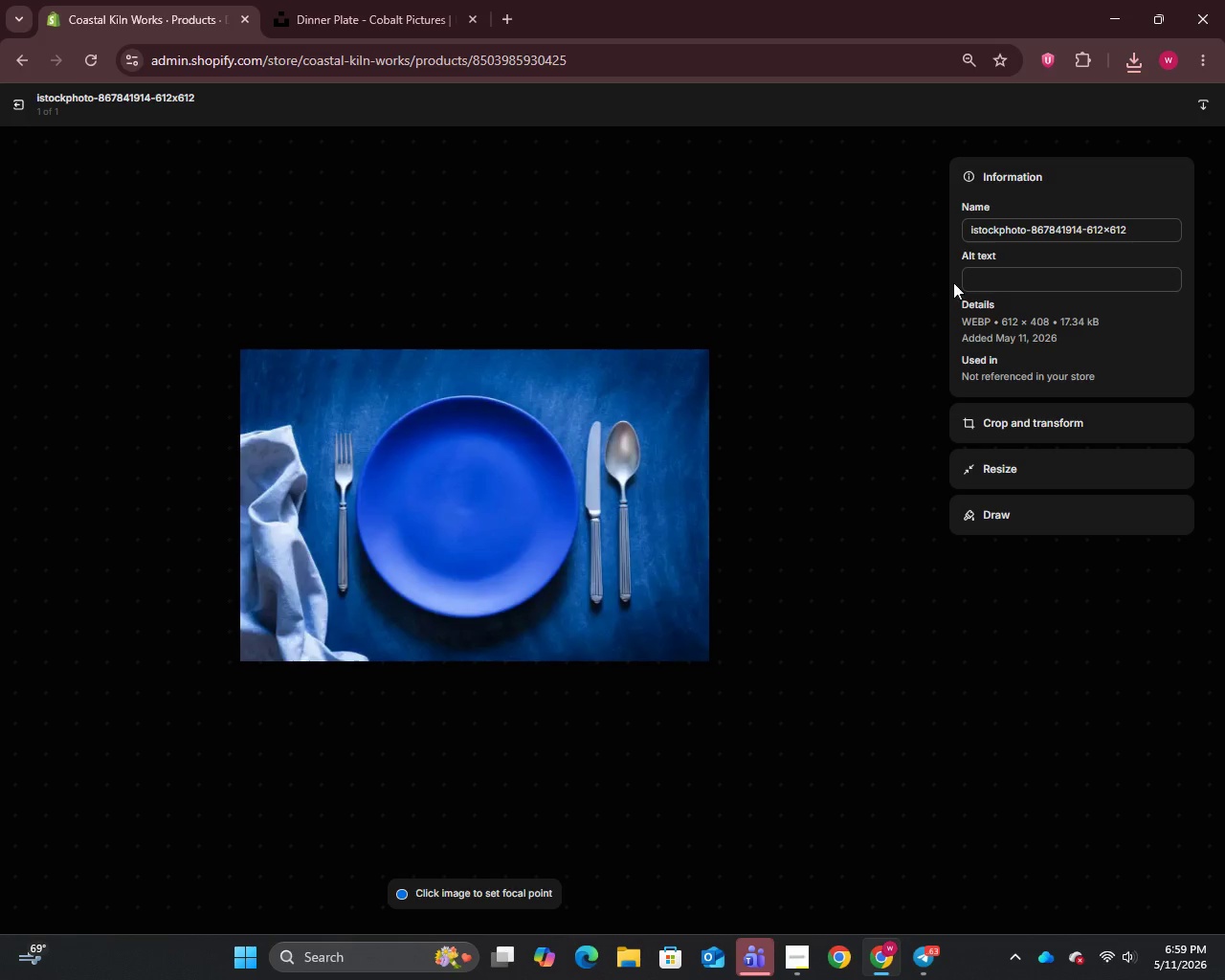 
left_click([999, 238])
 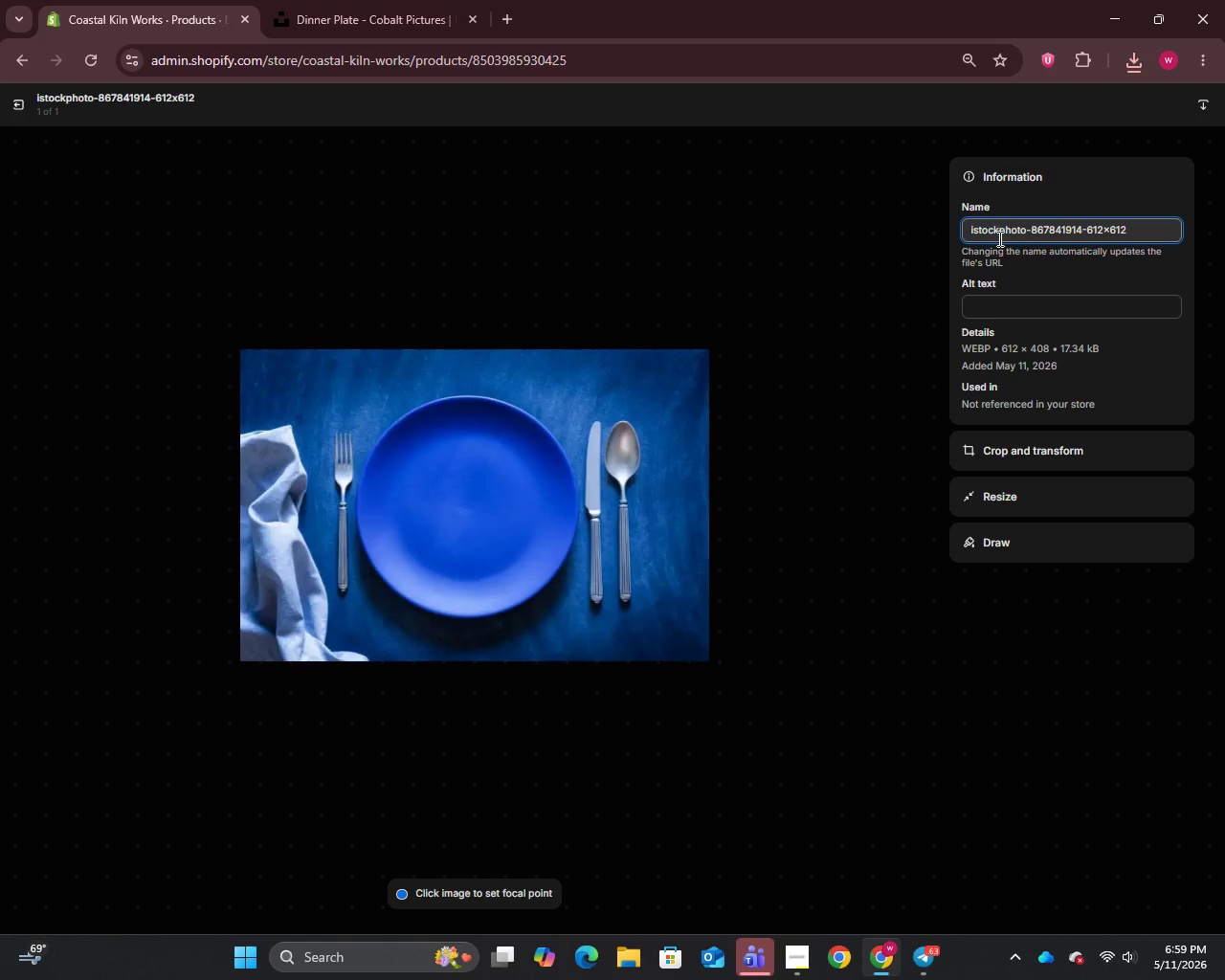 
key(Control+A)
 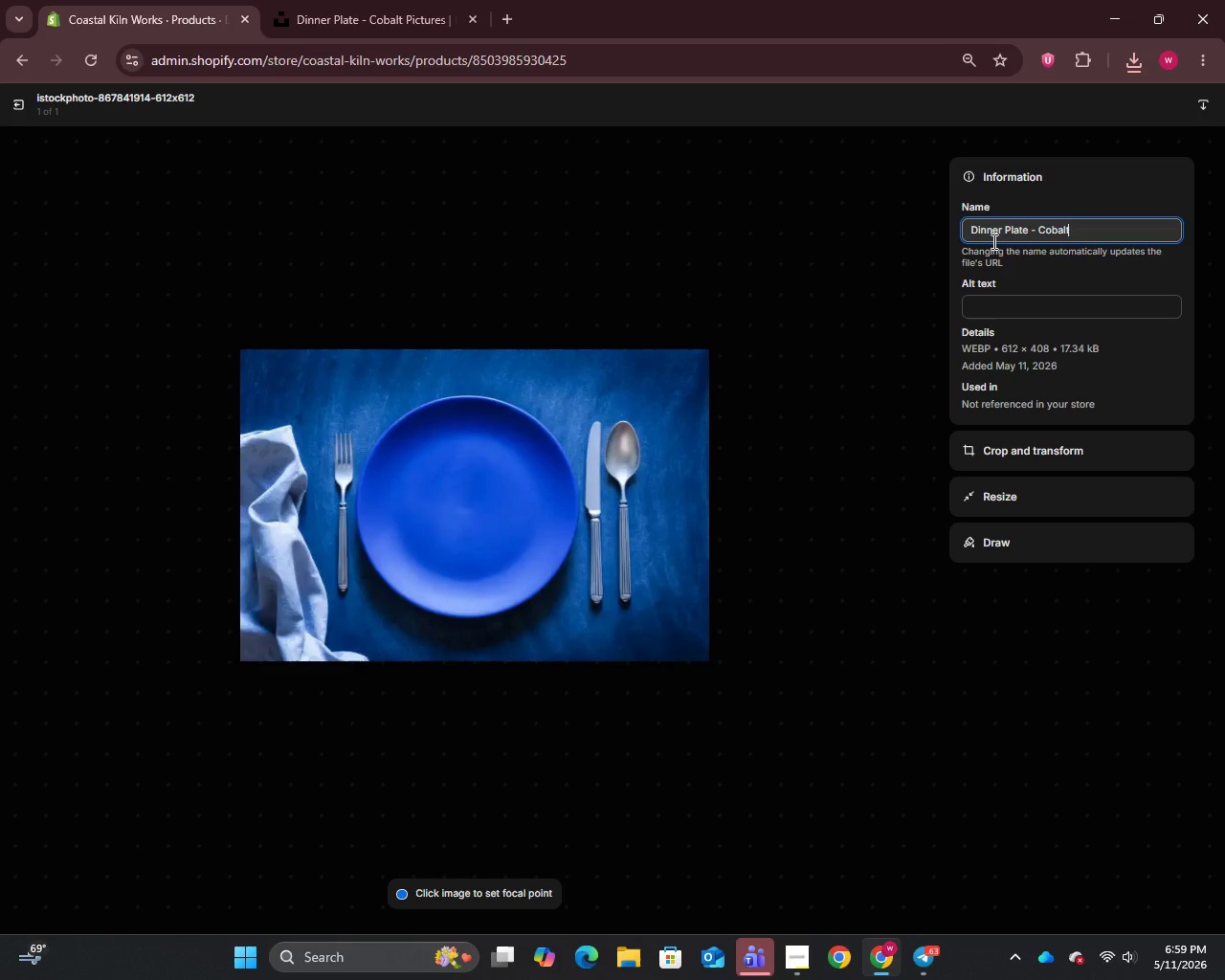 
key(Control+V)
 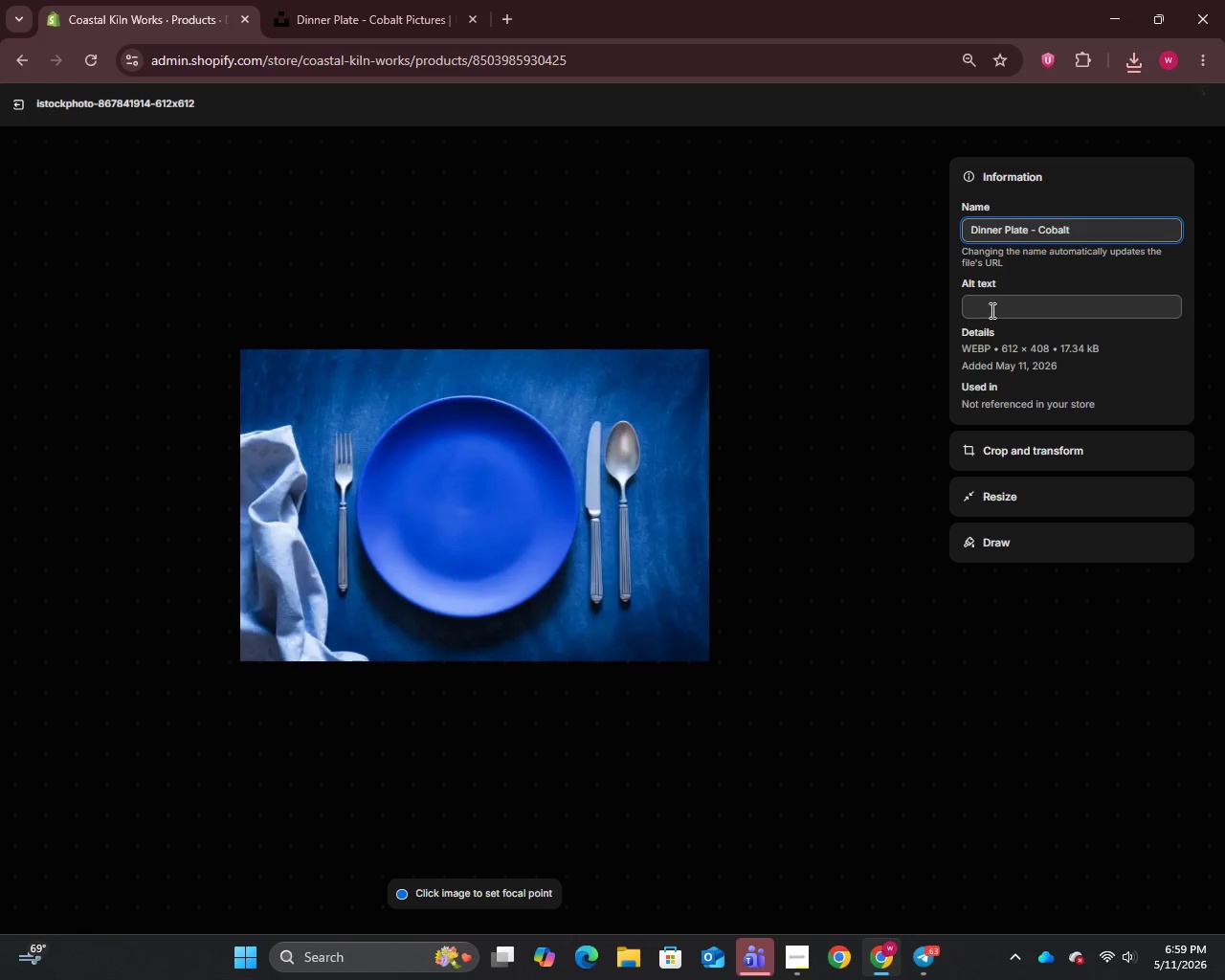 
left_click([991, 310])
 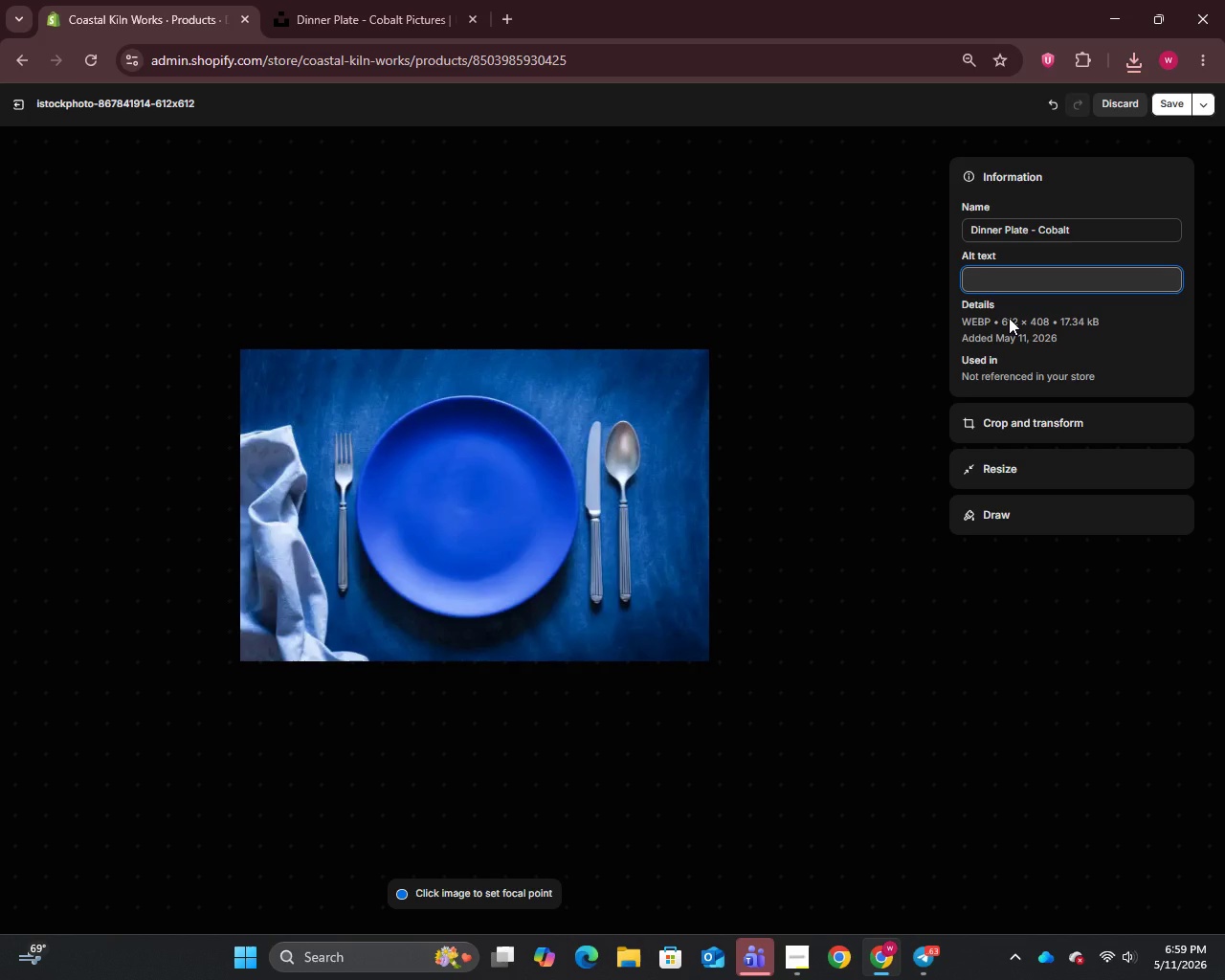 
type(Cobalt handmade dinner plate stoneware)
 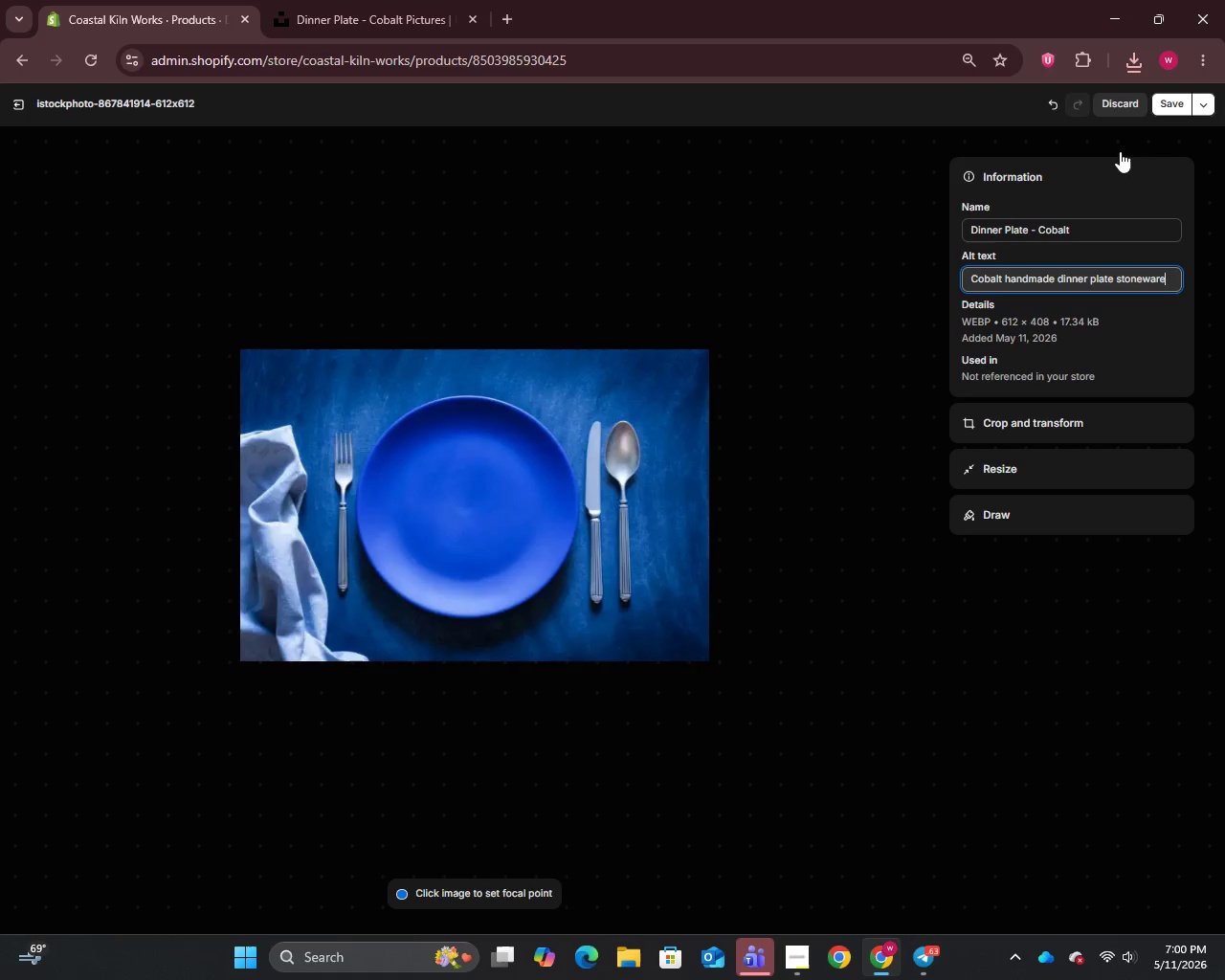 
left_click([1166, 103])
 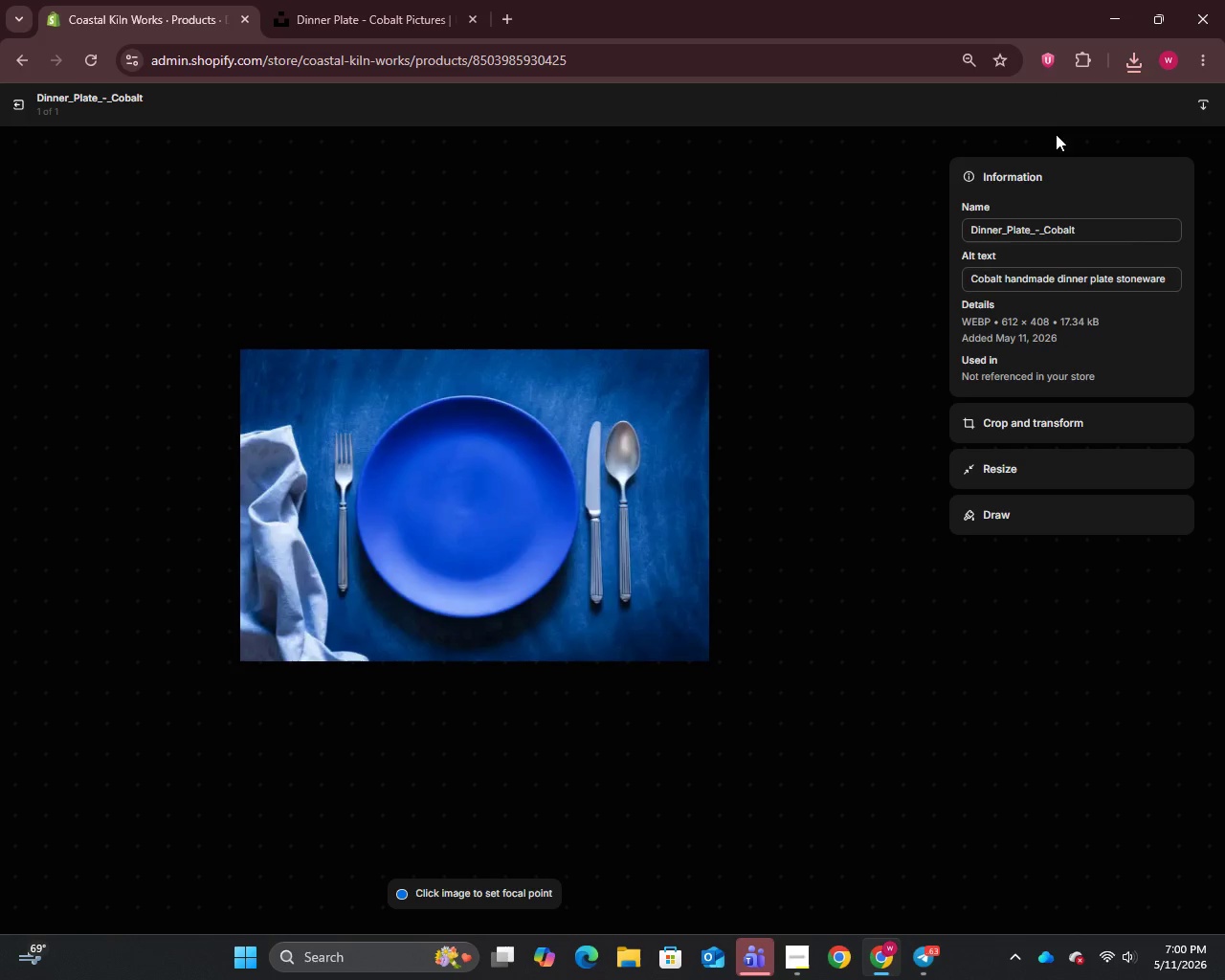 
left_click([12, 103])
 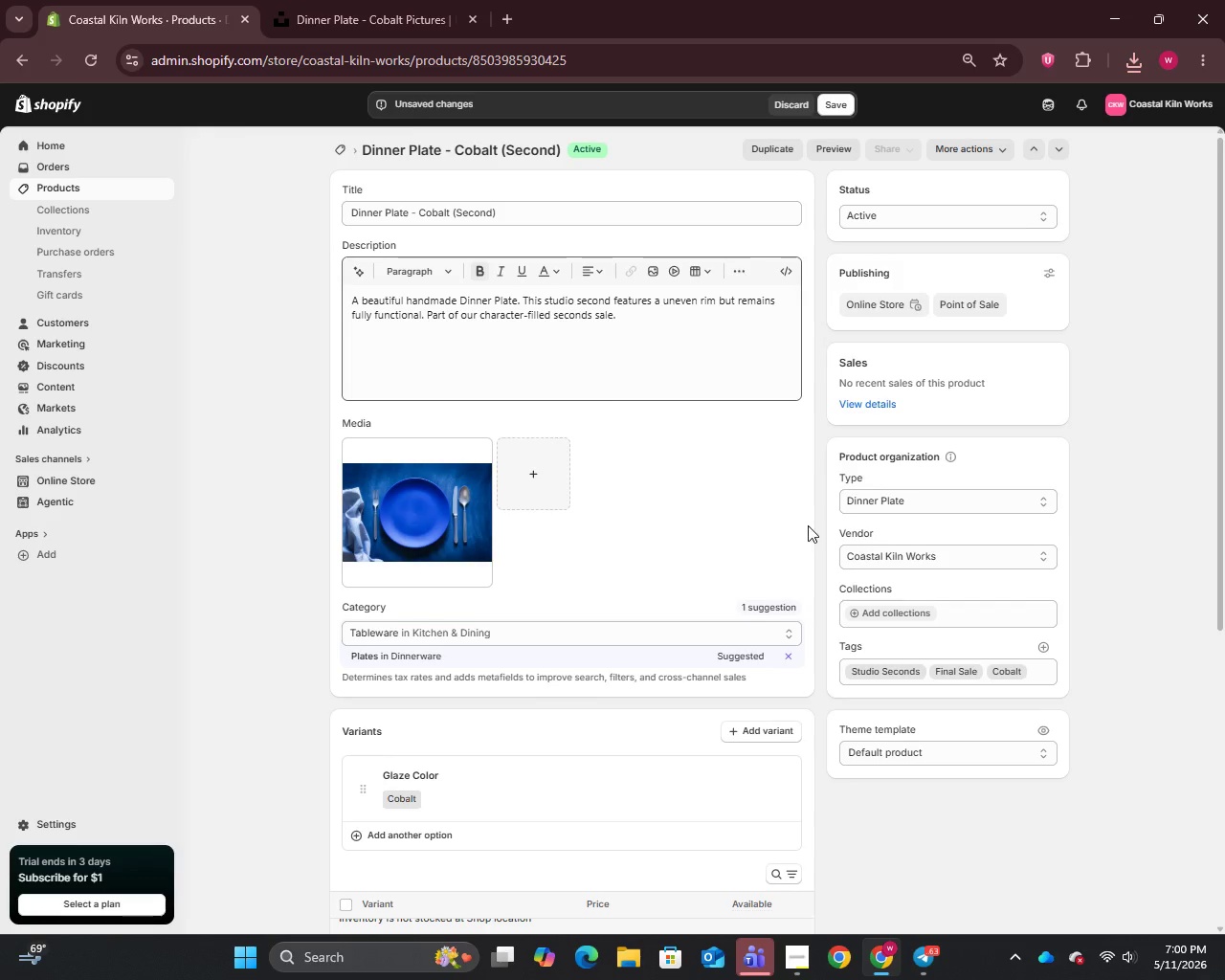 
scroll: coordinate [775, 719], scroll_direction: down, amount: 20.0
 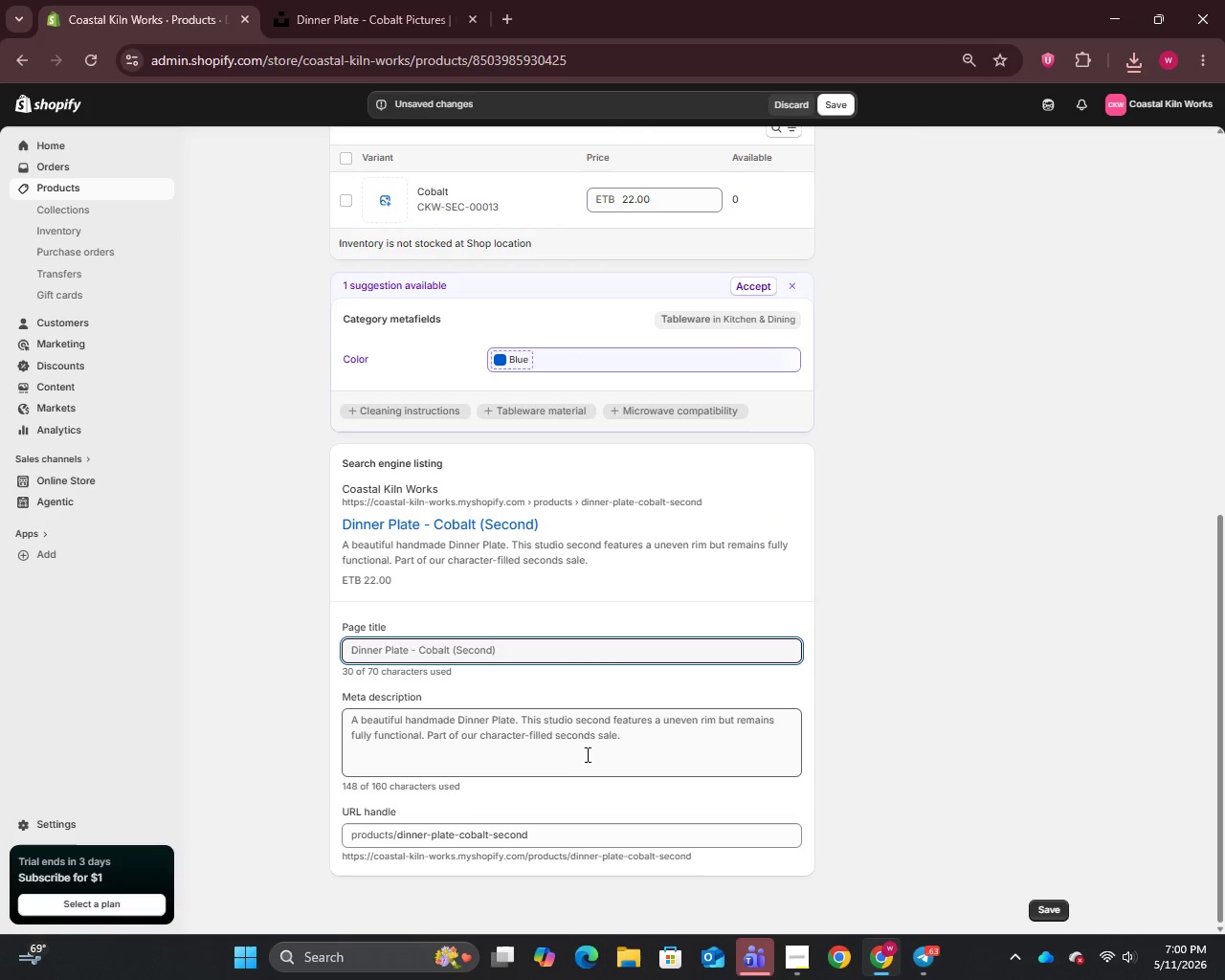 
left_click([591, 752])
 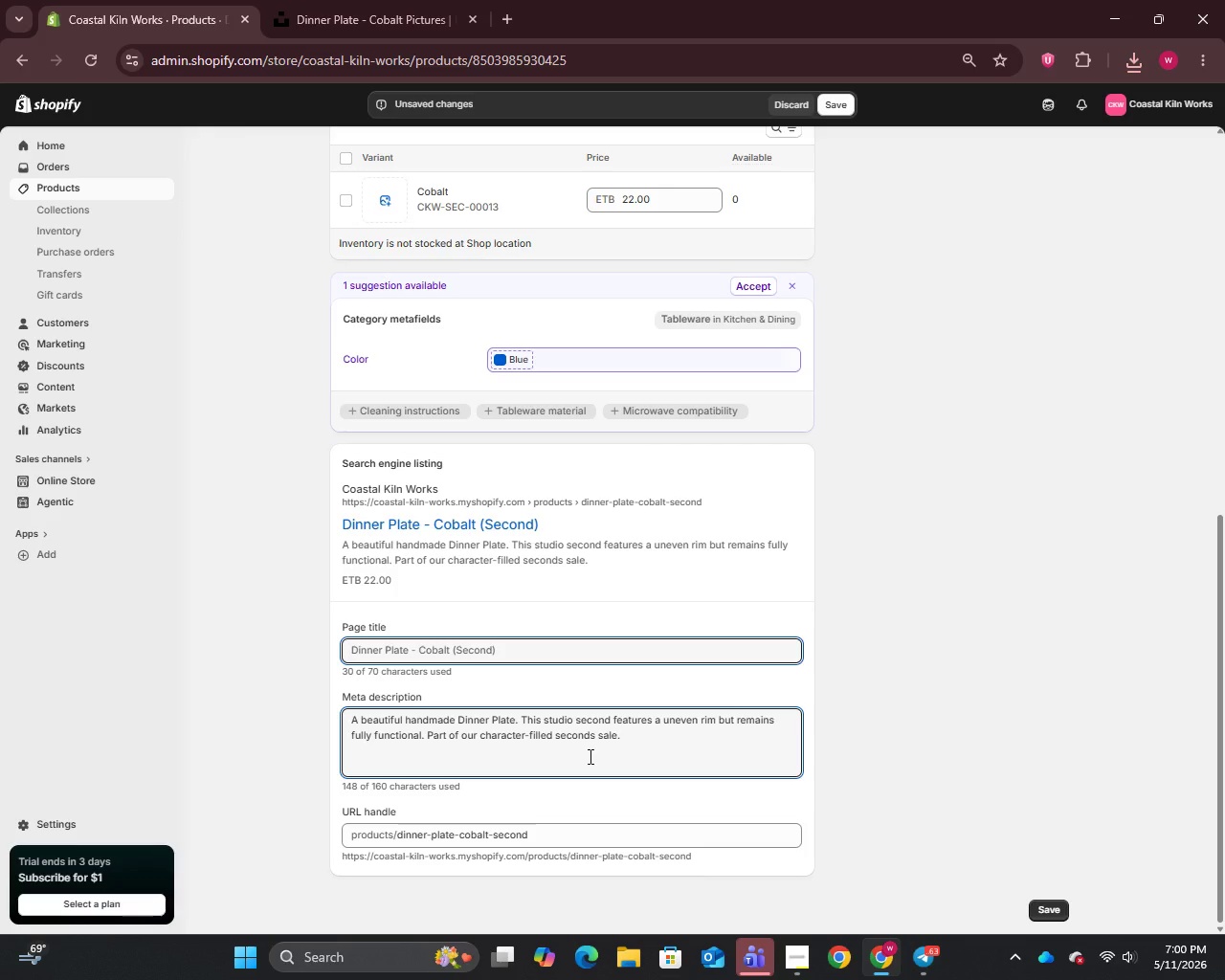 
key(Control+A)
 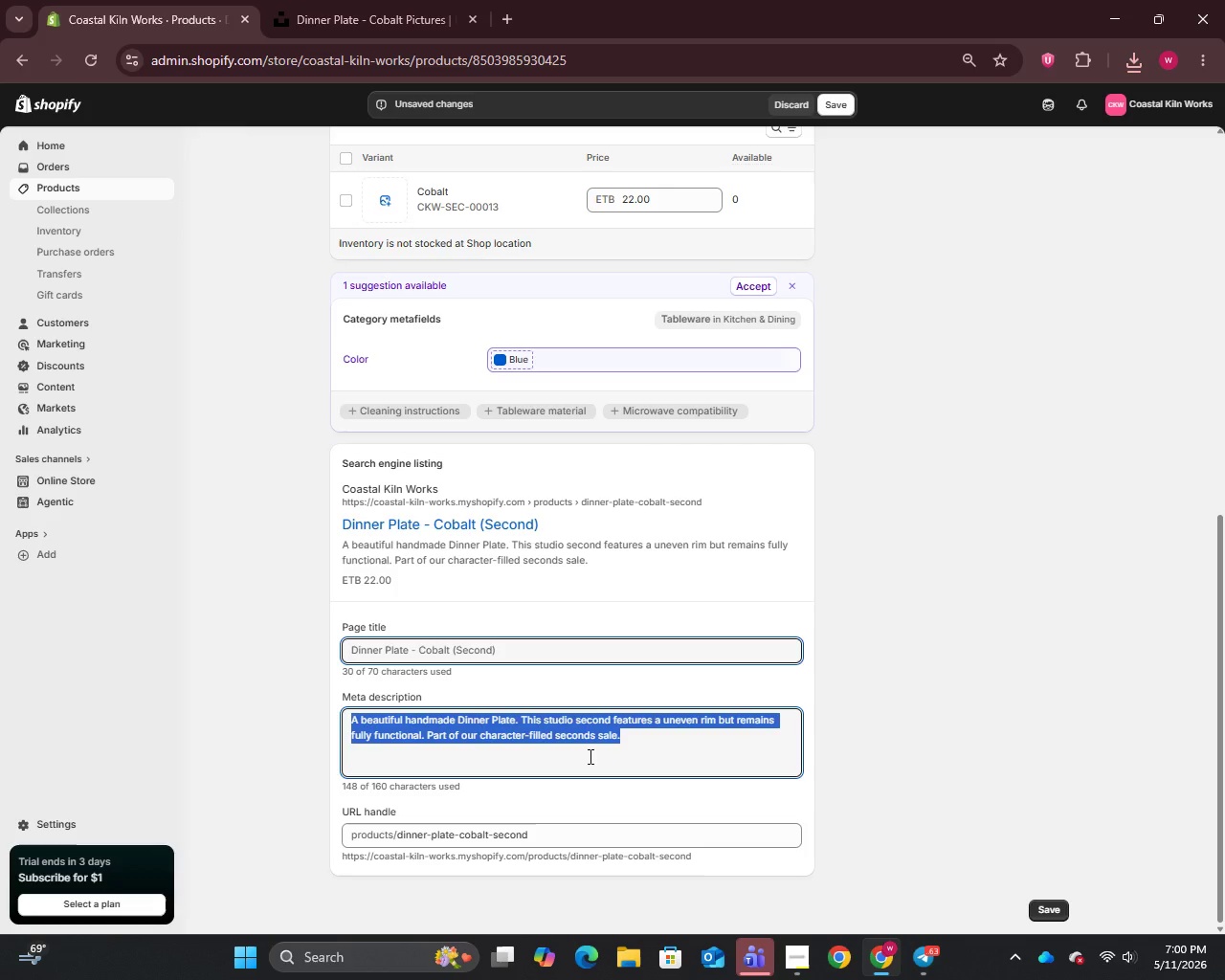 
key(Backspace)
type(Handmade dinner plate with handmade character and an uneven rim. Cobalt Studio)
 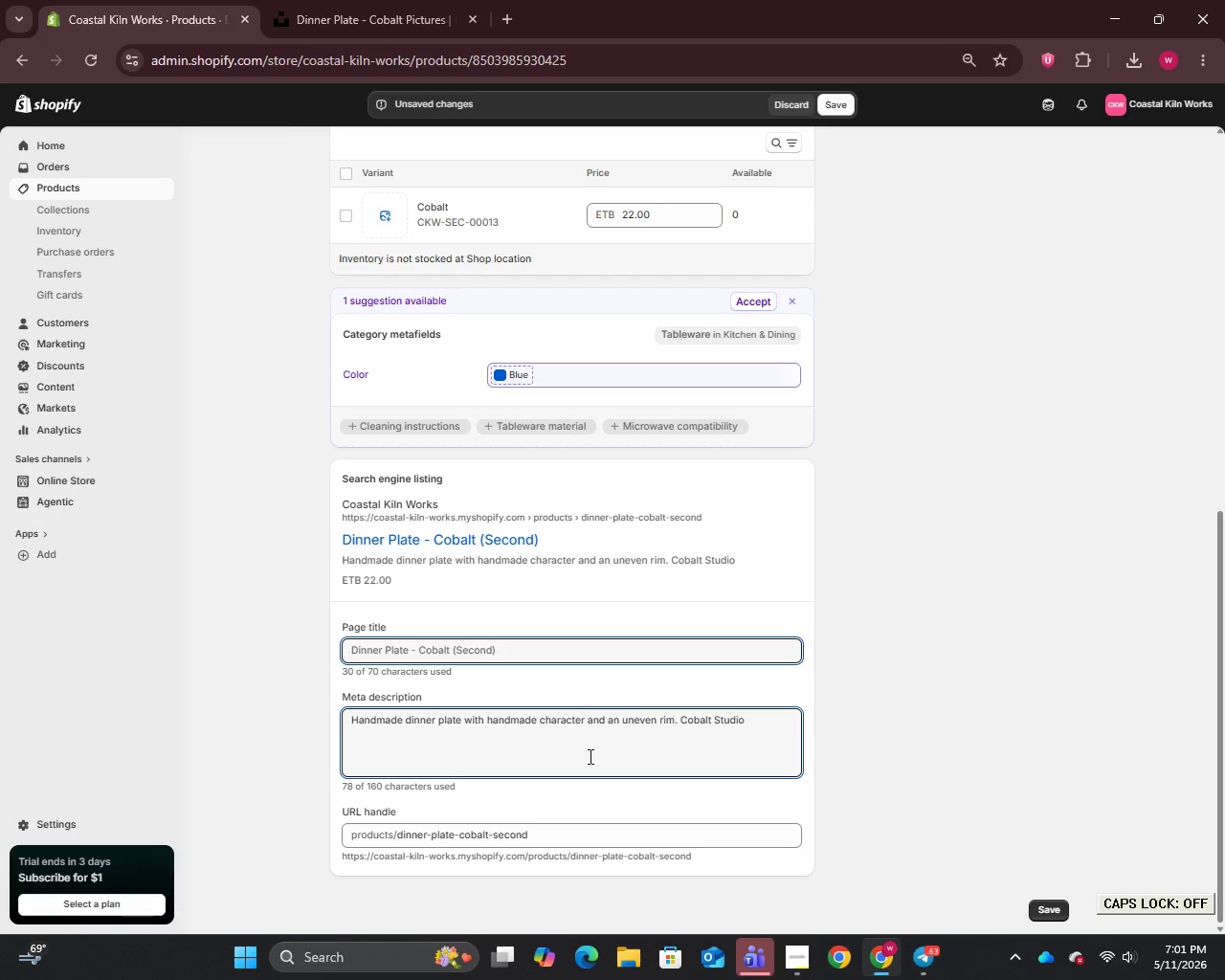 
key(Control+ControlLeft)
 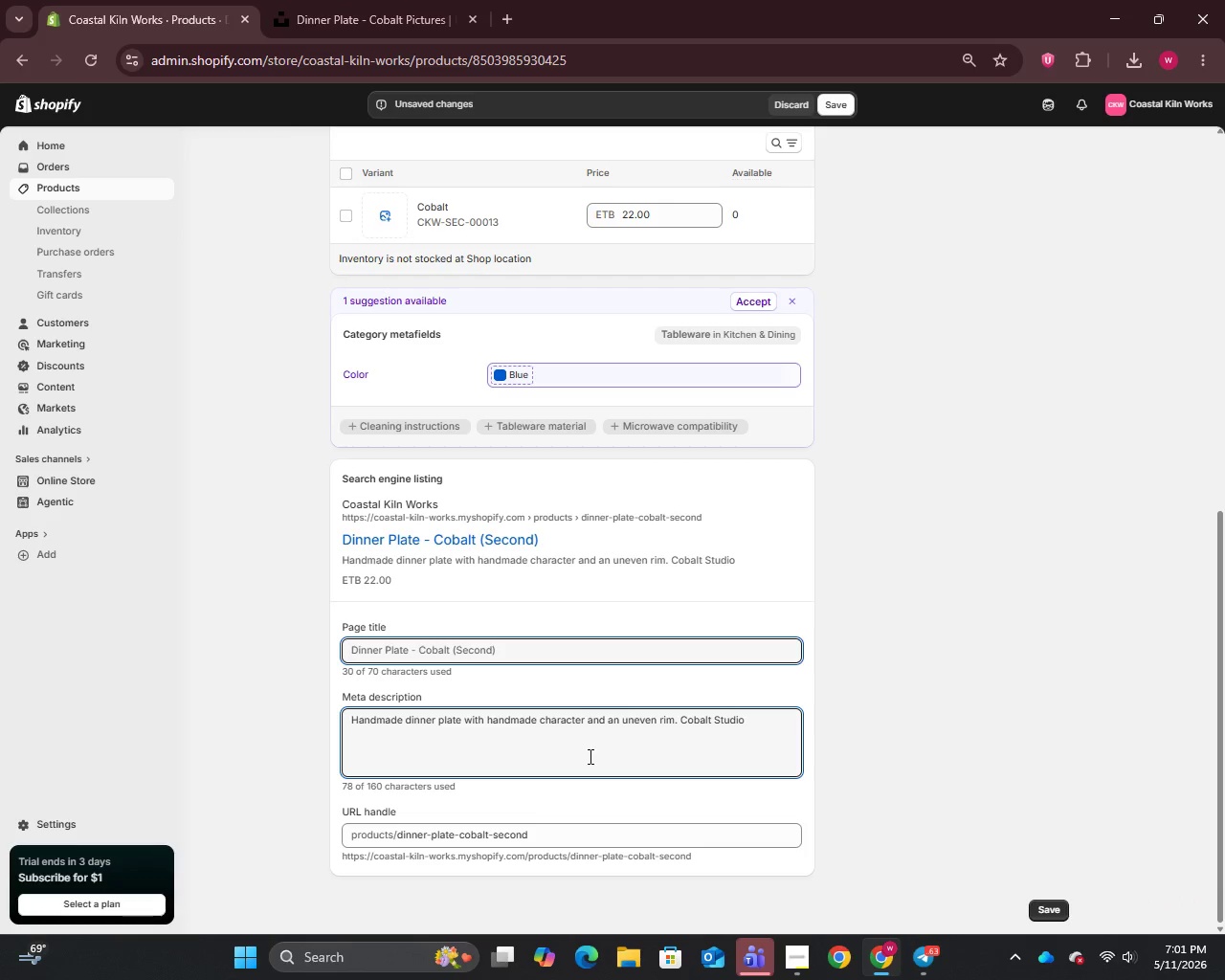 
wait(5.58)
 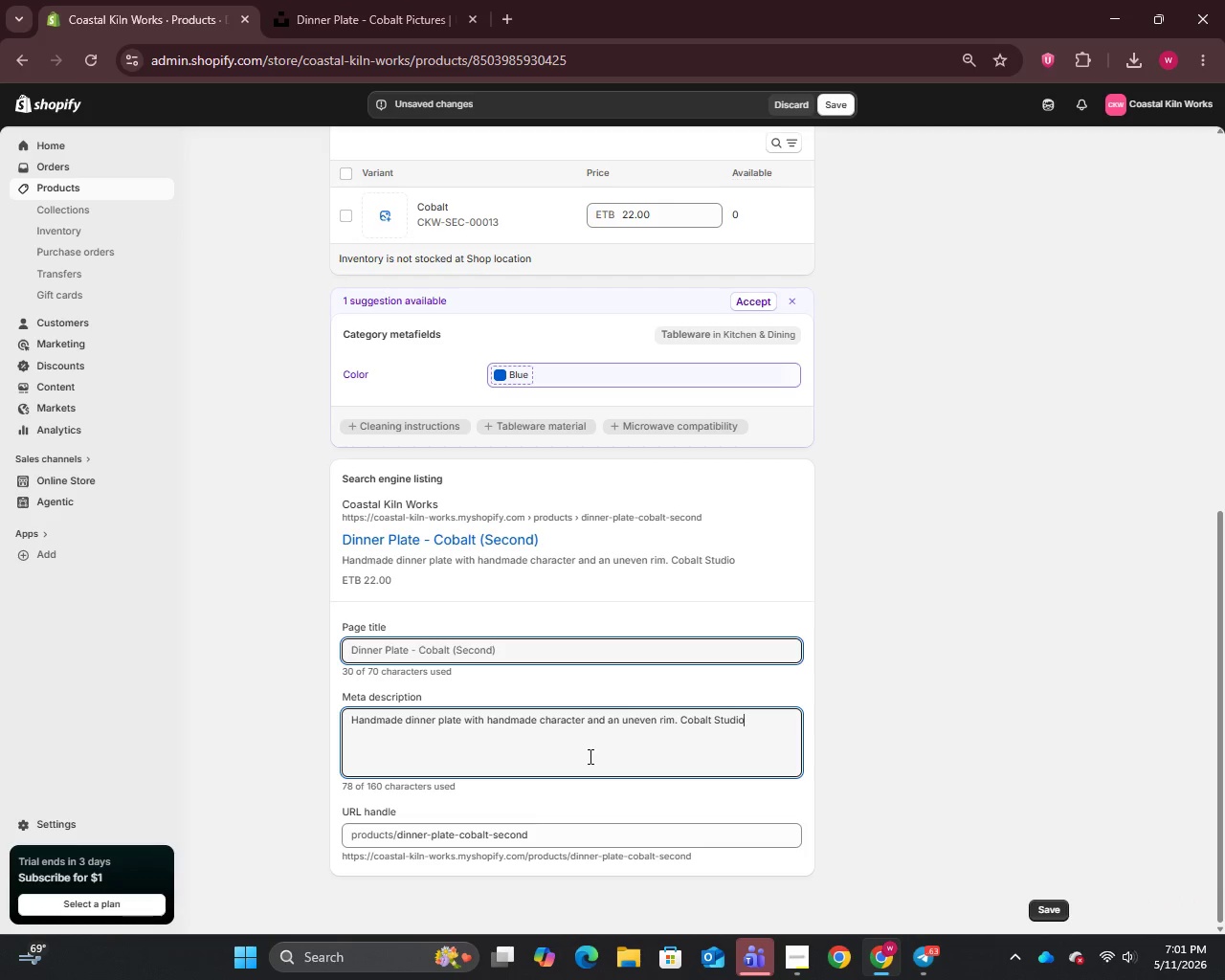 
type( Seconds stoneware pie)
 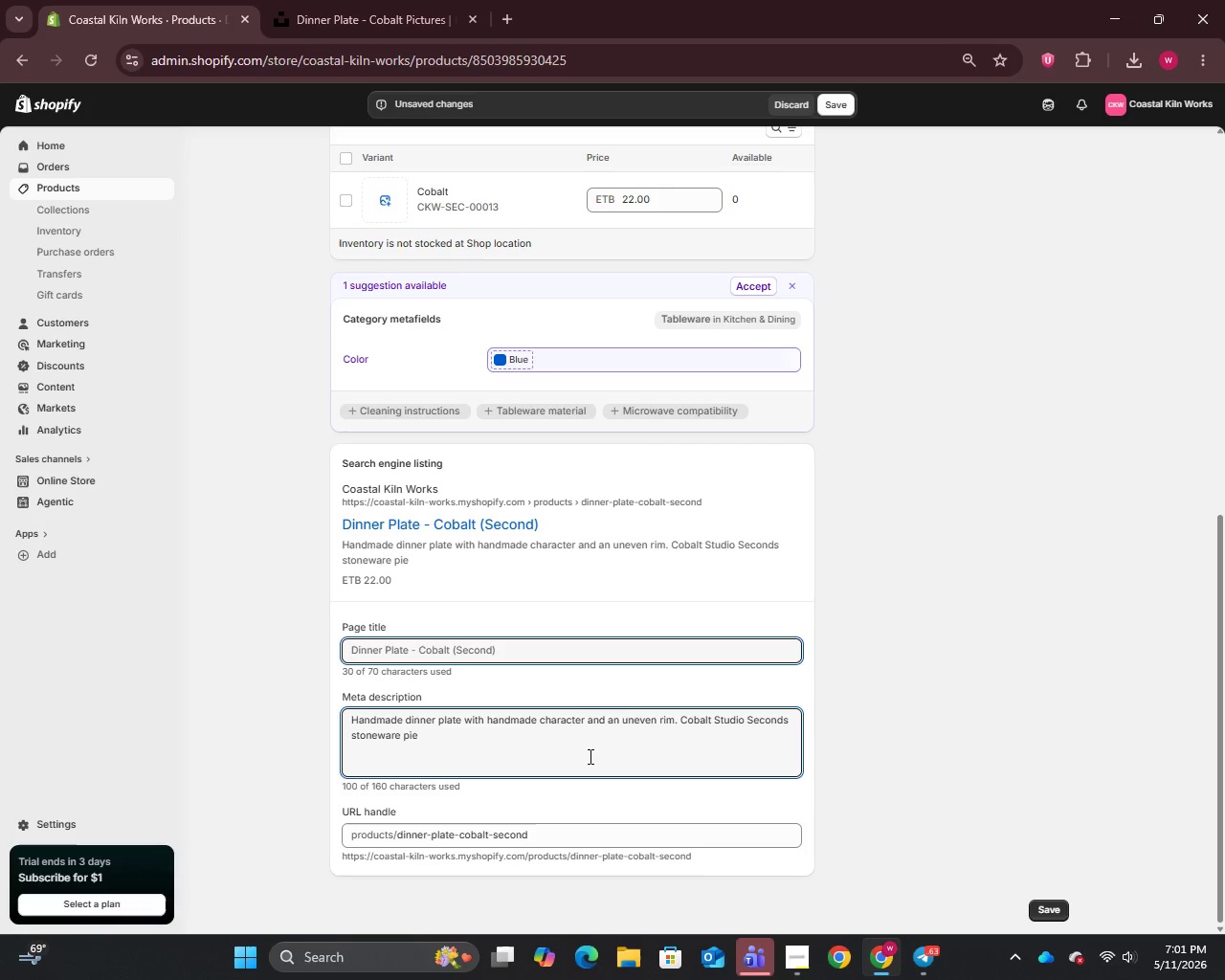 
type(ce.)
 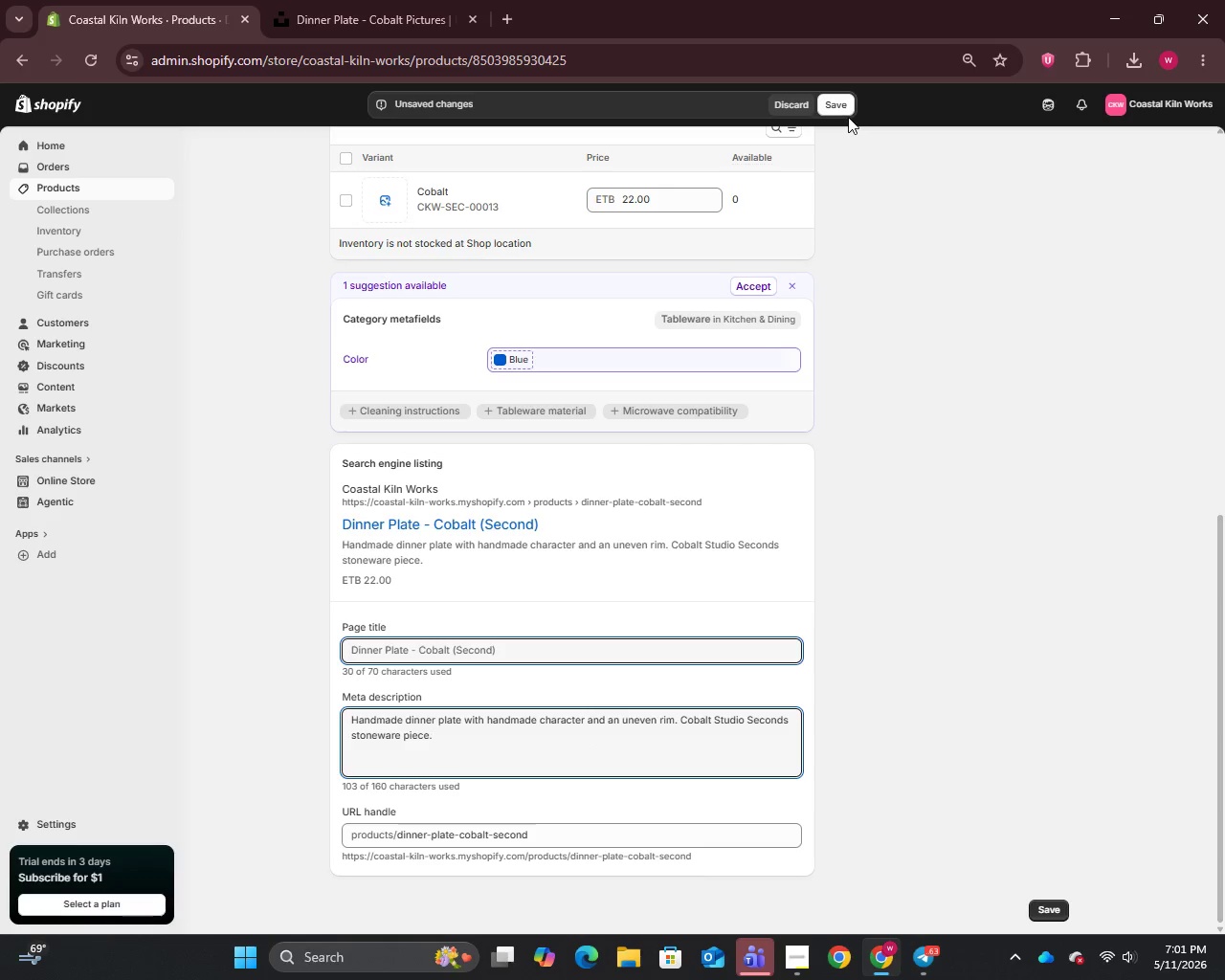 
double_click([846, 114])
 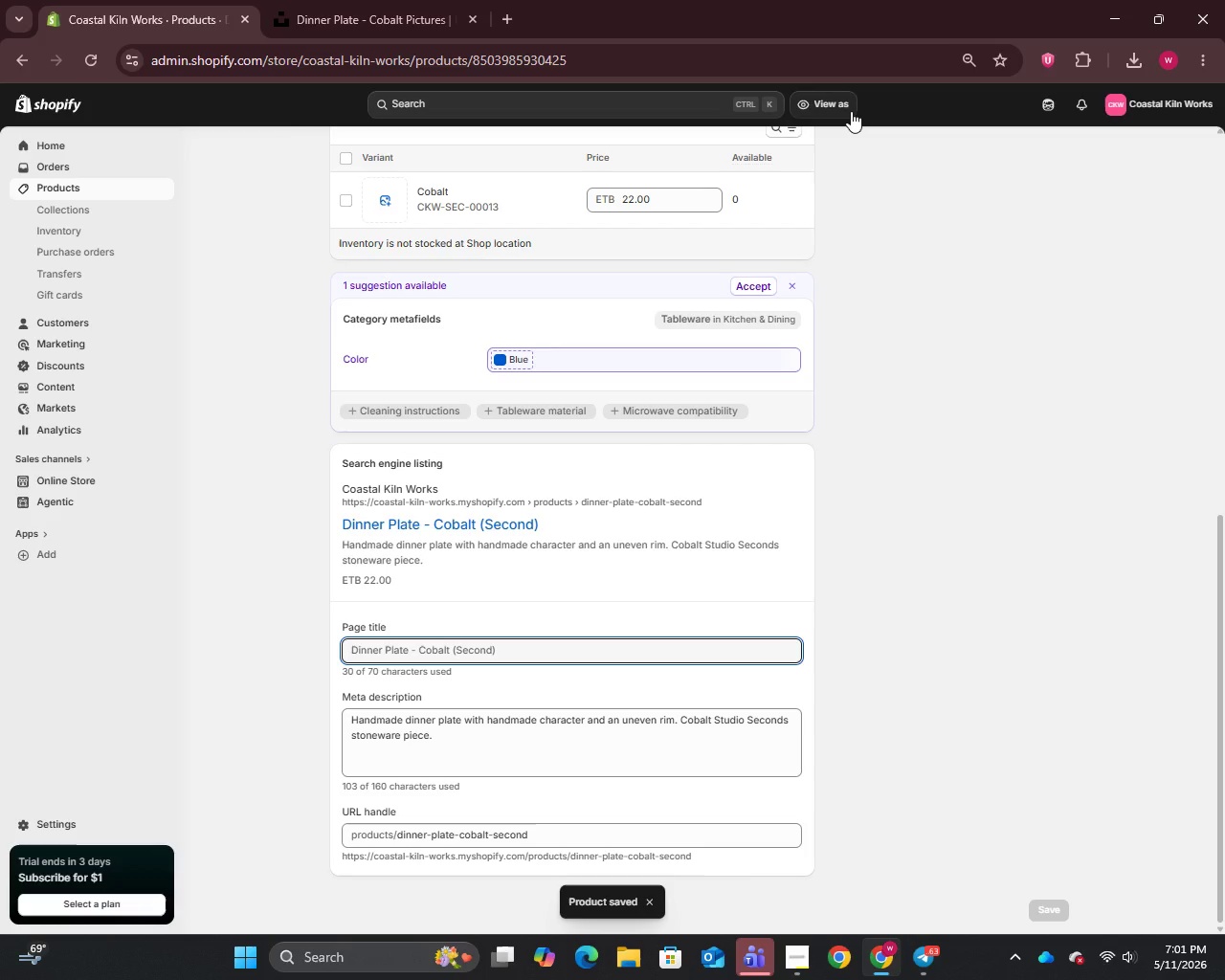 
wait(12.98)
 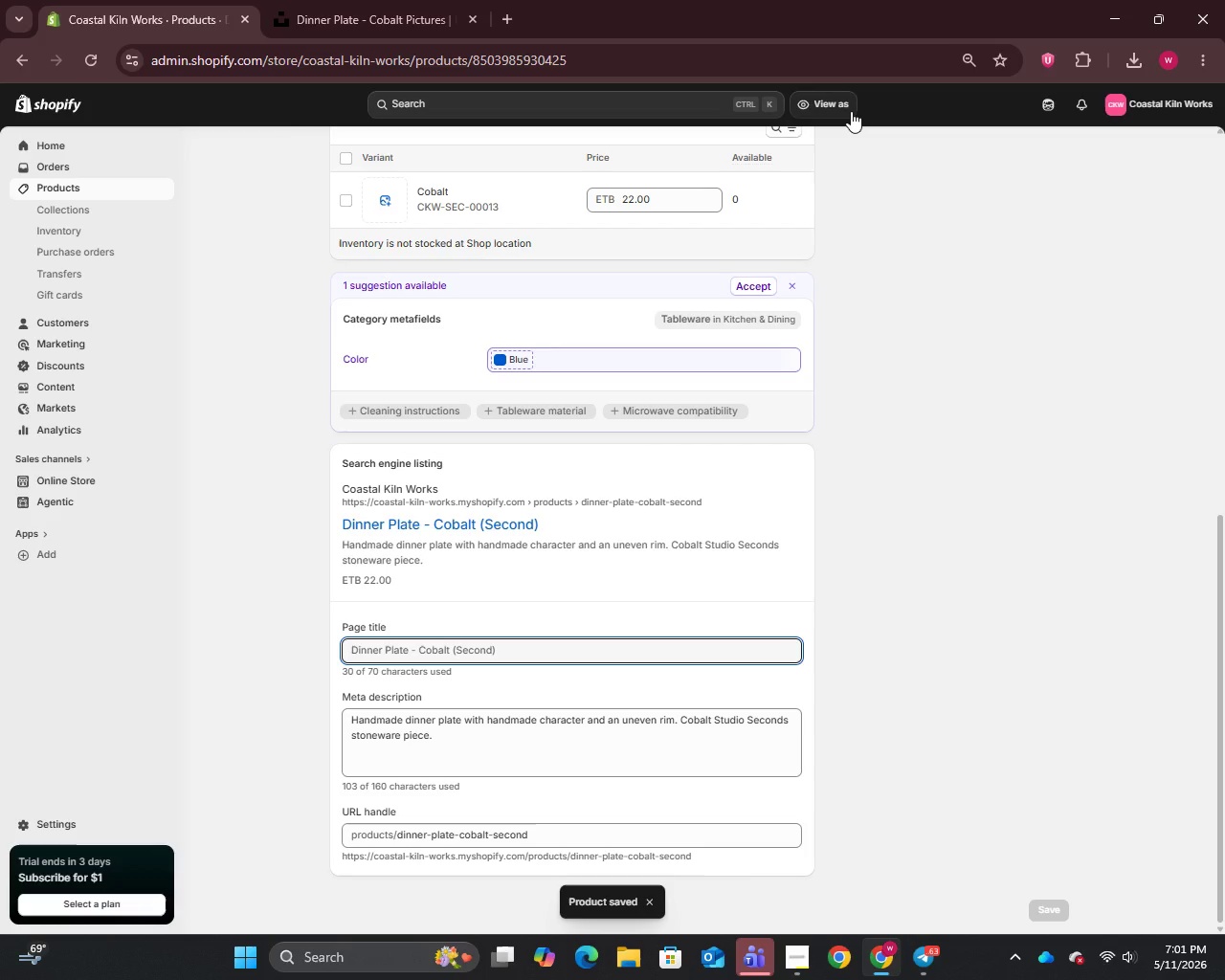 
left_click([338, 496])
 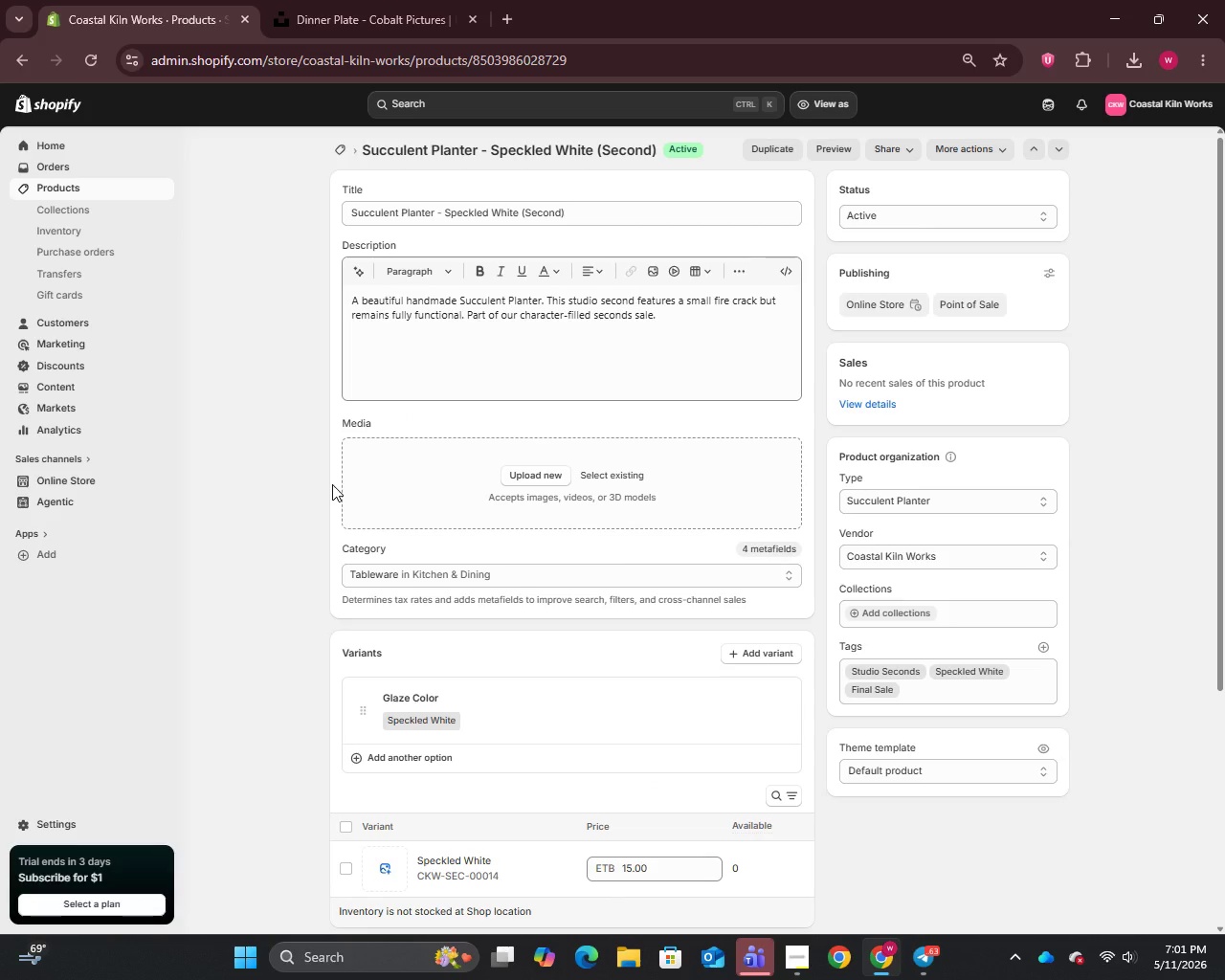 
left_click([602, 217])
 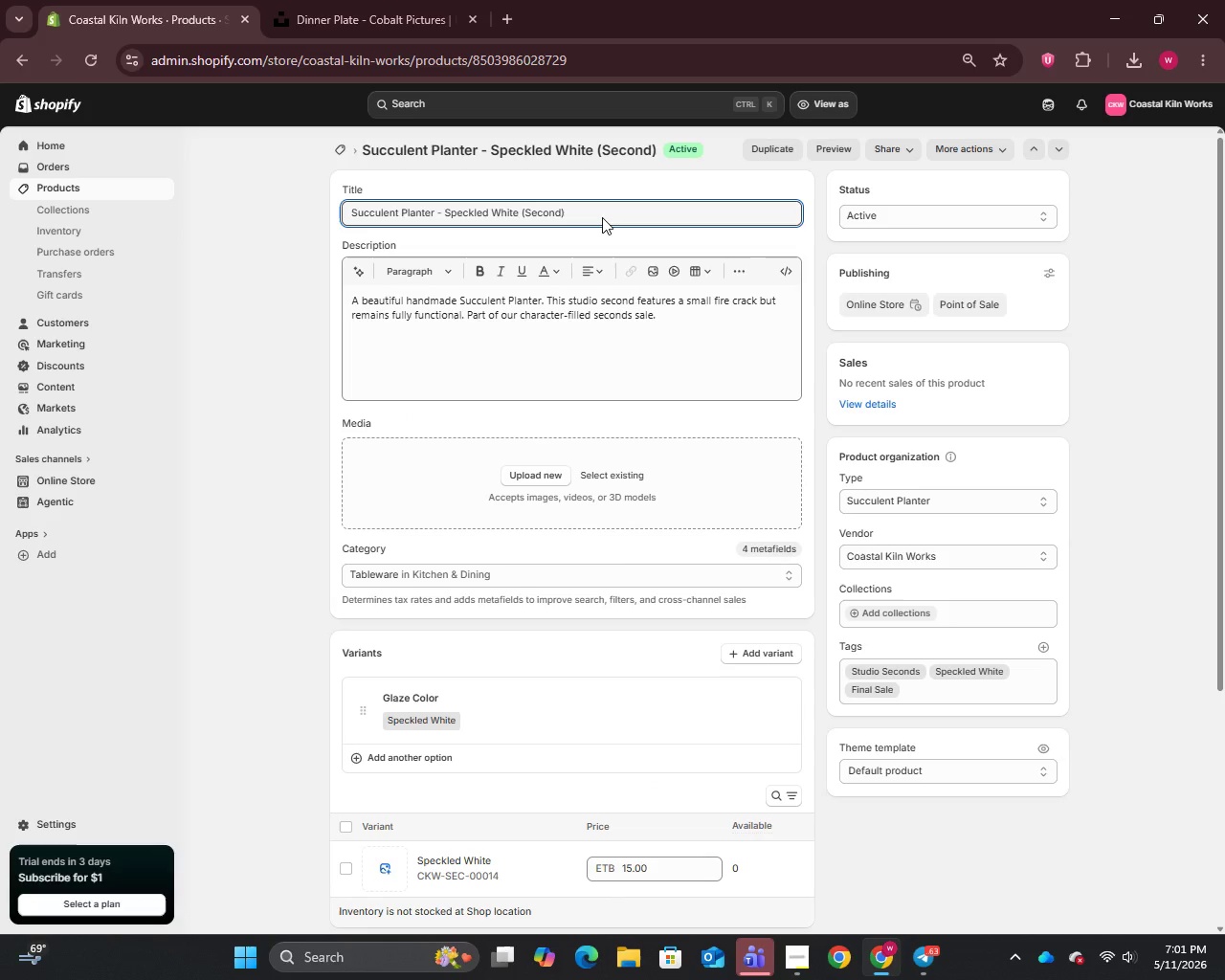 
key(Control+A)
 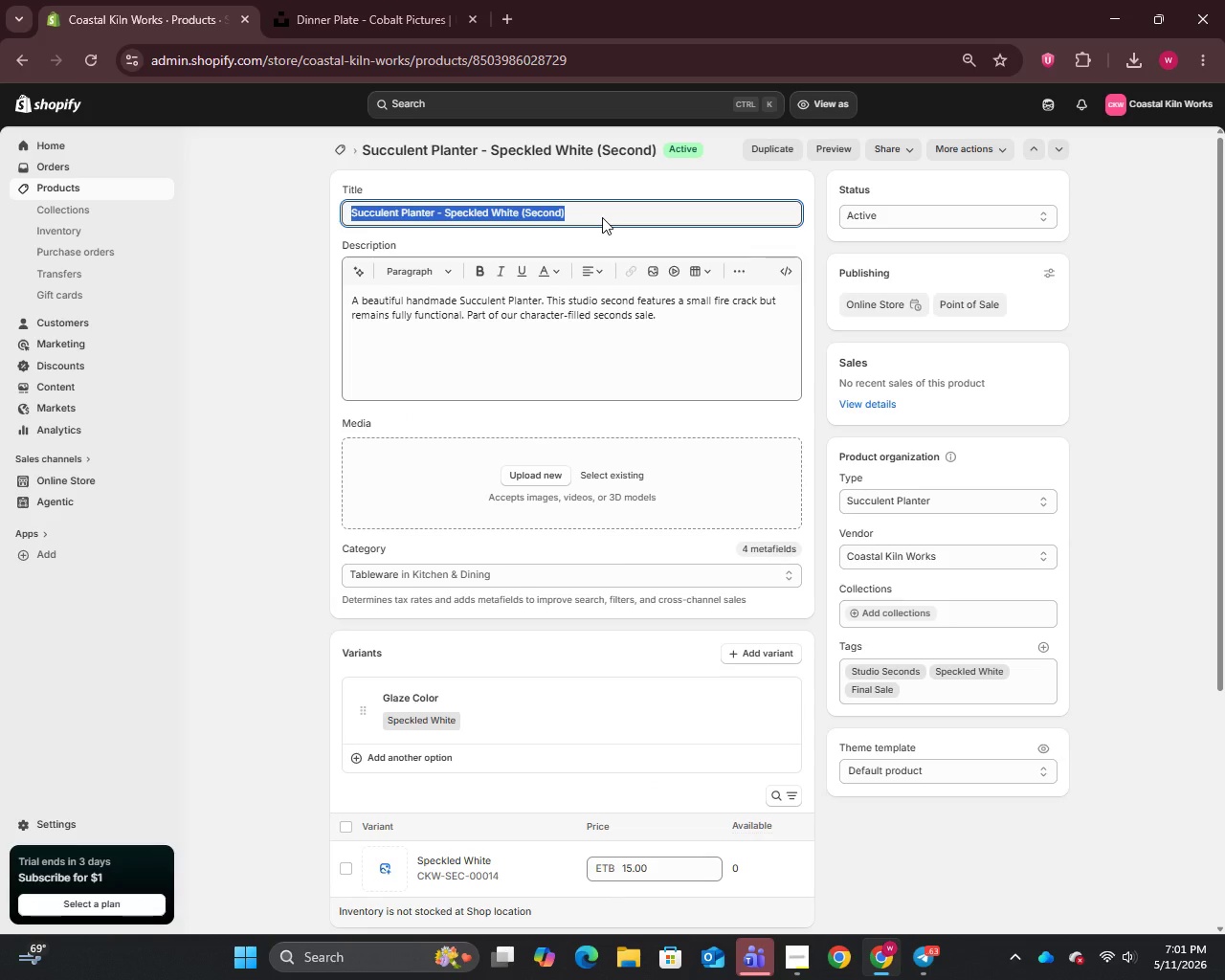 
key(Control+C)
 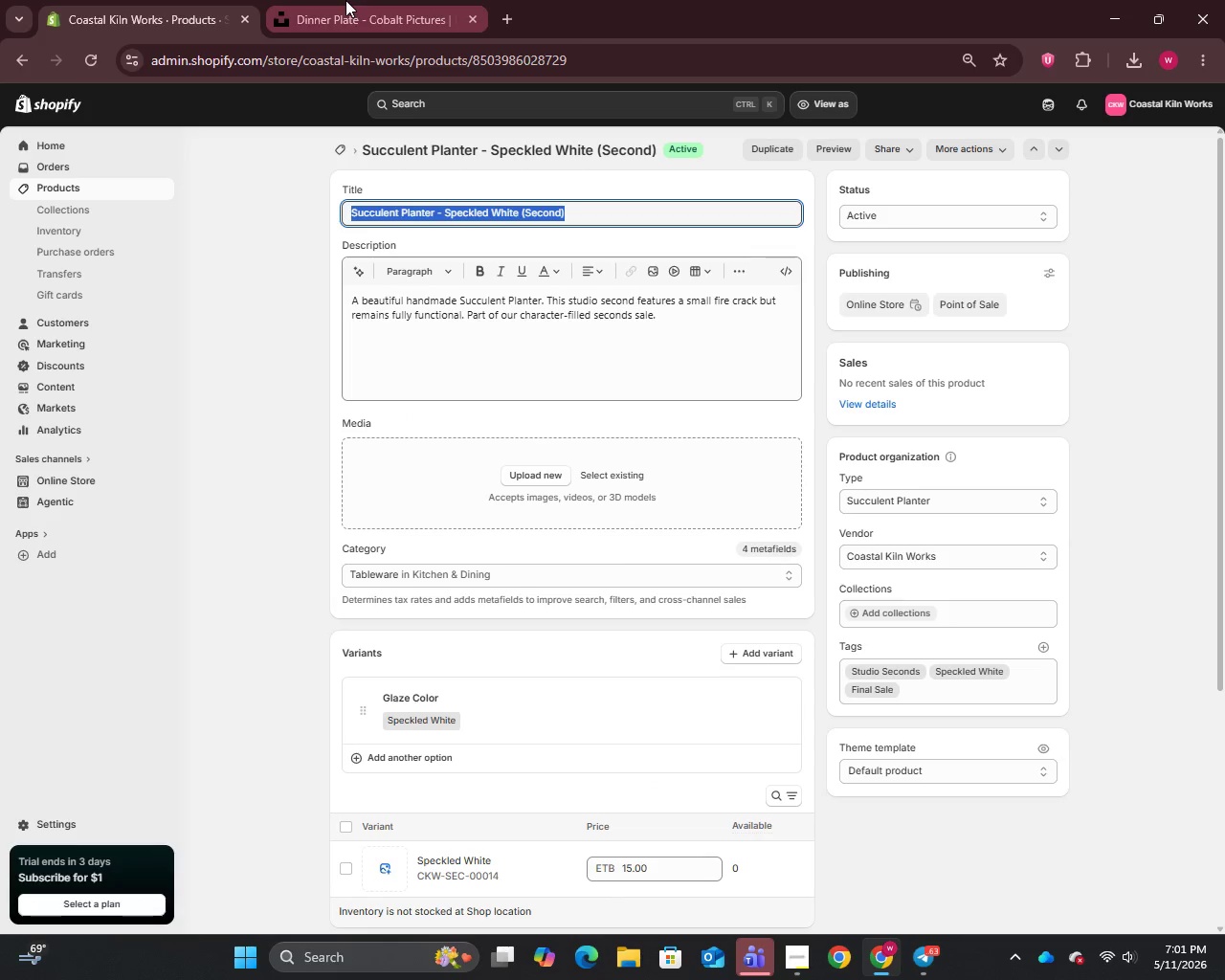 
left_click([345, 1])
 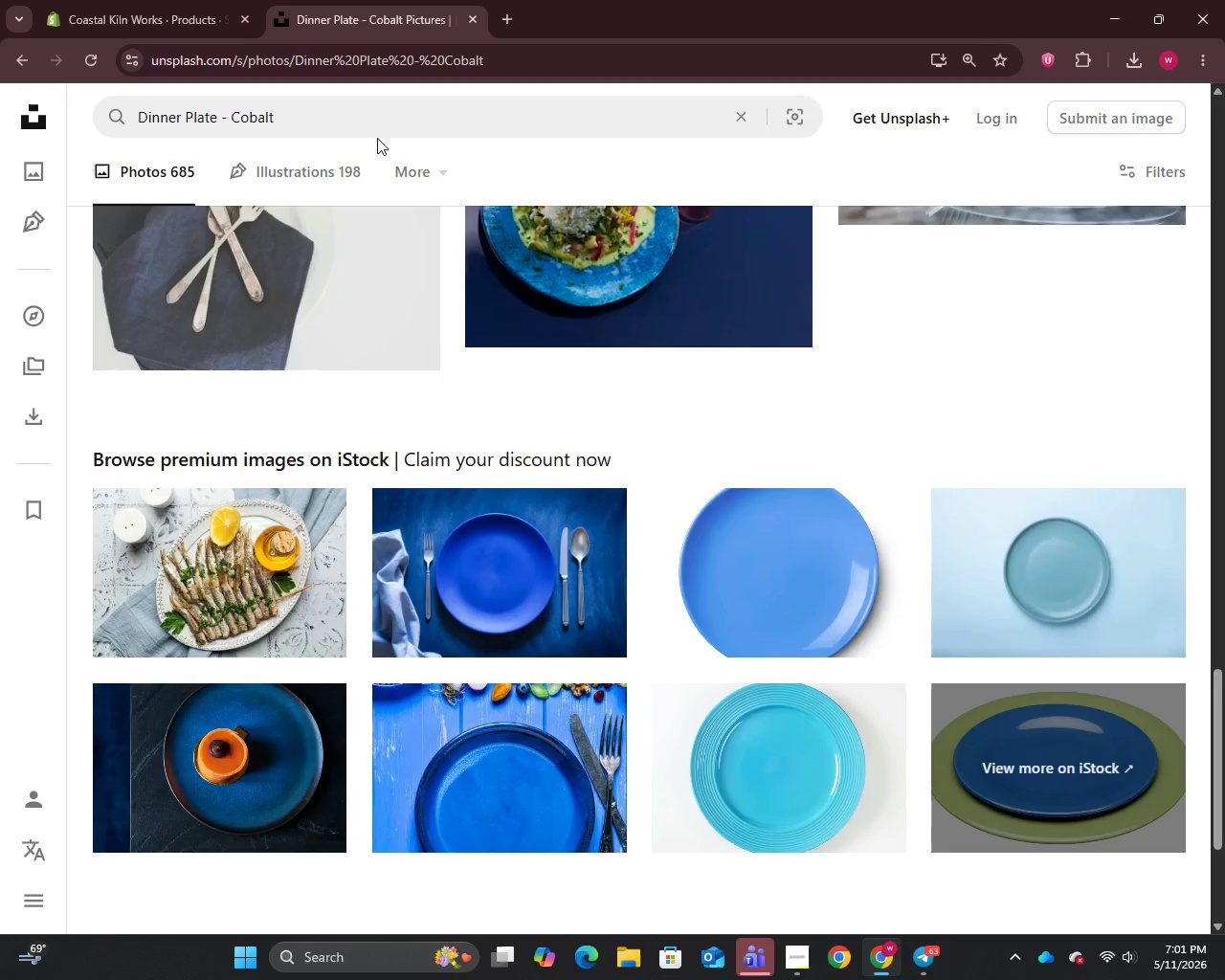 
left_click([379, 116])
 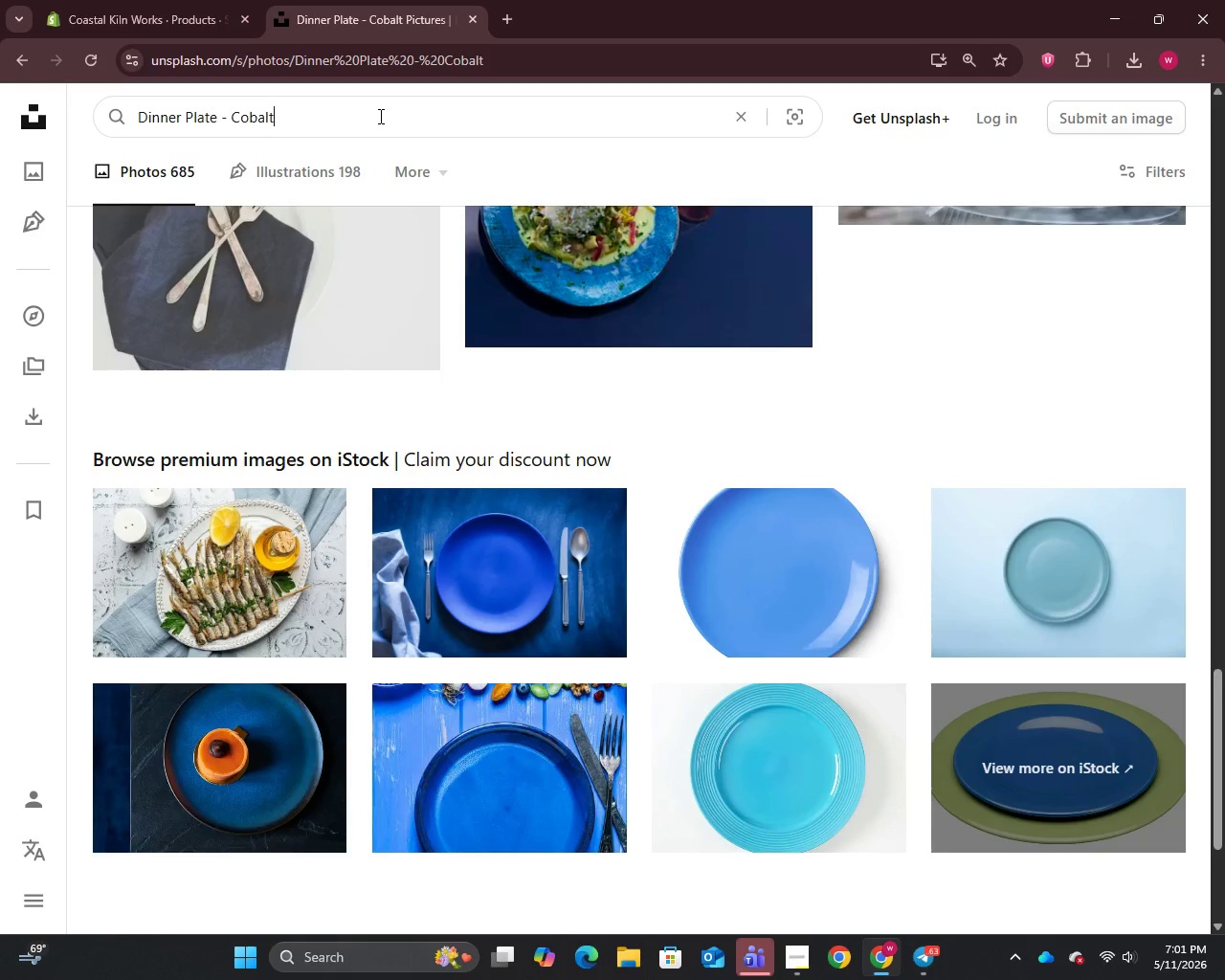 
key(Control+A)
 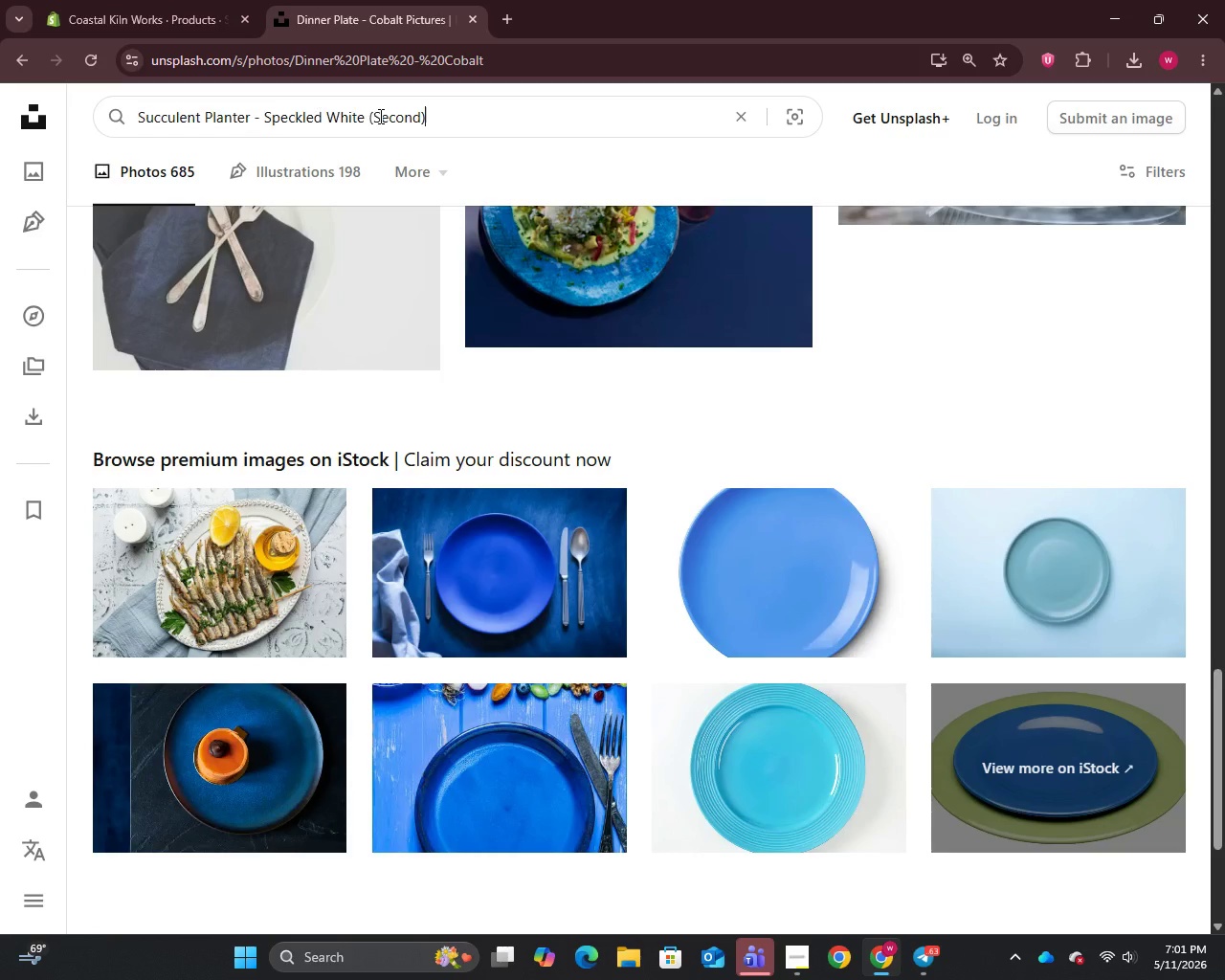 
key(Control+V)
 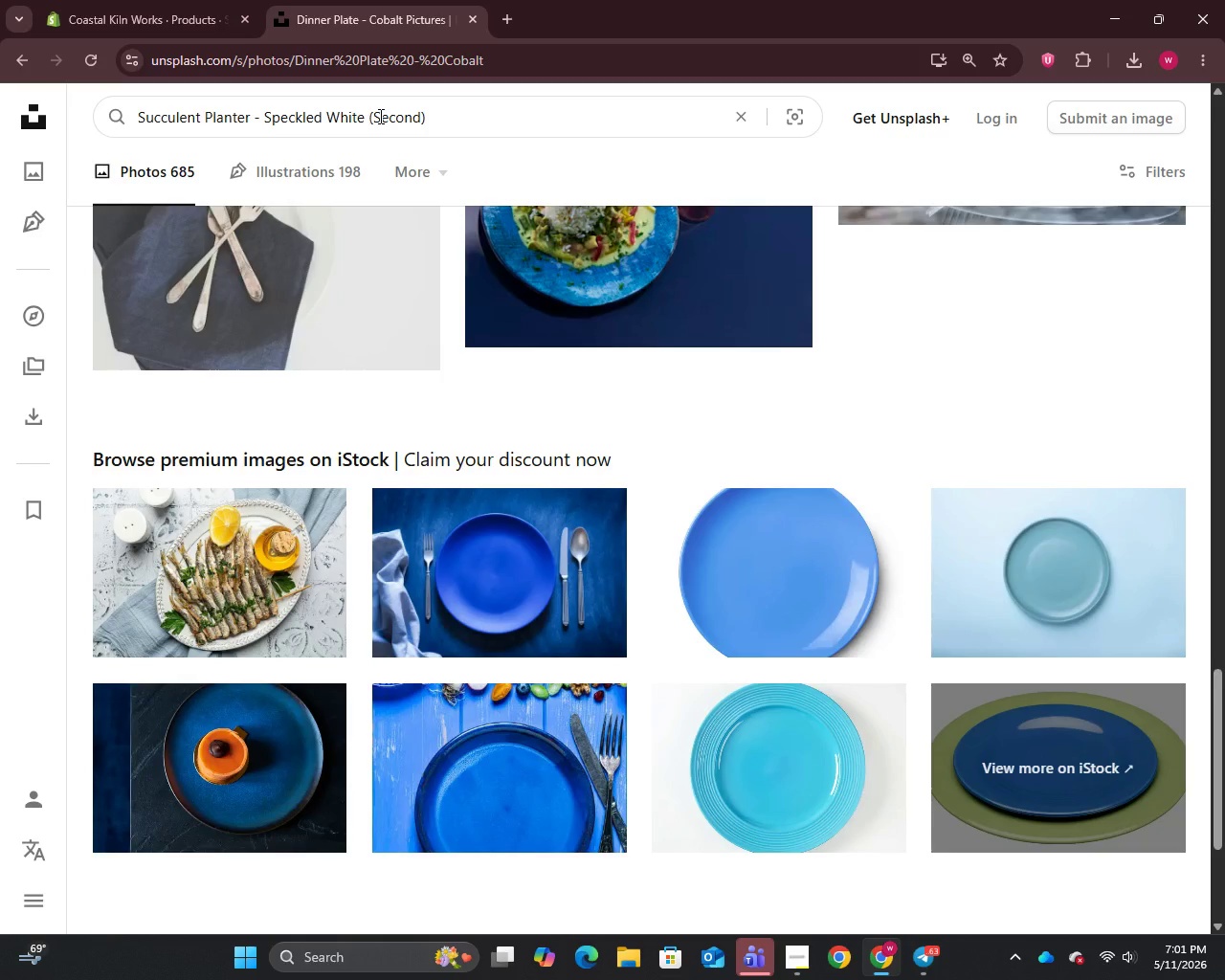 
key(Enter)
 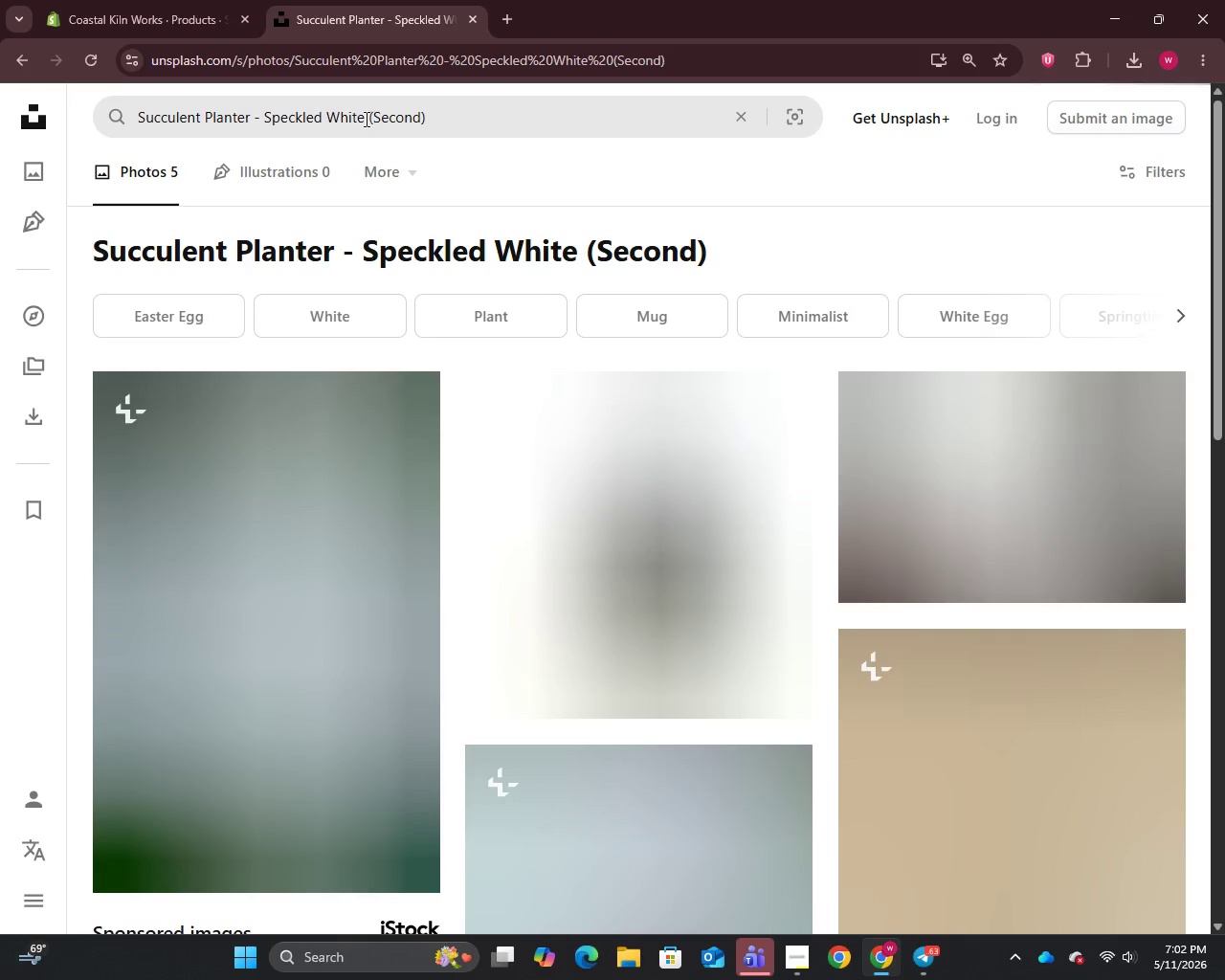 
left_click_drag(start_coordinate=[367, 118], to_coordinate=[465, 116])
 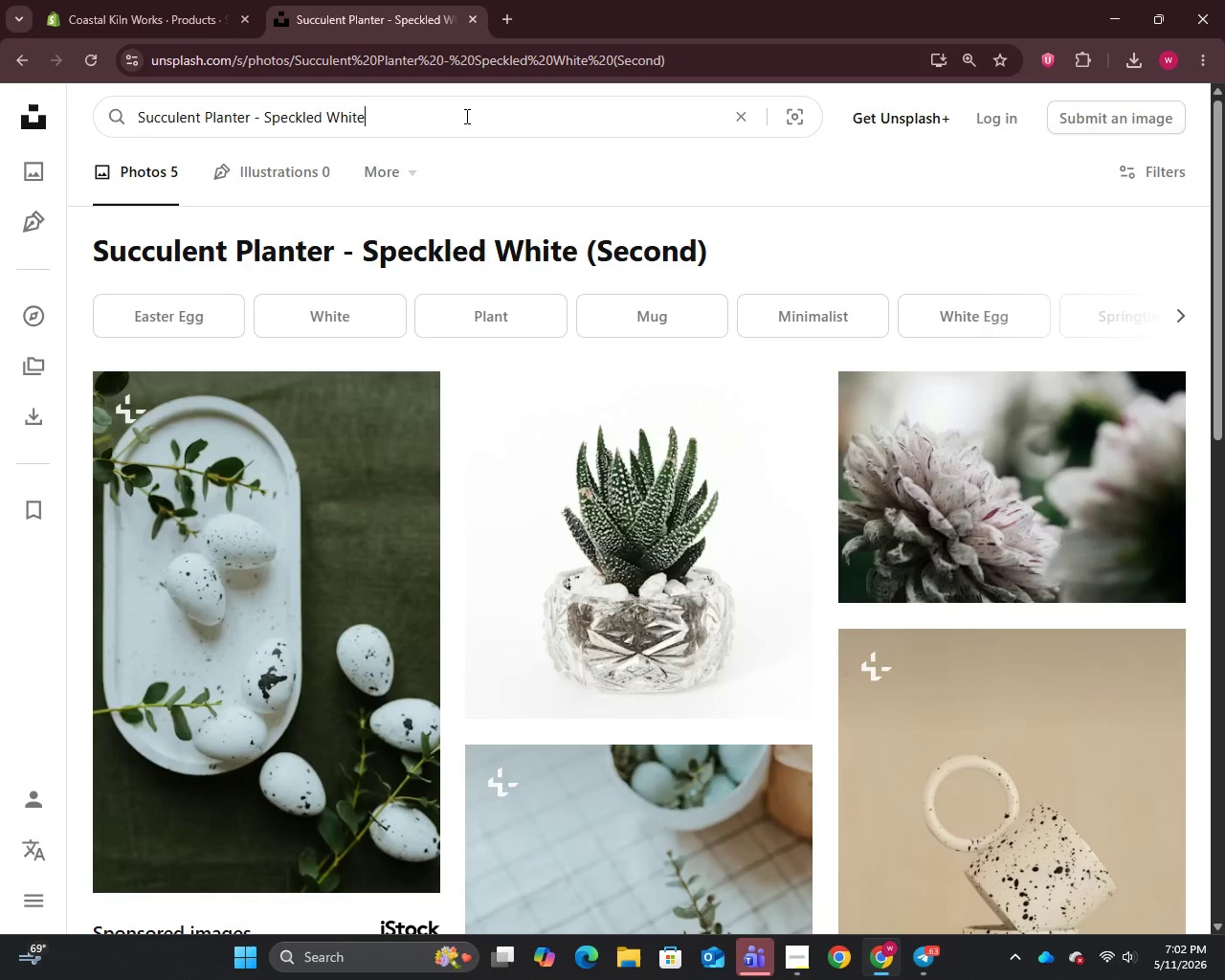 
key(Backspace)
 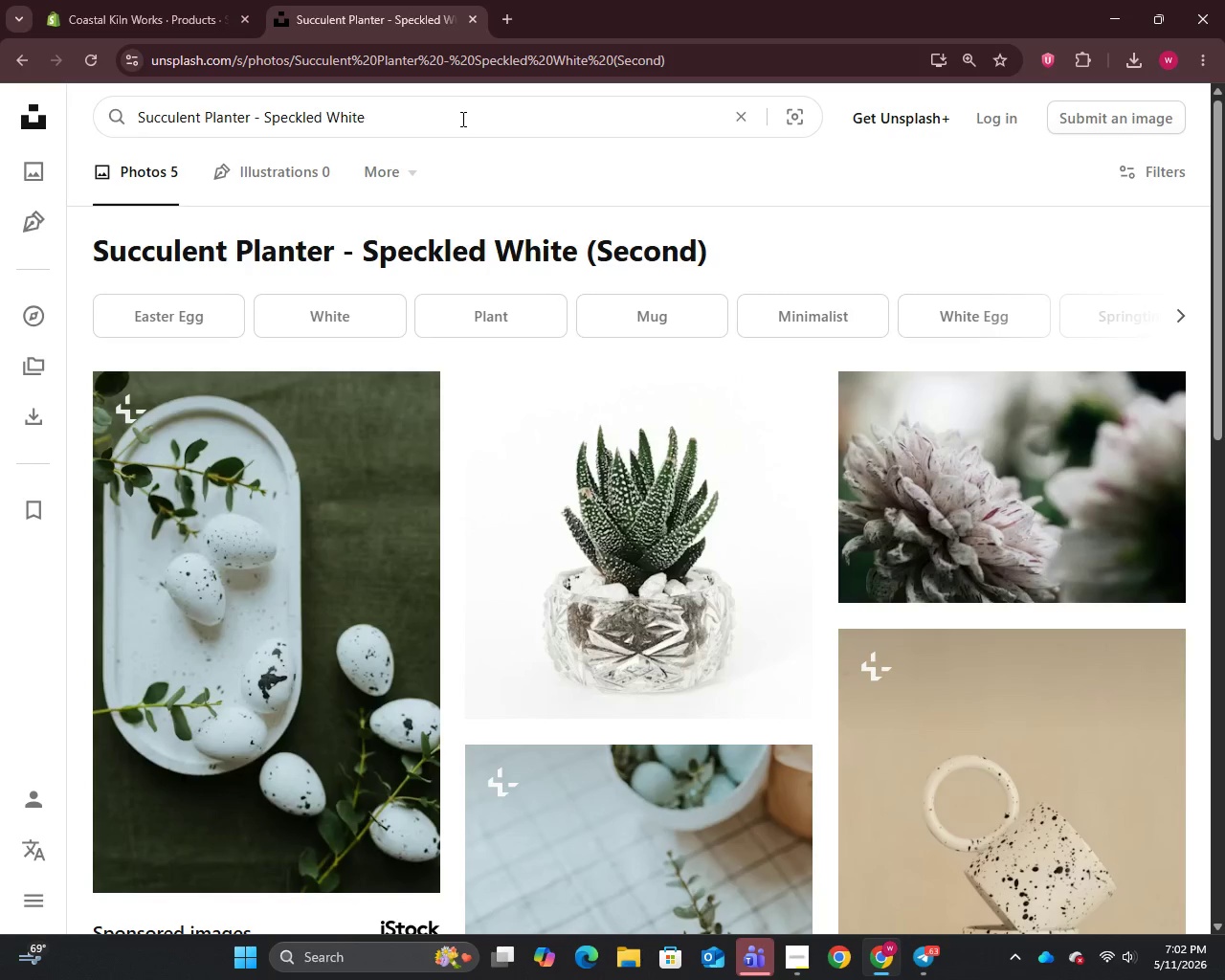 
key(Control+A)
 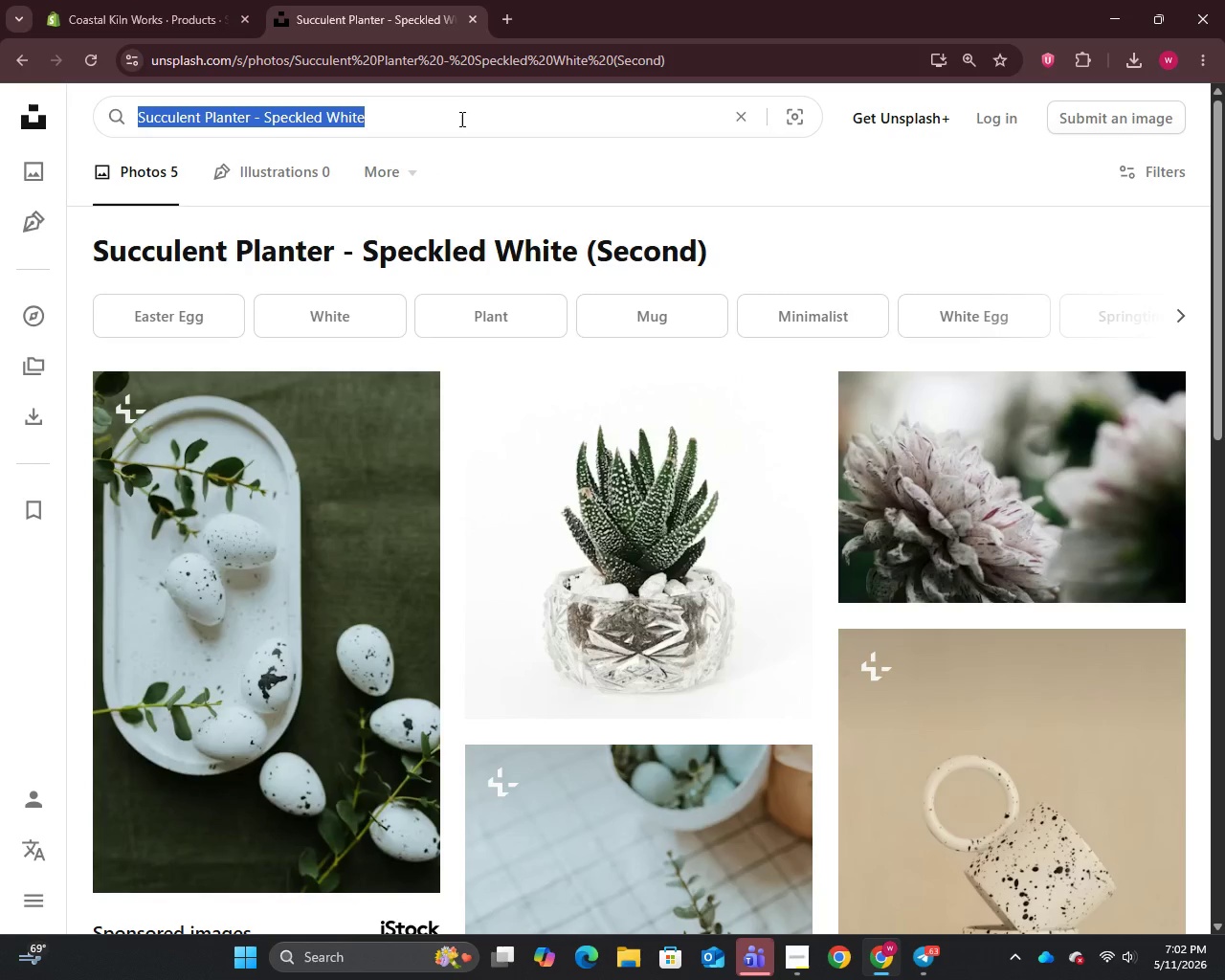 
key(Control+C)
 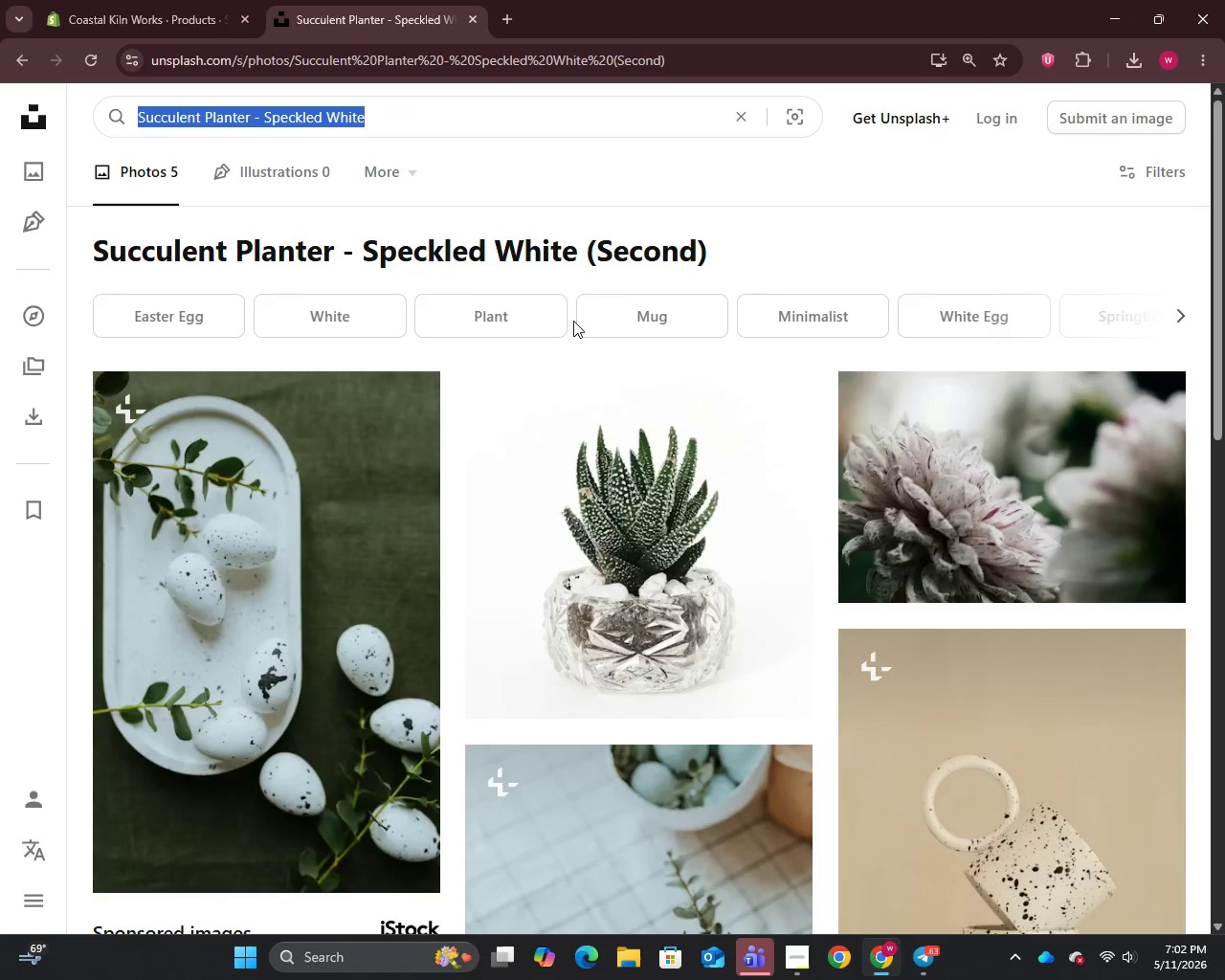 
scroll: coordinate [564, 327], scroll_direction: down, amount: 12.0
 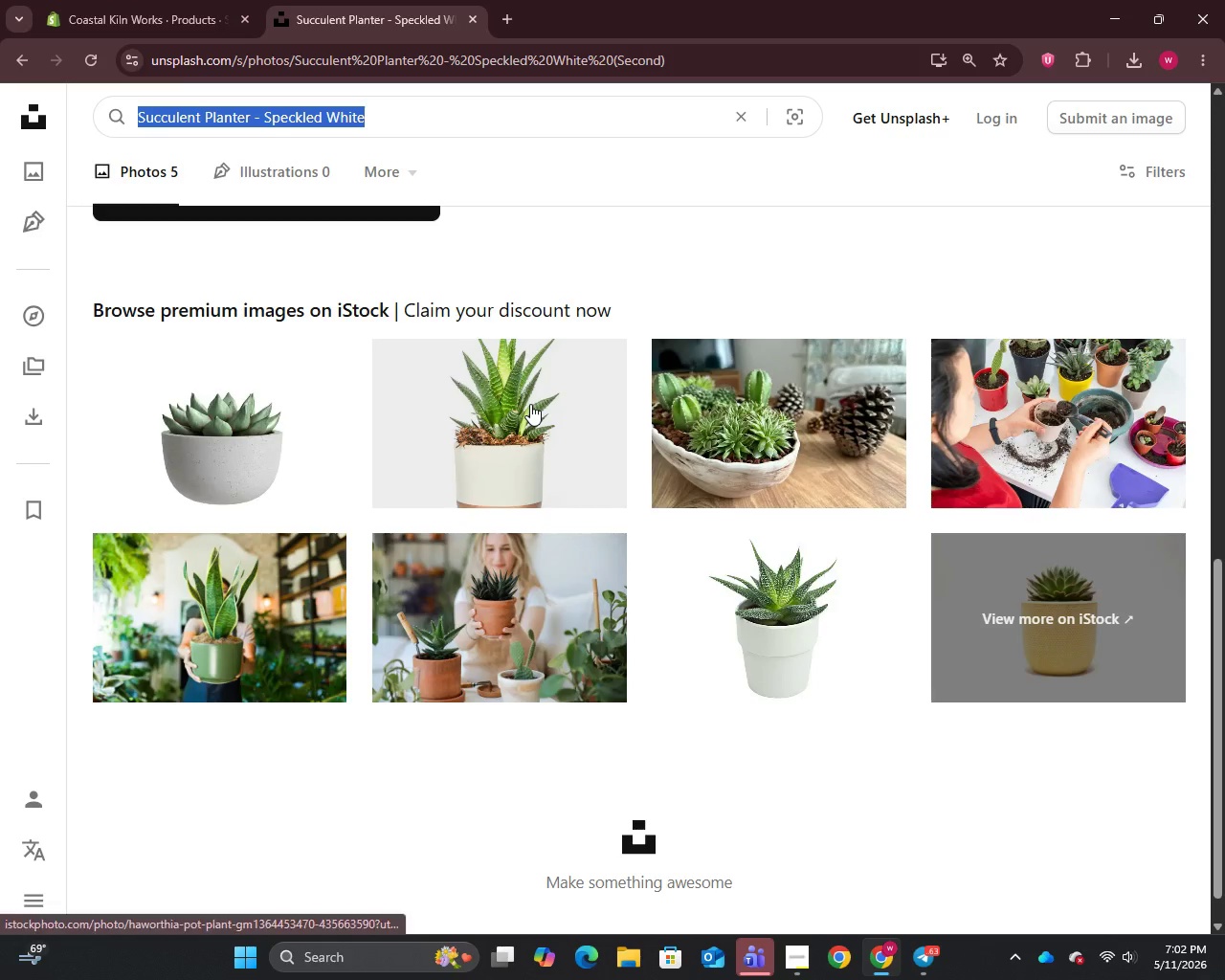 
mouse_move([280, 456])
 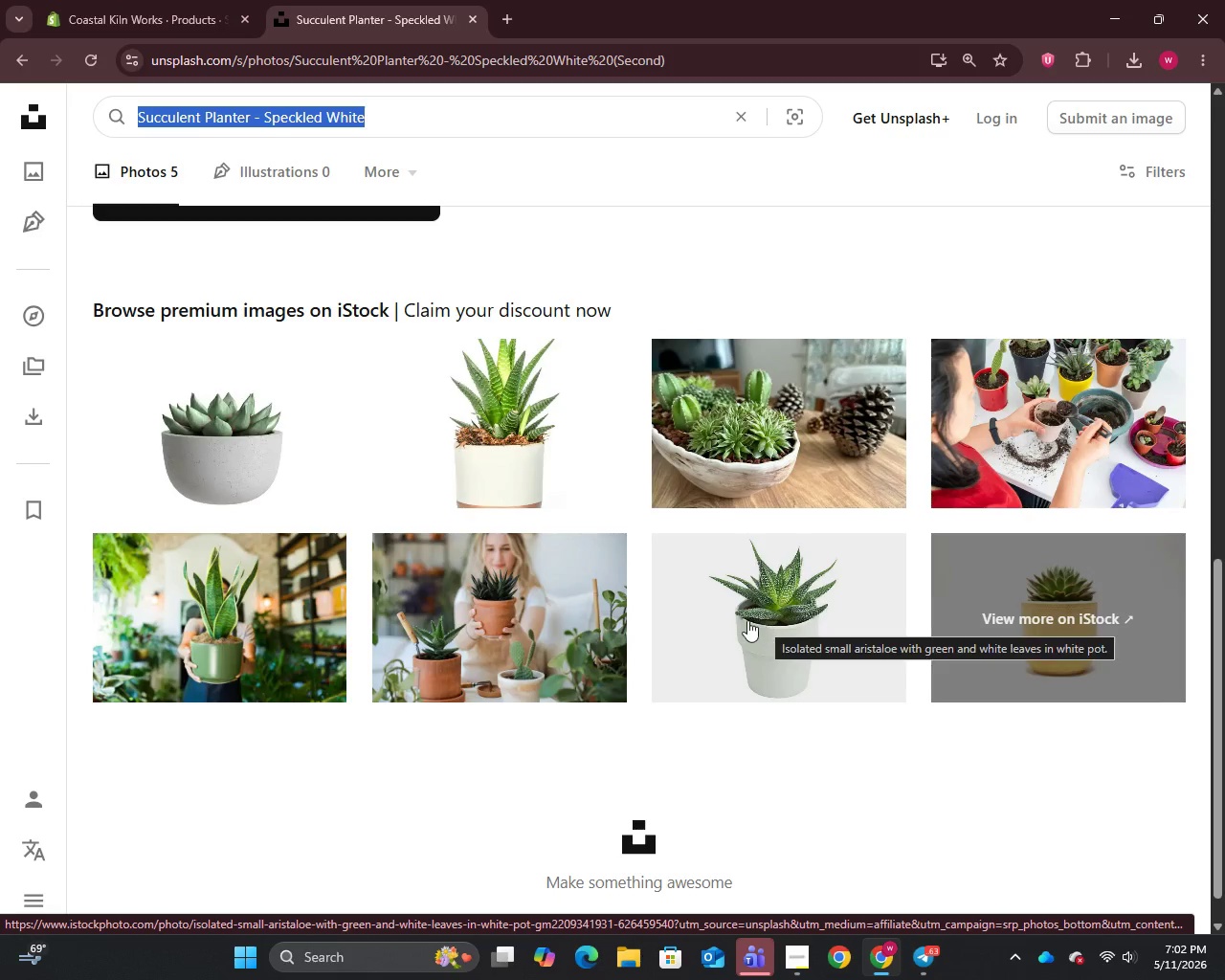 
right_click([213, 617])
 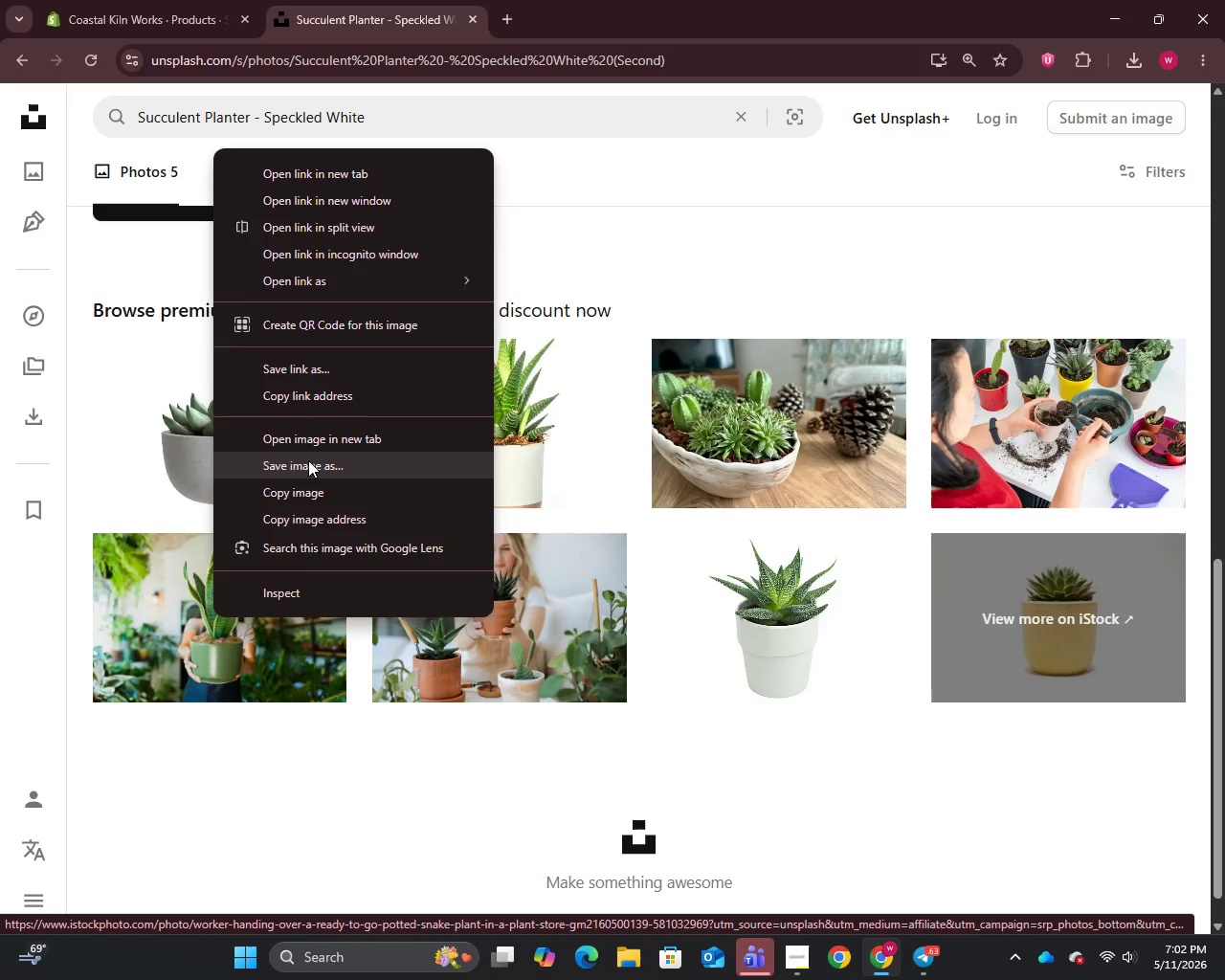 
left_click([308, 459])
 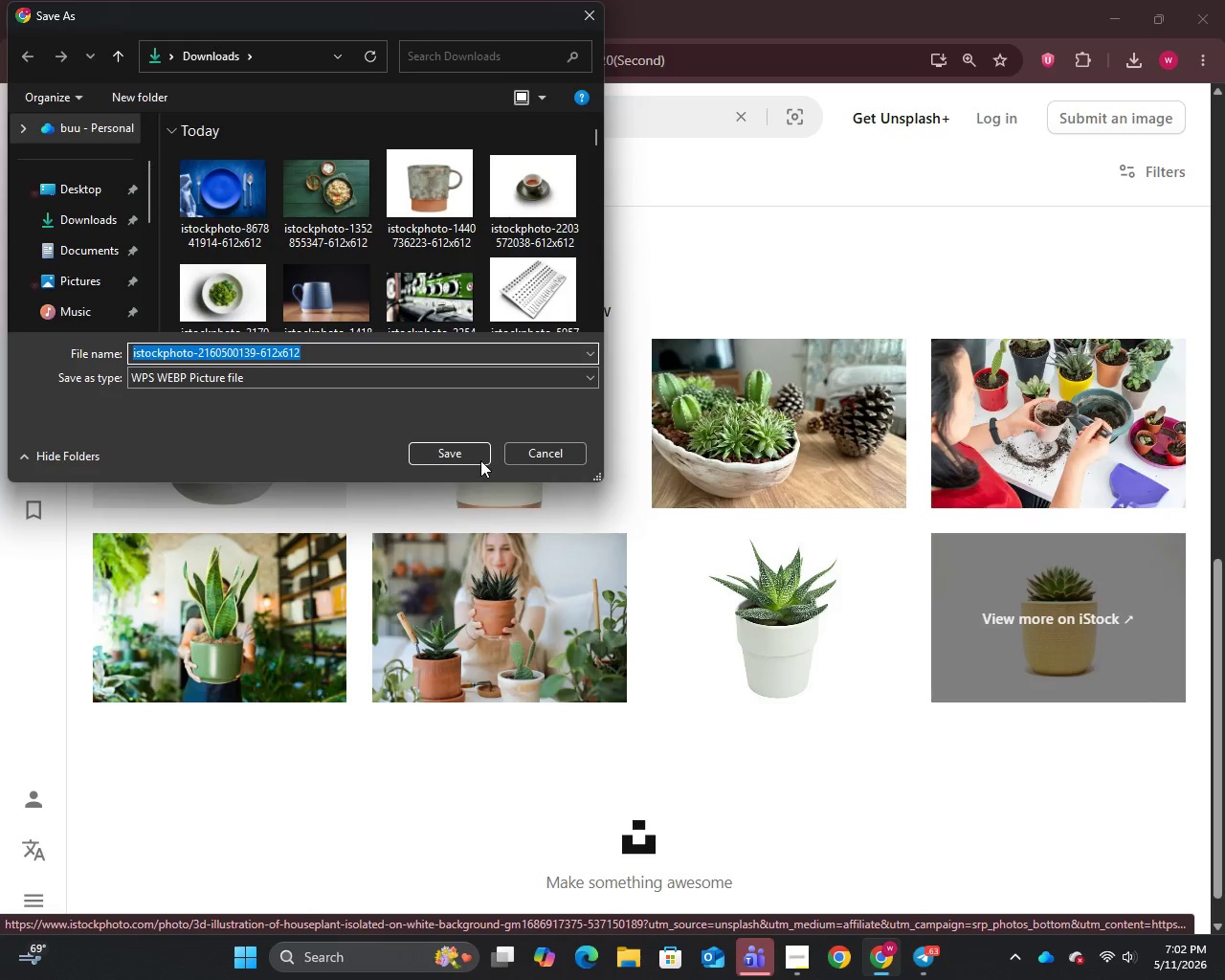 
left_click([457, 460])
 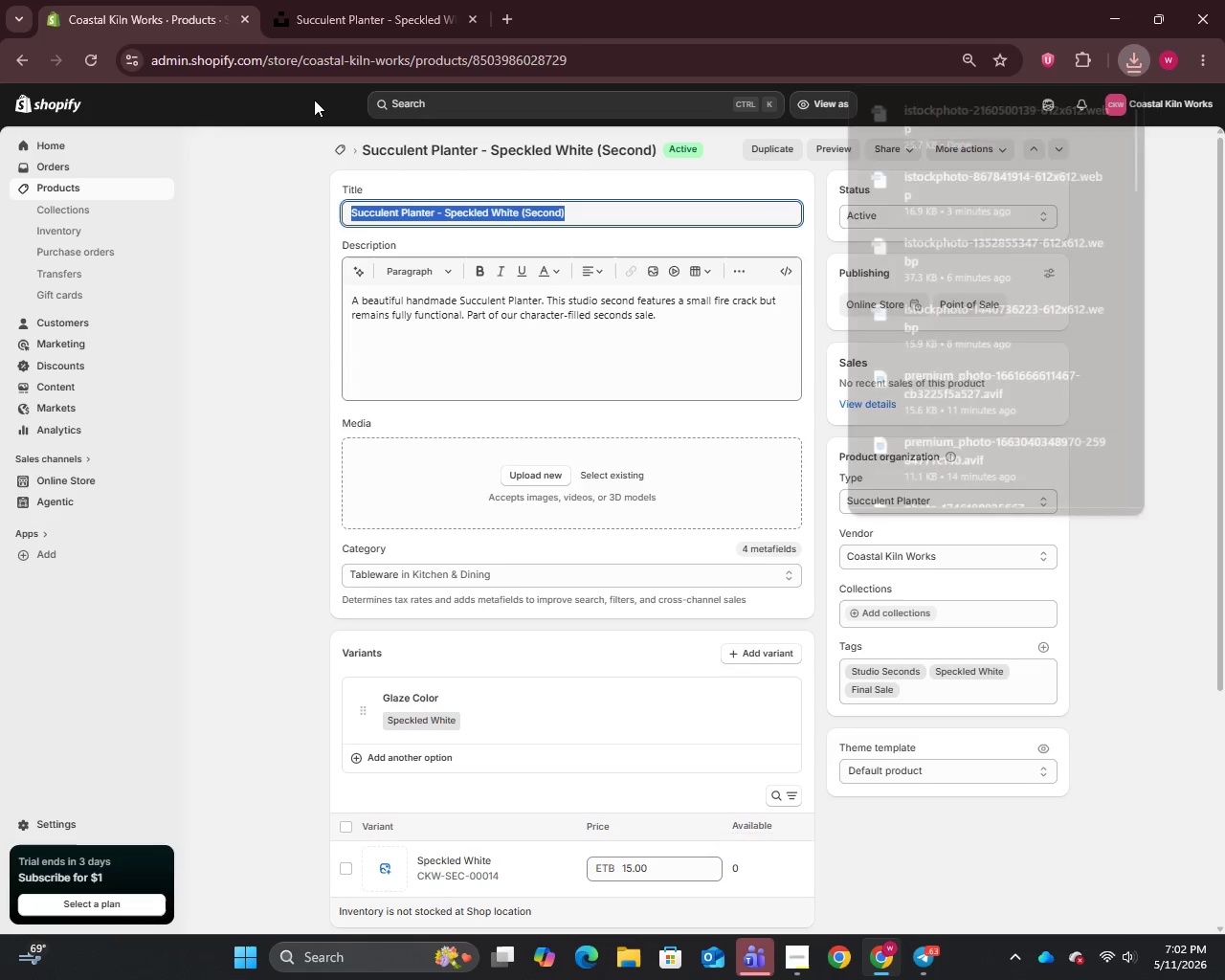 
left_click([546, 475])
 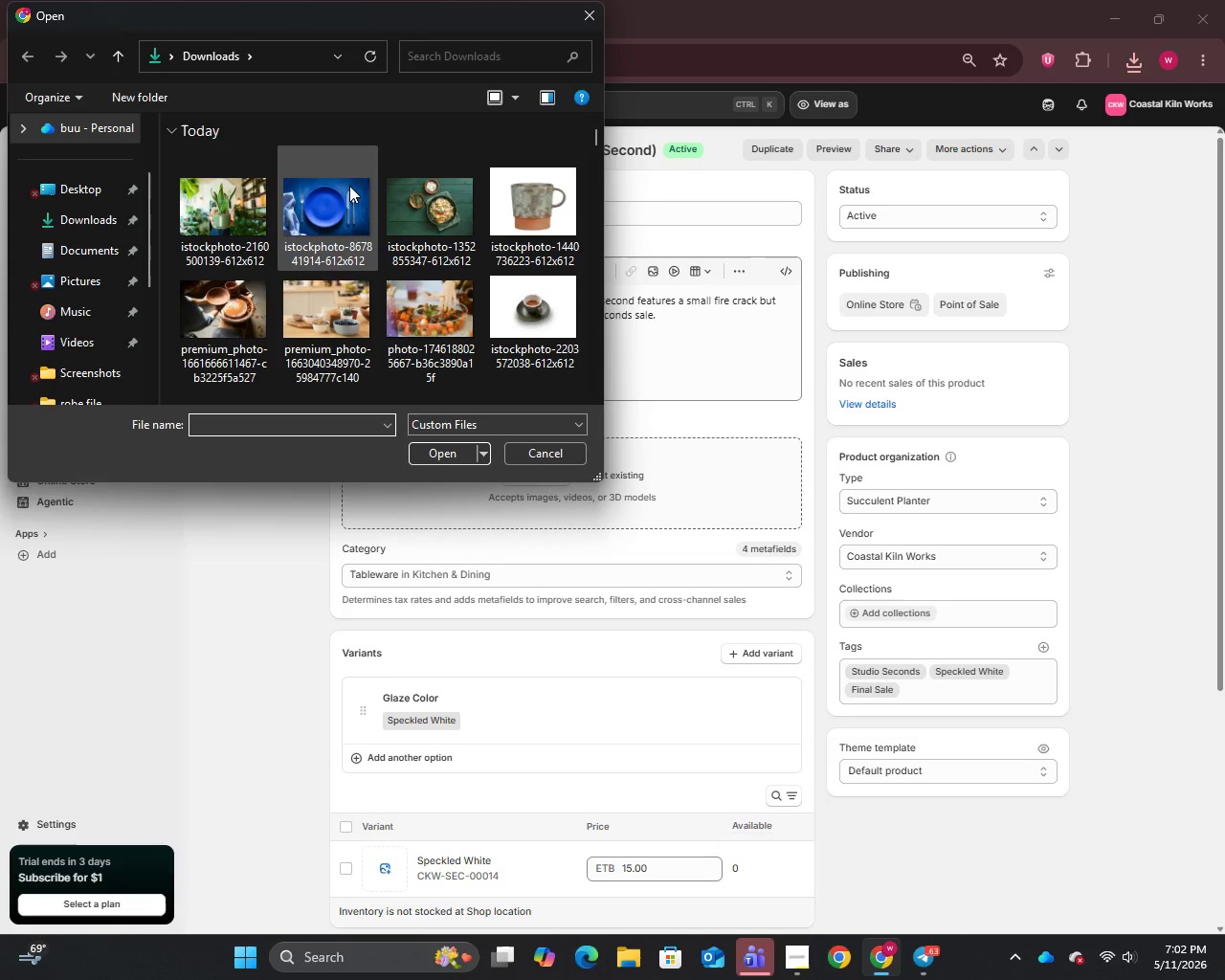 
left_click([212, 223])
 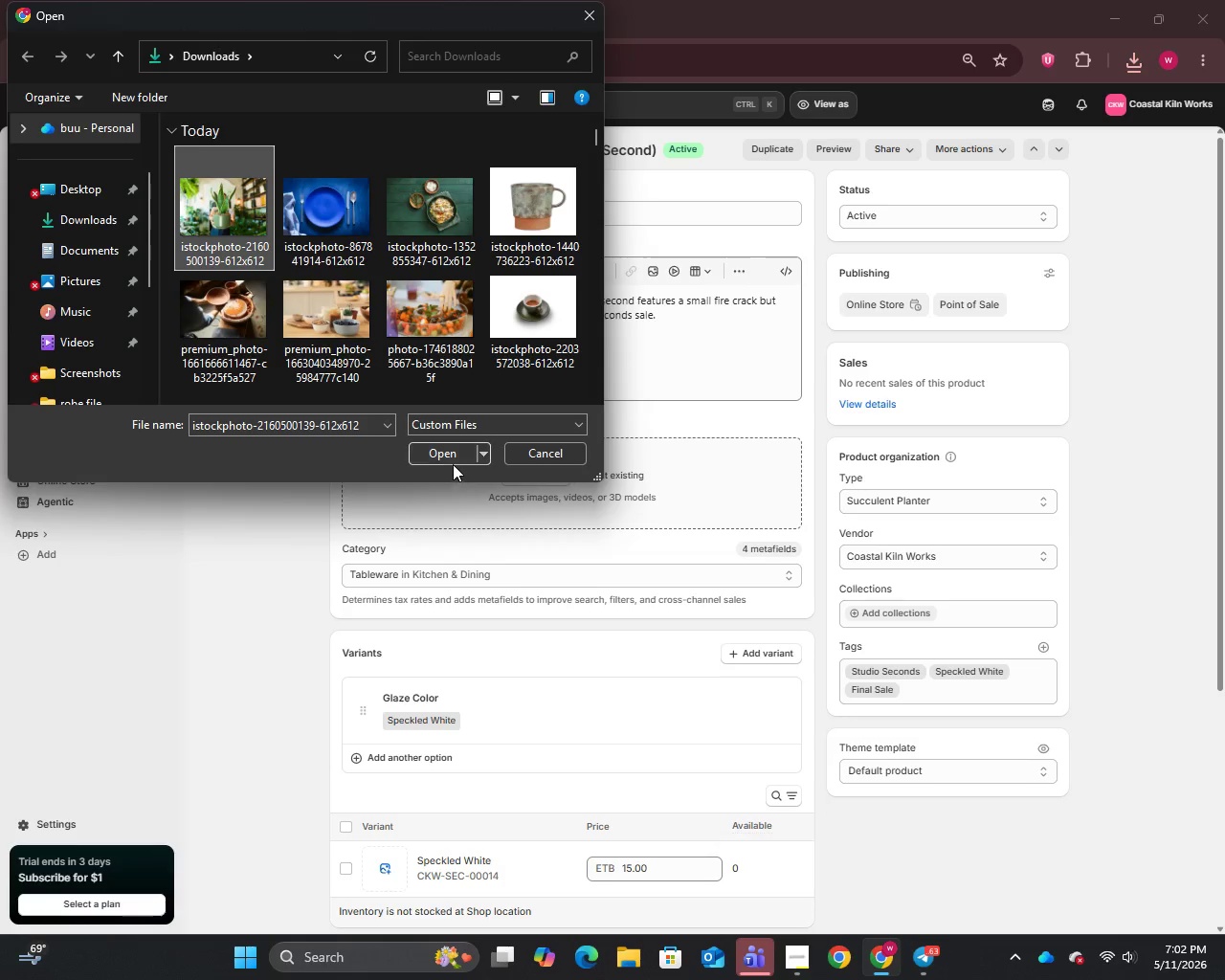 
left_click([441, 452])
 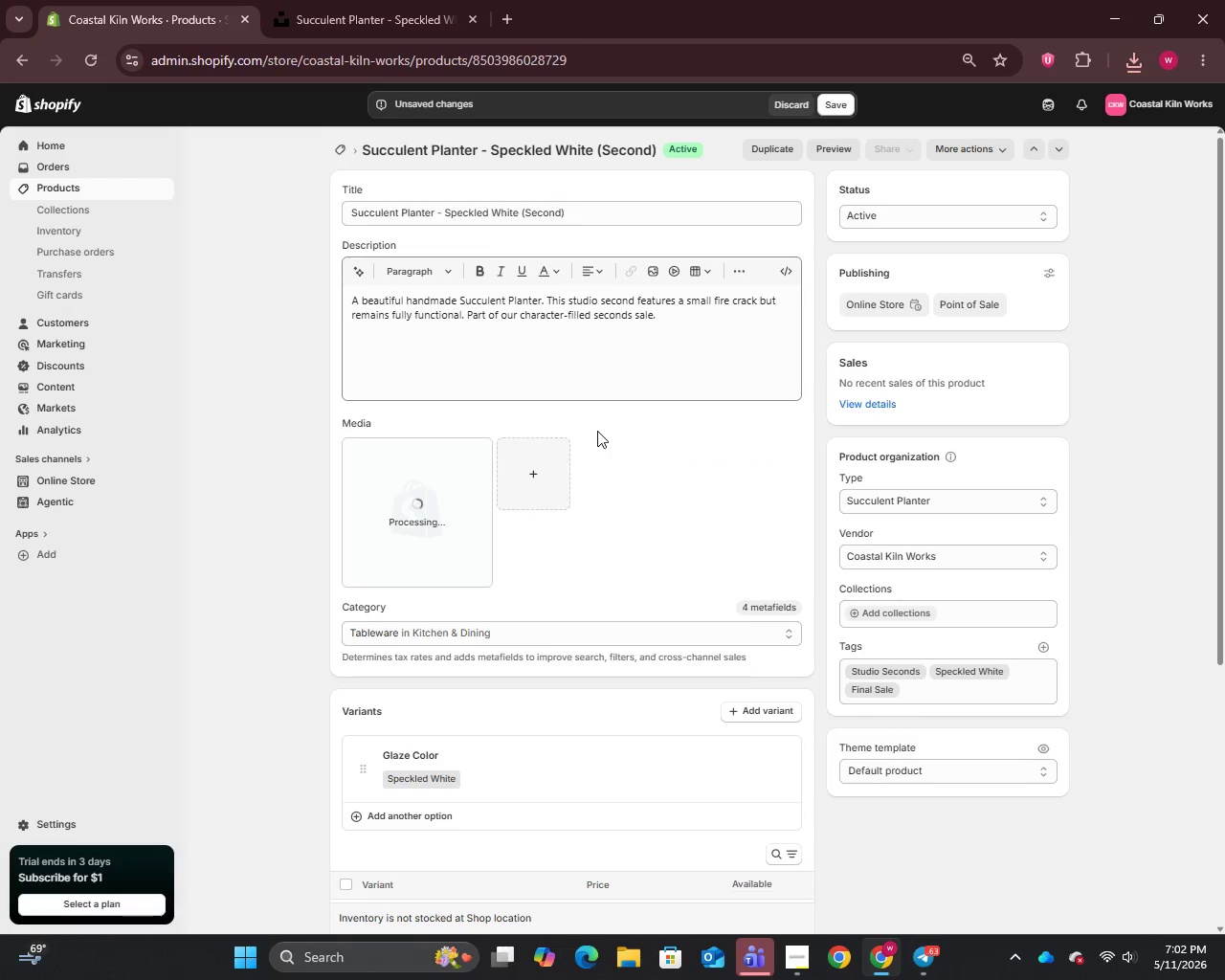 
wait(9.56)
 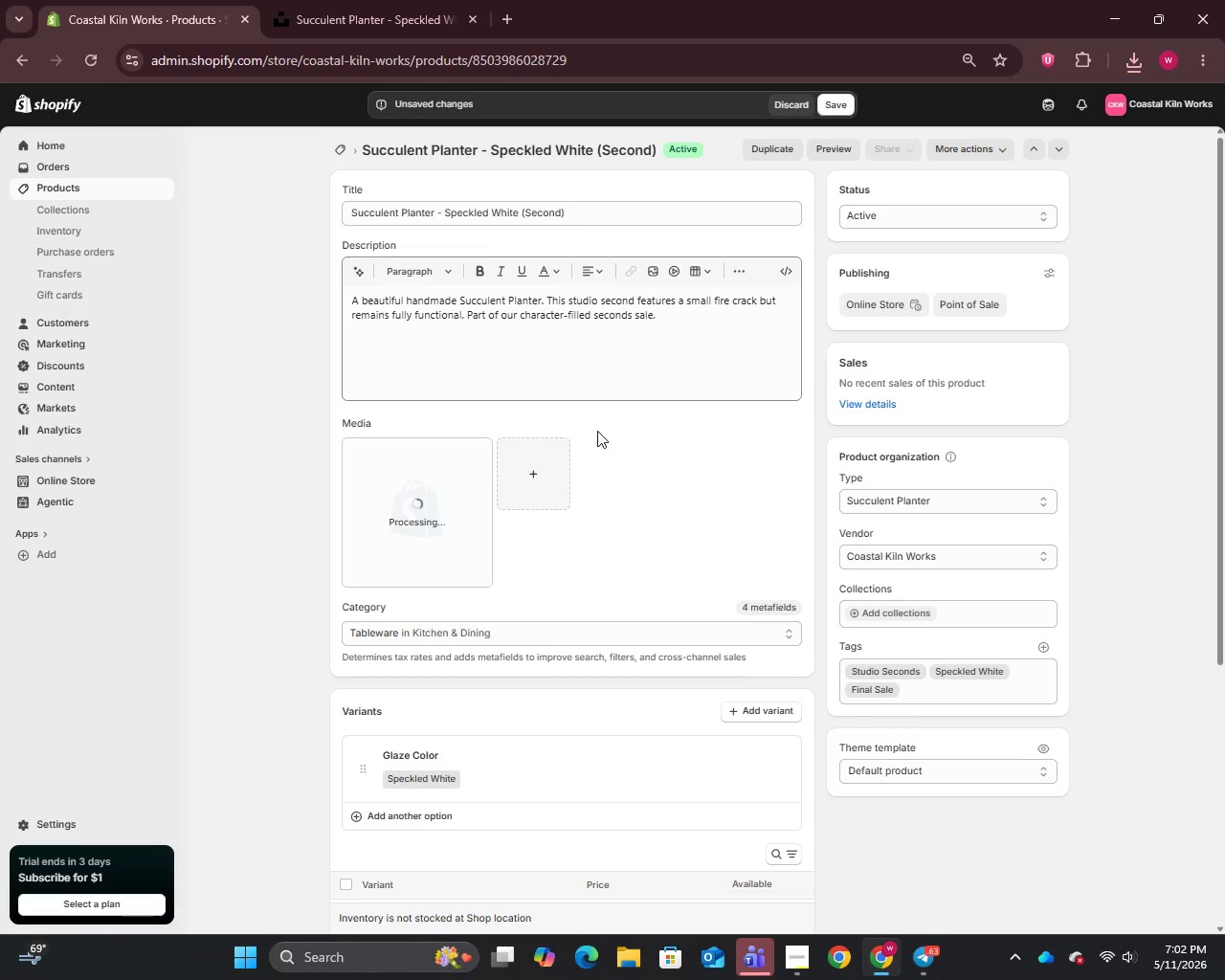 
left_click([400, 509])
 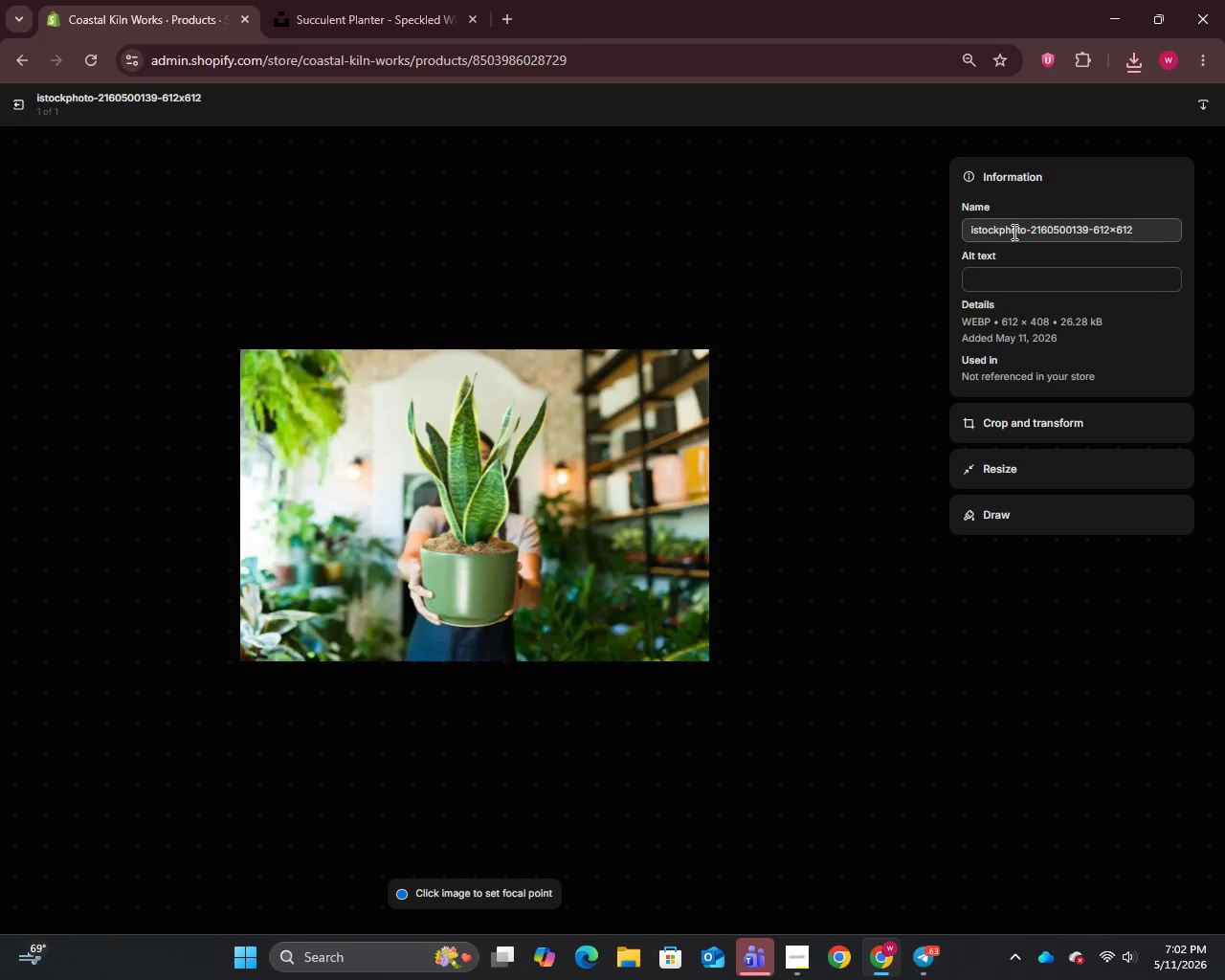 
key(Control+A)
 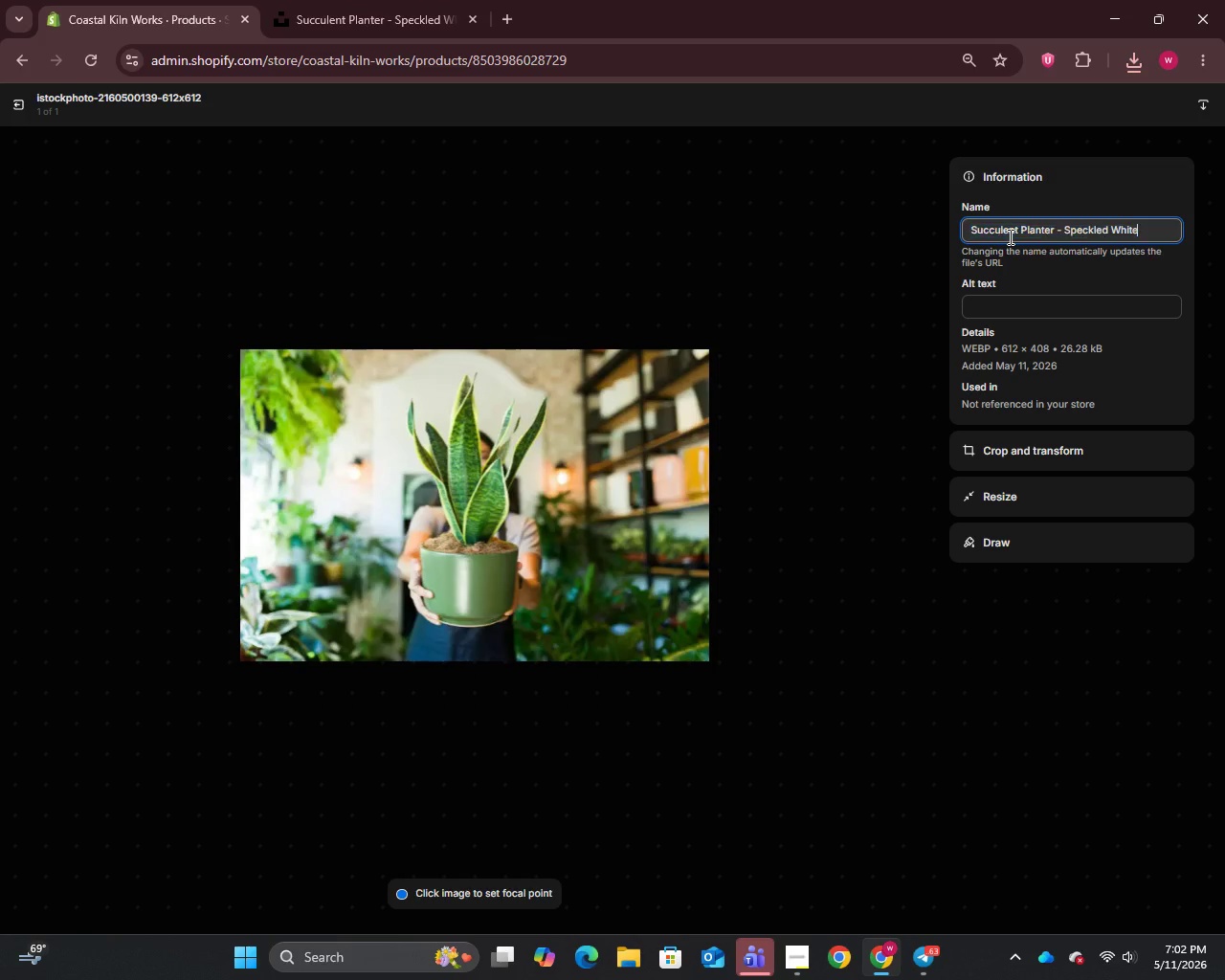 
key(Control+V)
 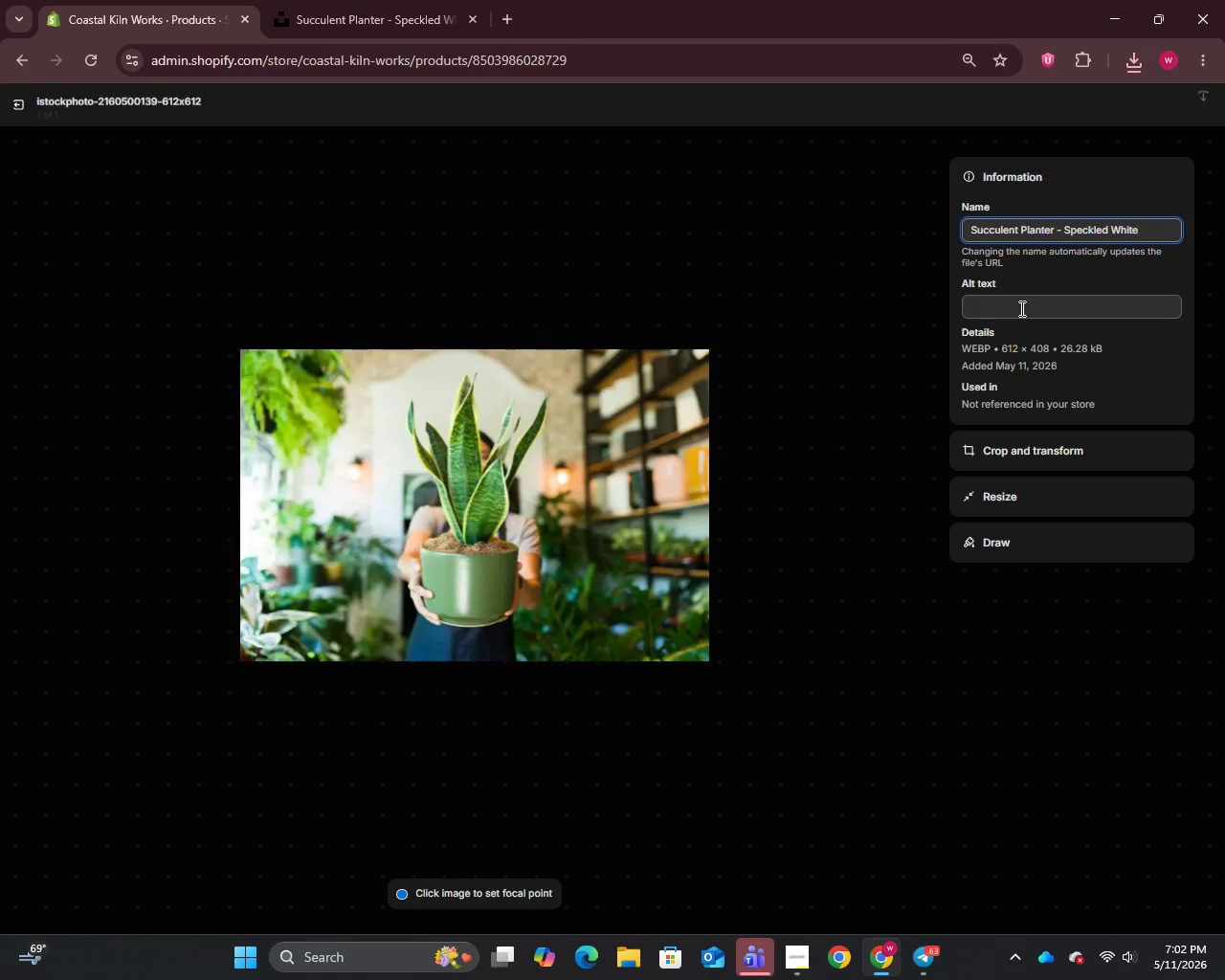 
left_click([1020, 308])
 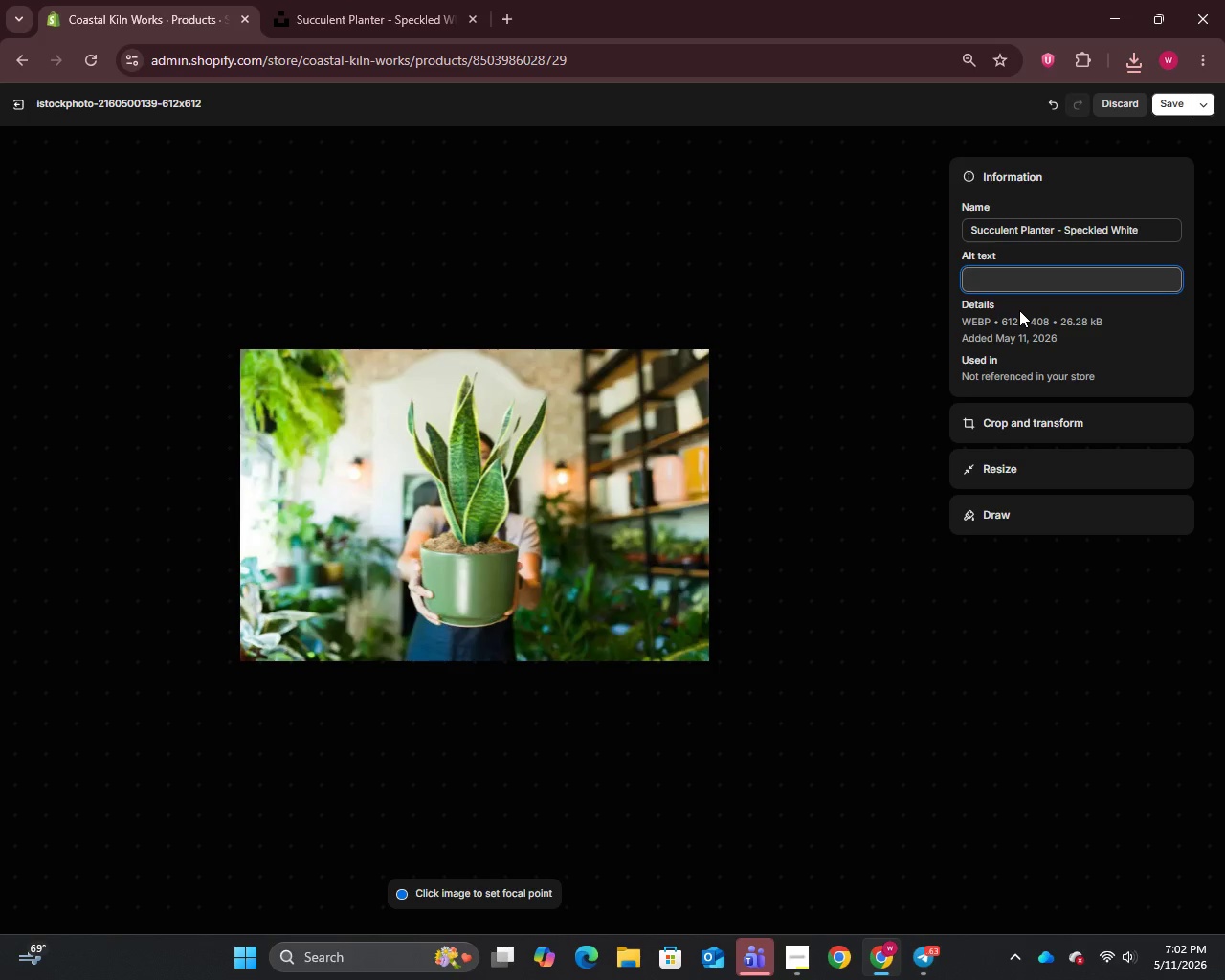 
key(CapsLock)
 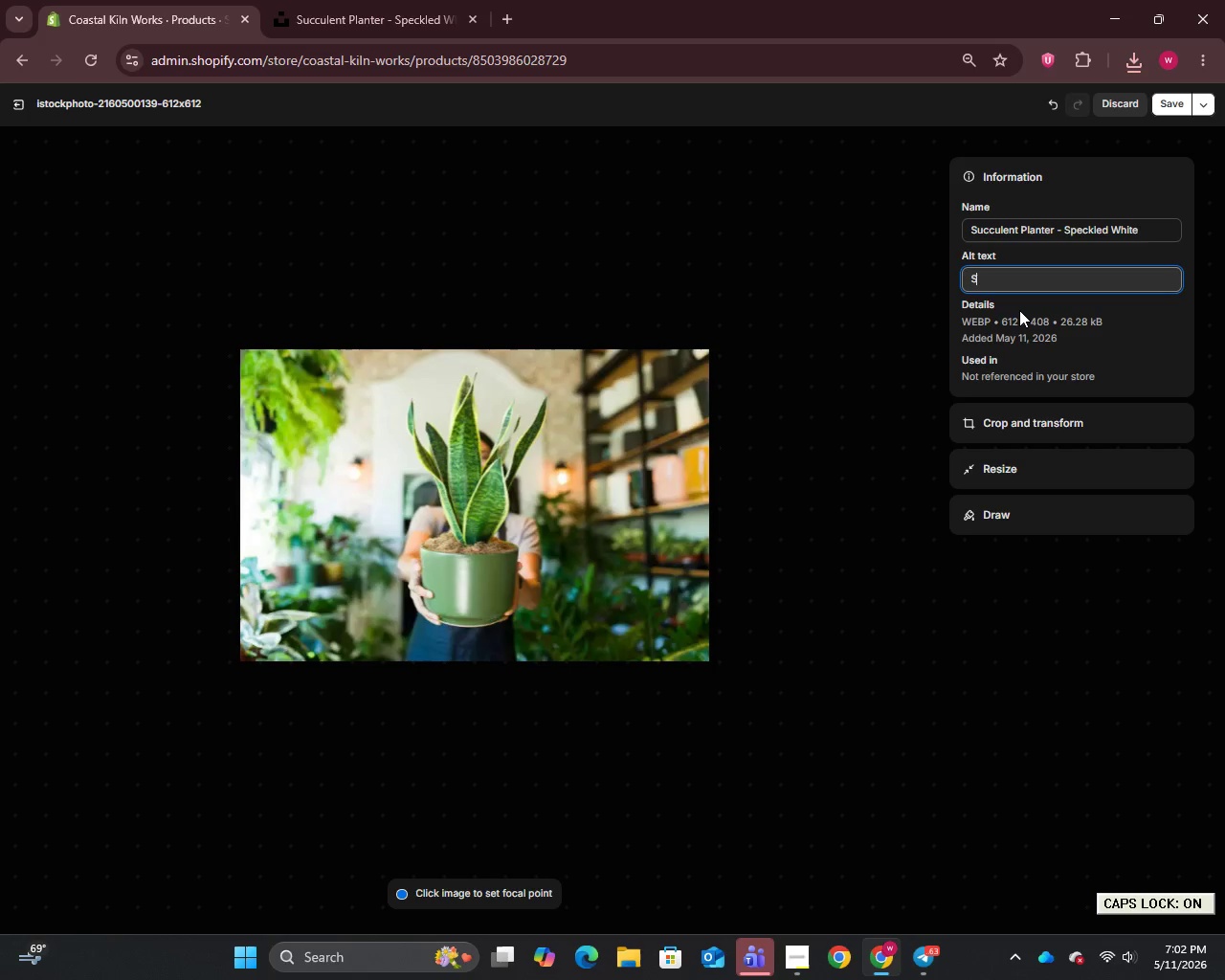 
key(S)
 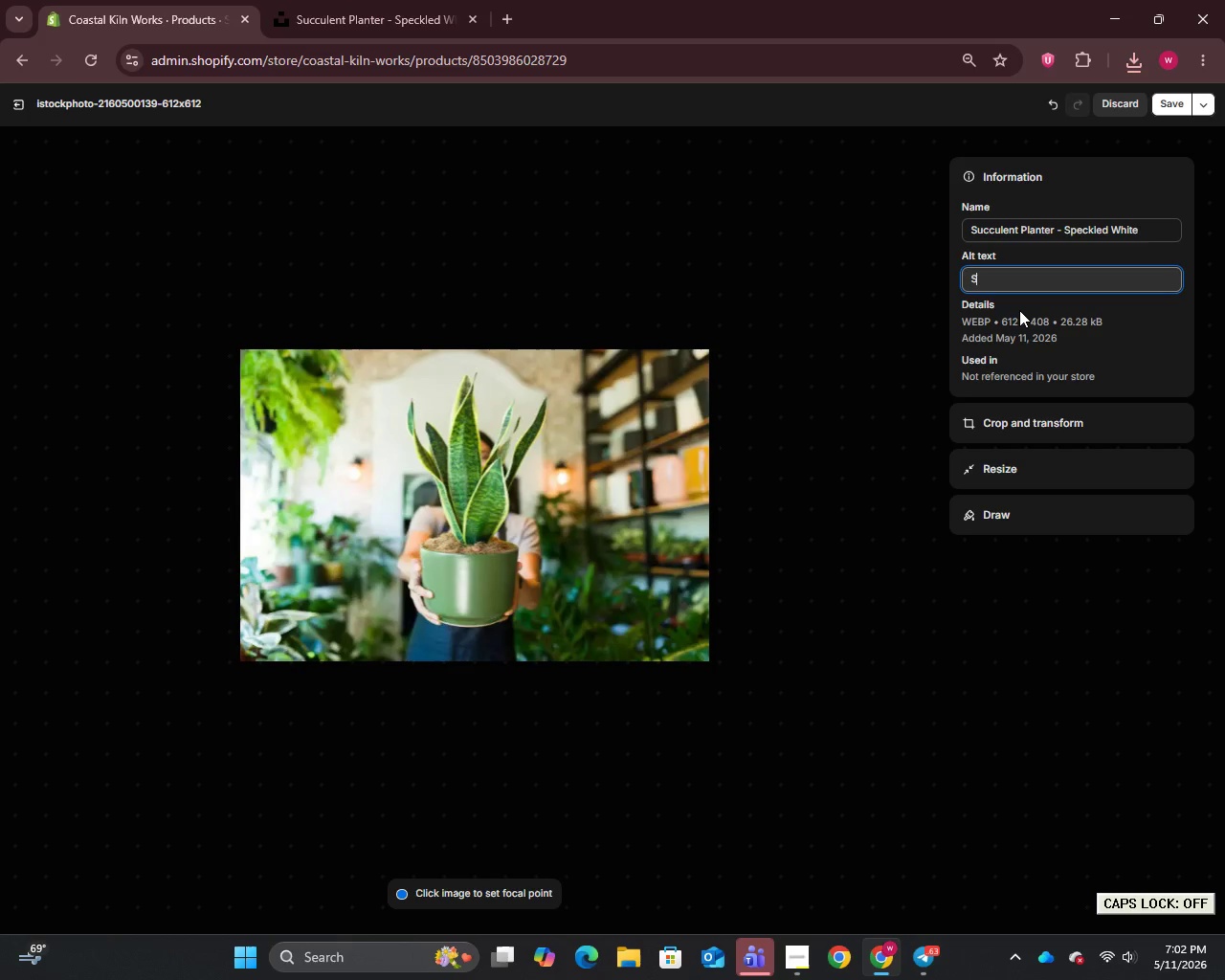 
key(CapsLock)
 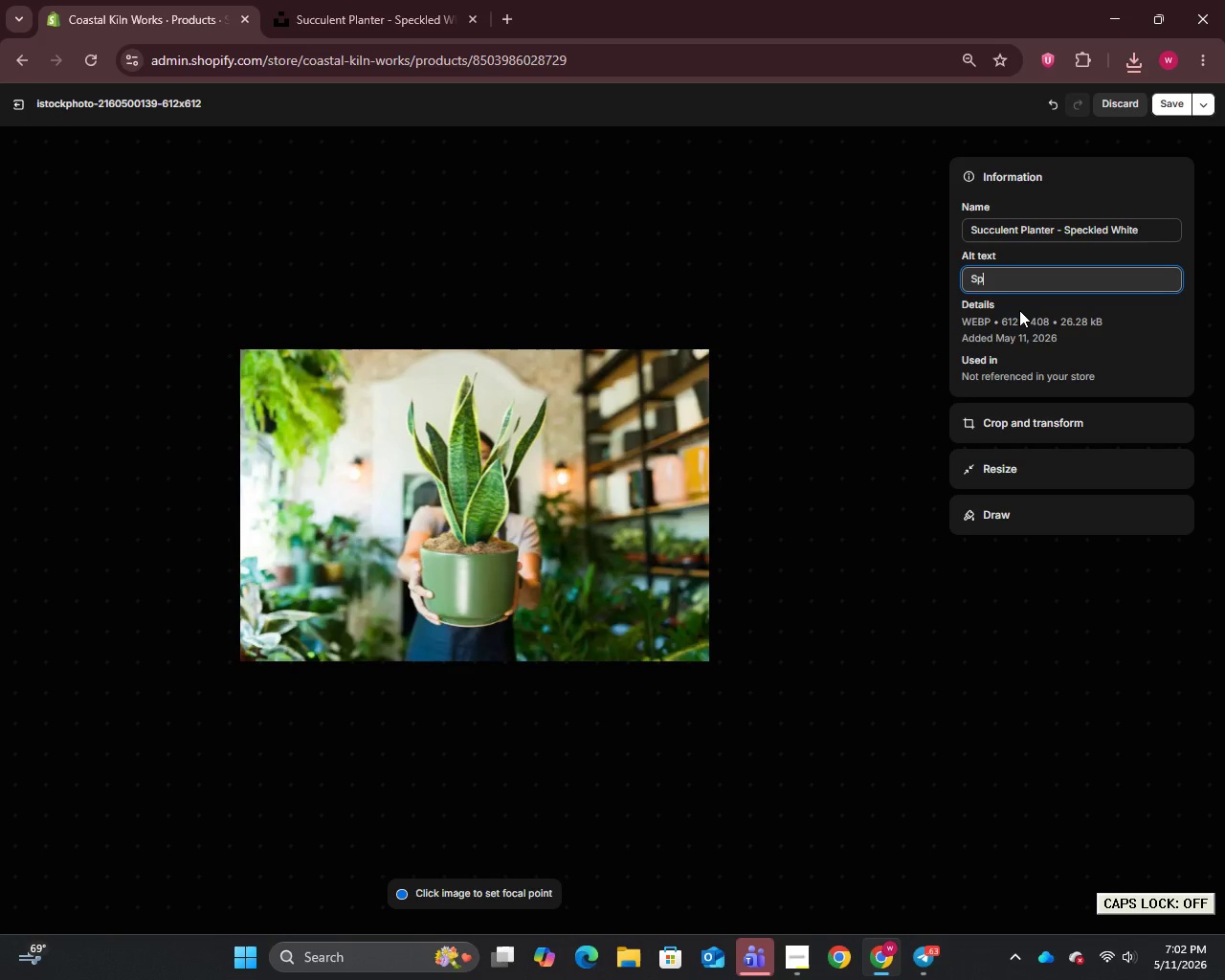 
key(P)
 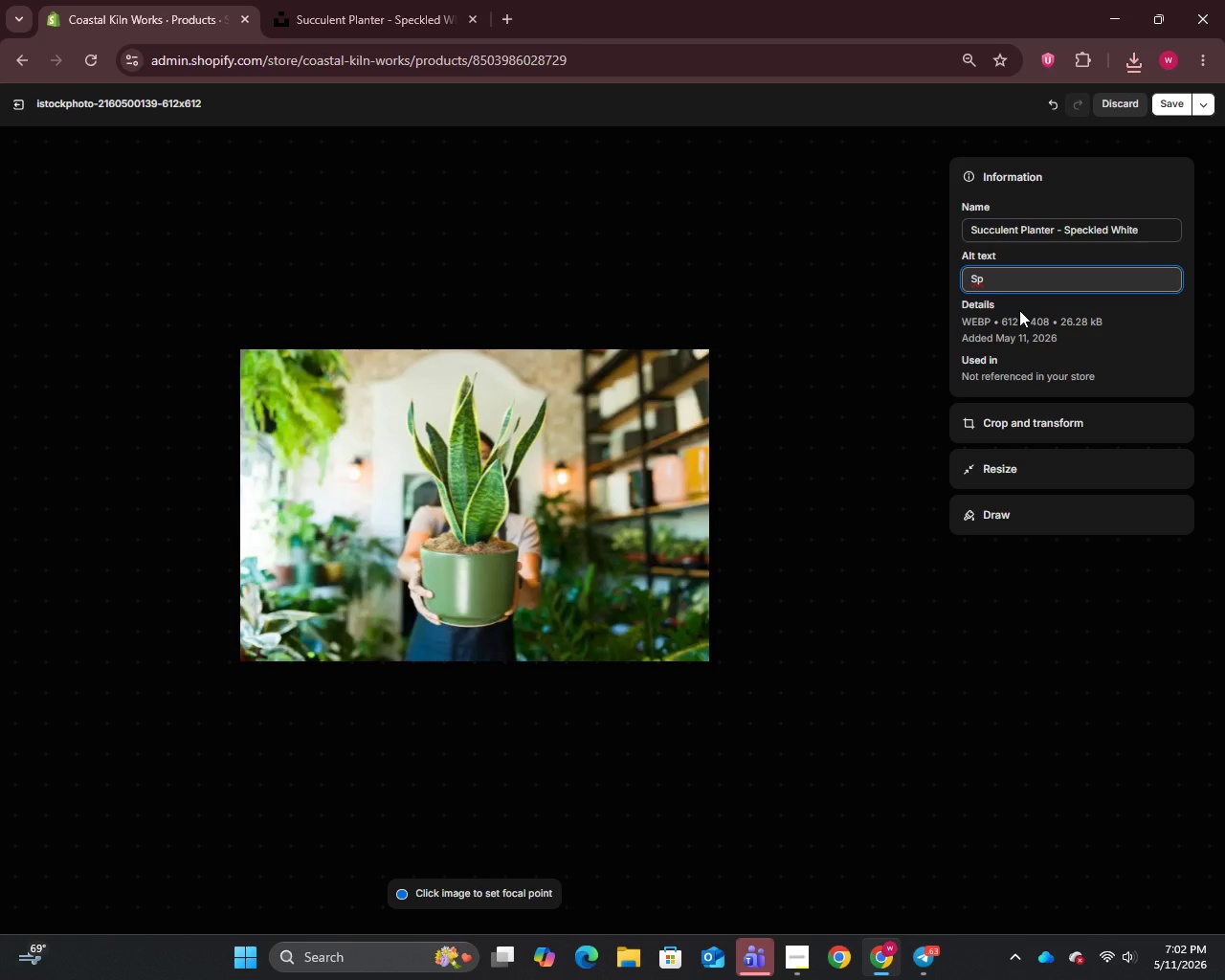 
type(eckled white handmade succulent planter)
 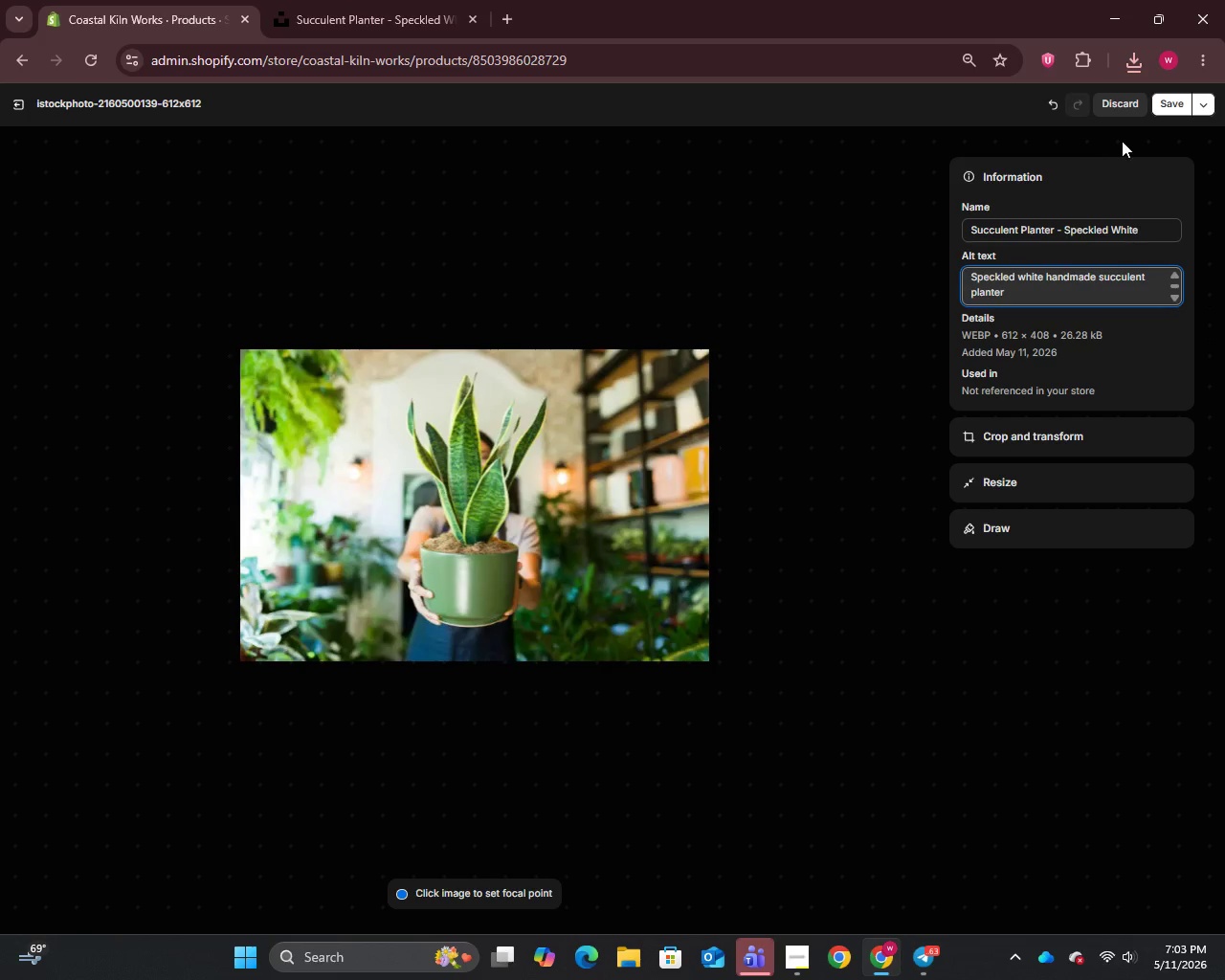 
left_click([1163, 109])
 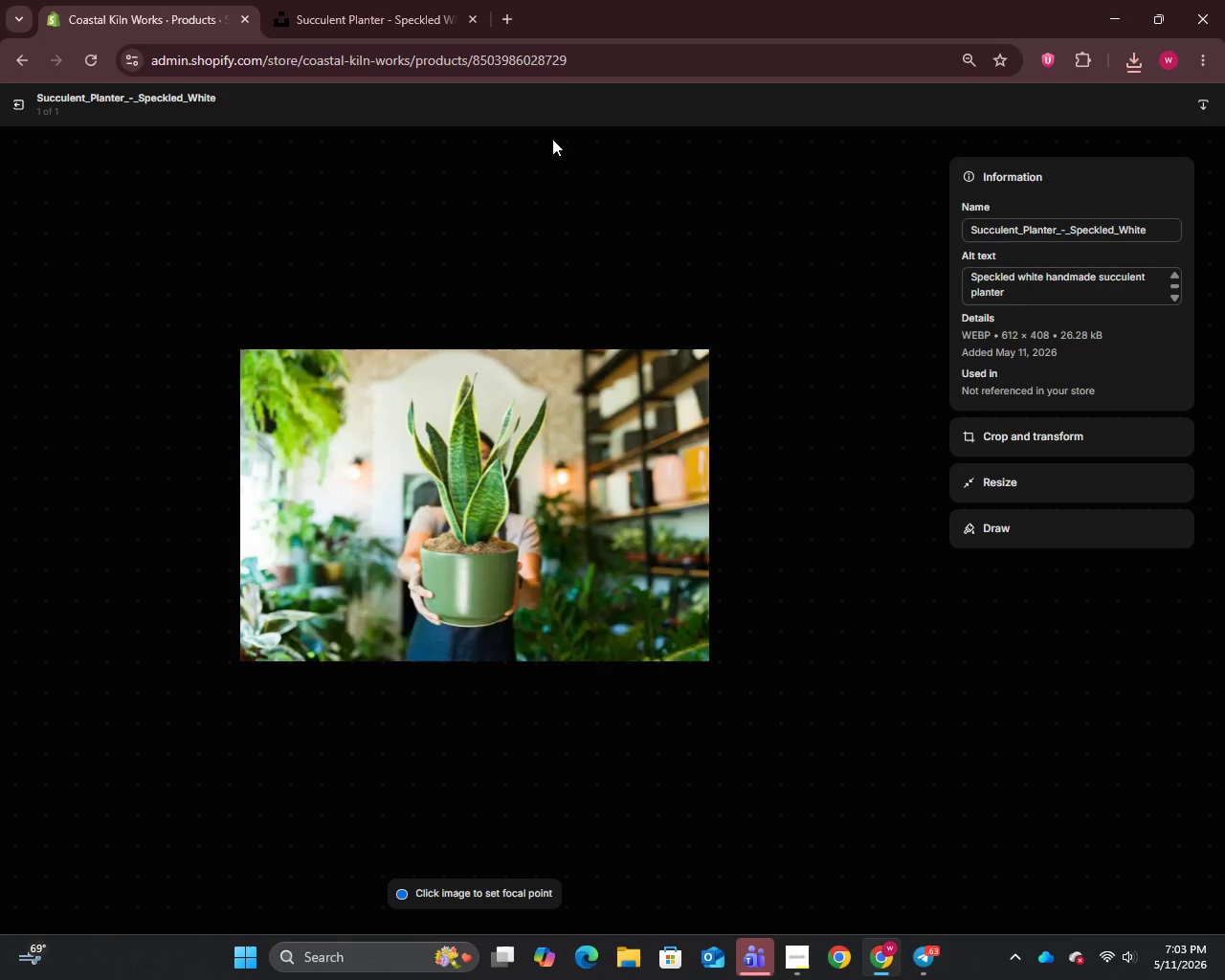 
left_click([6, 102])
 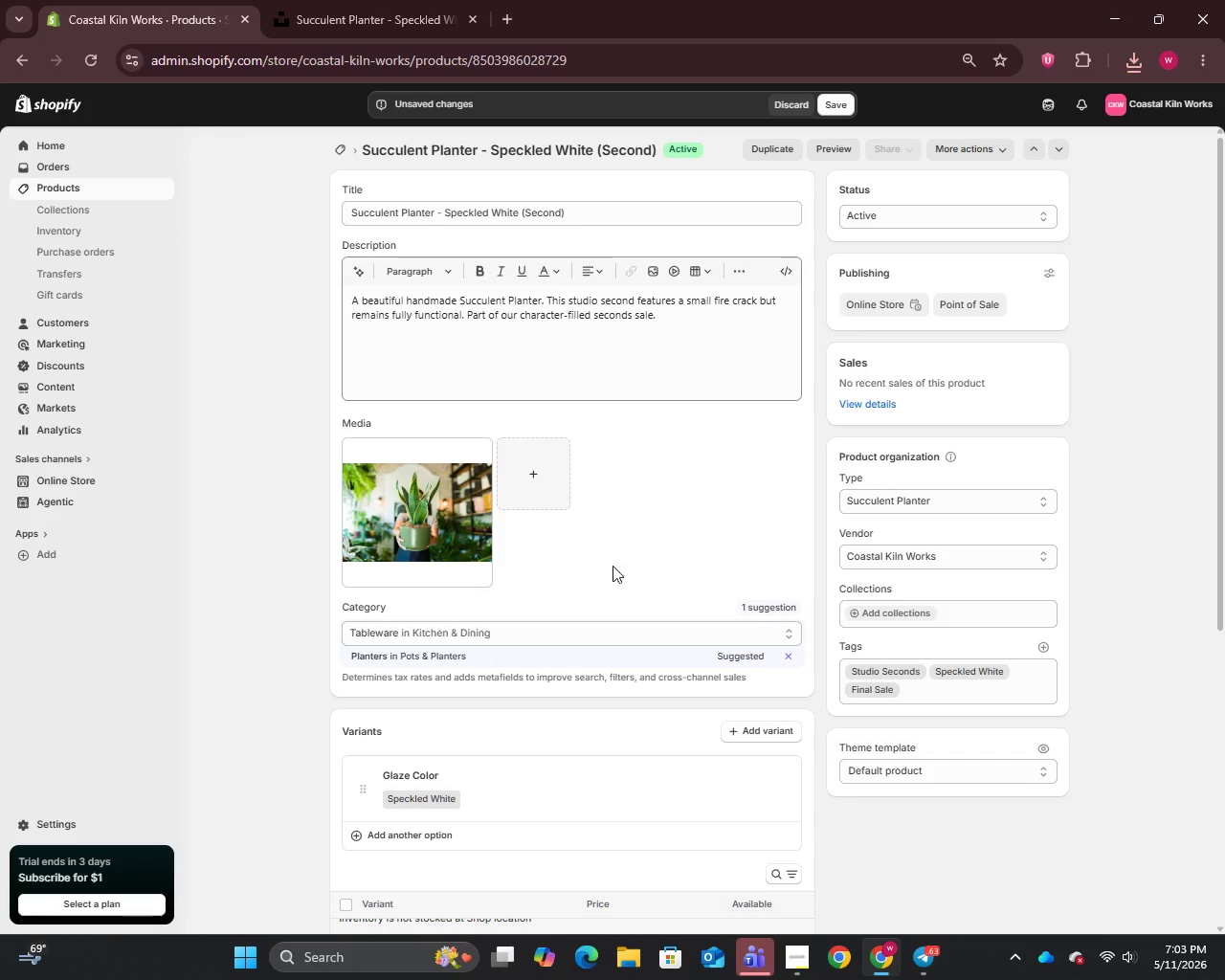 
scroll: coordinate [643, 669], scroll_direction: down, amount: 9.0
 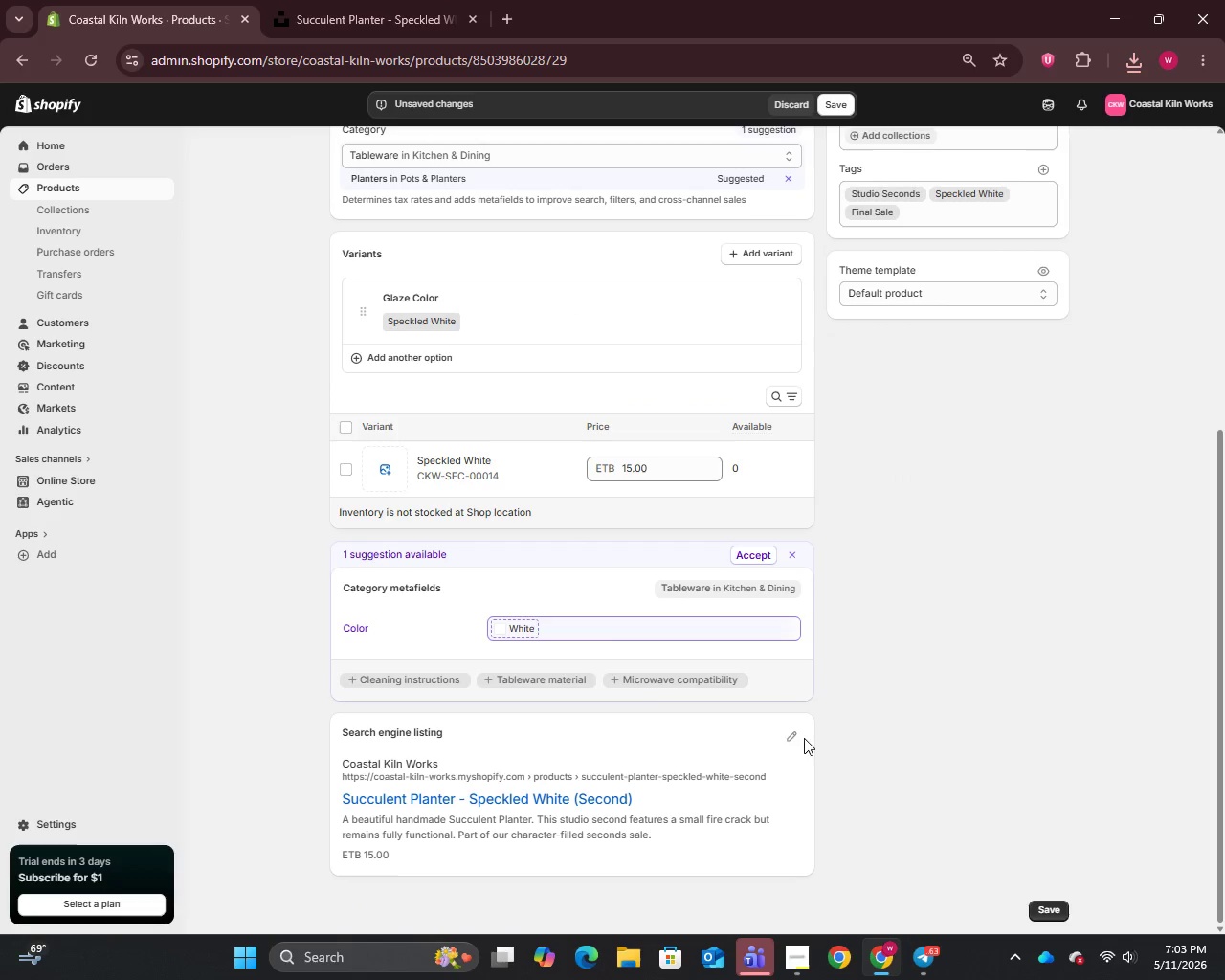 
left_click([780, 739])
 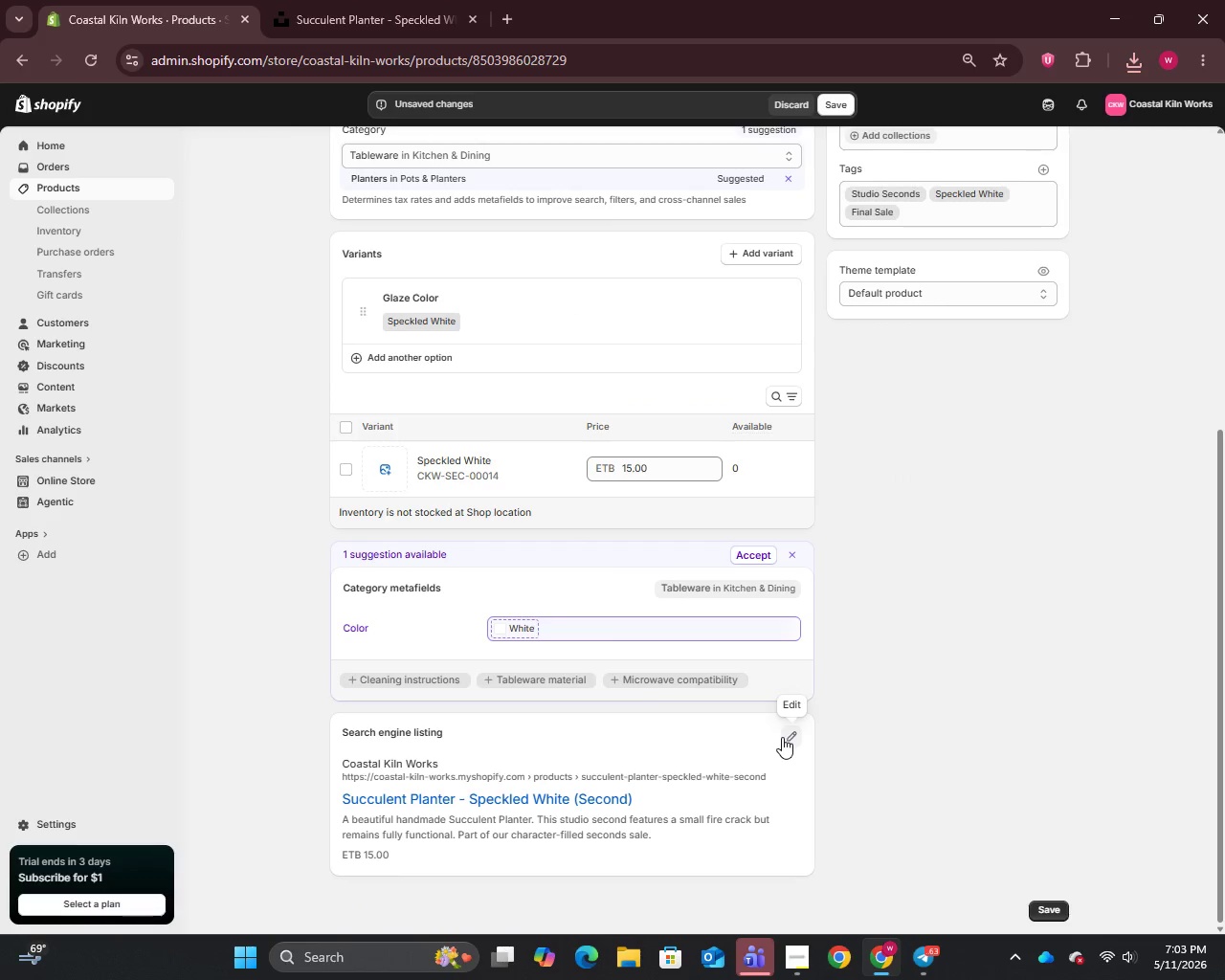 
left_click([783, 737])
 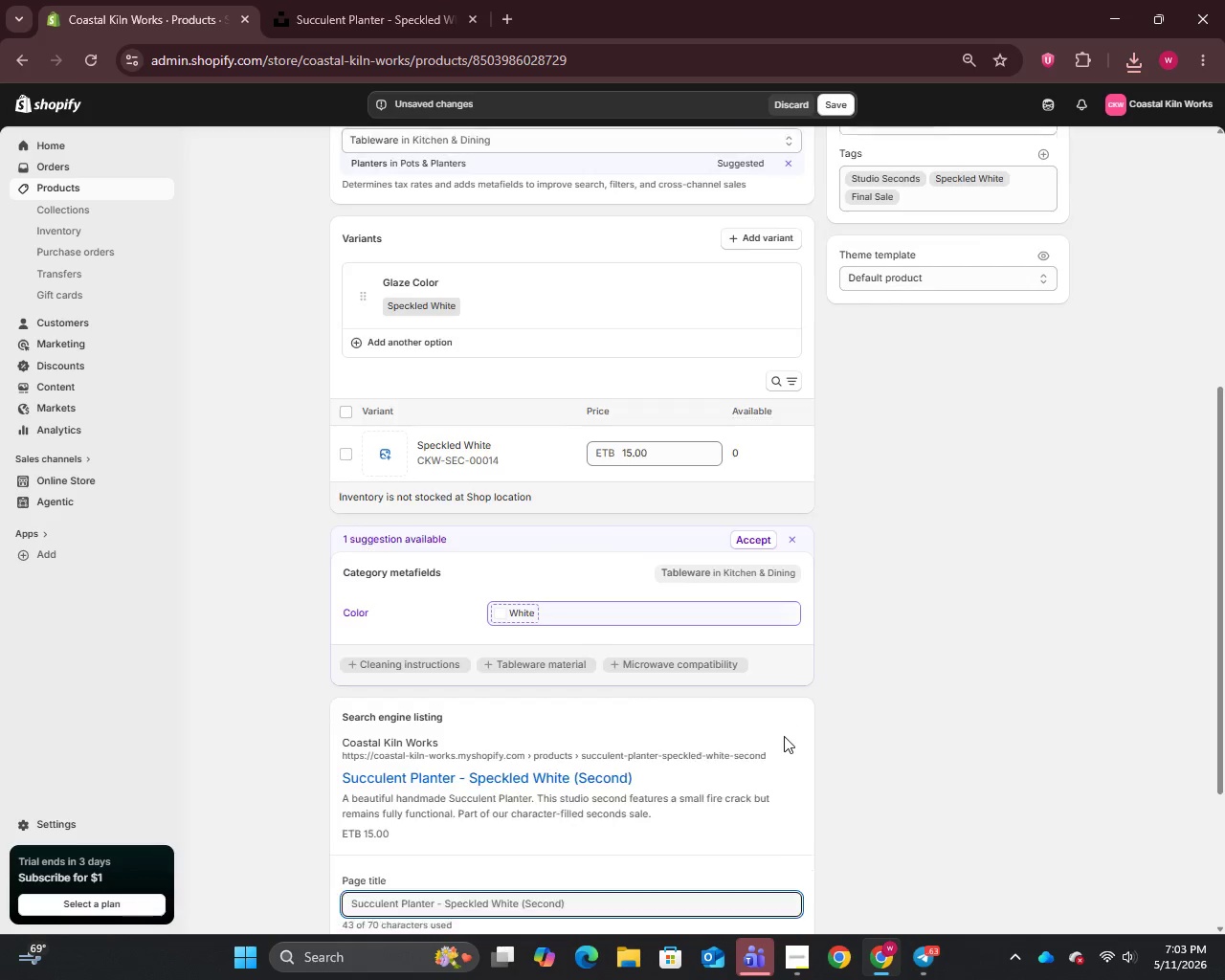 
scroll: coordinate [784, 736], scroll_direction: down, amount: 12.0
 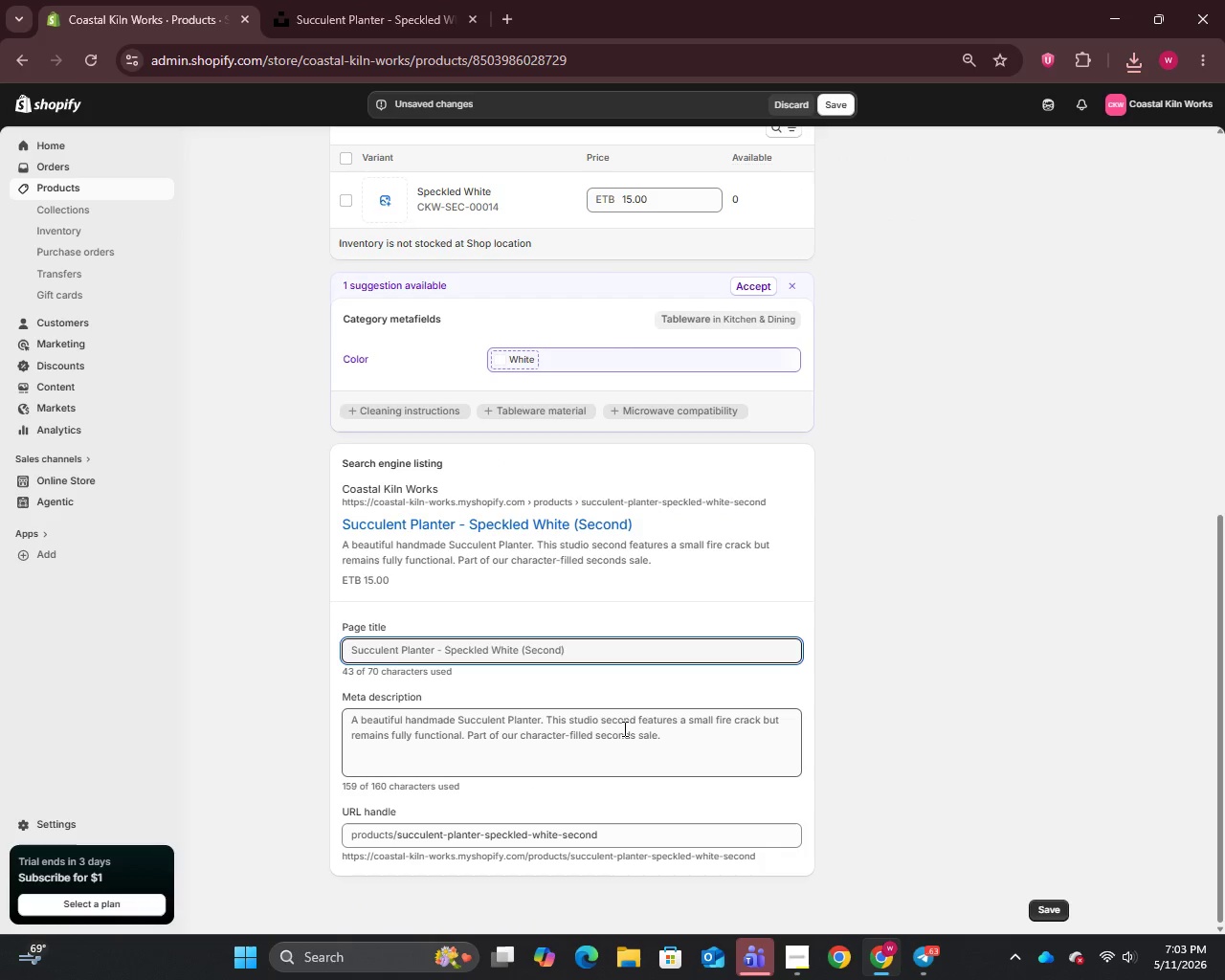 
left_click([623, 729])
 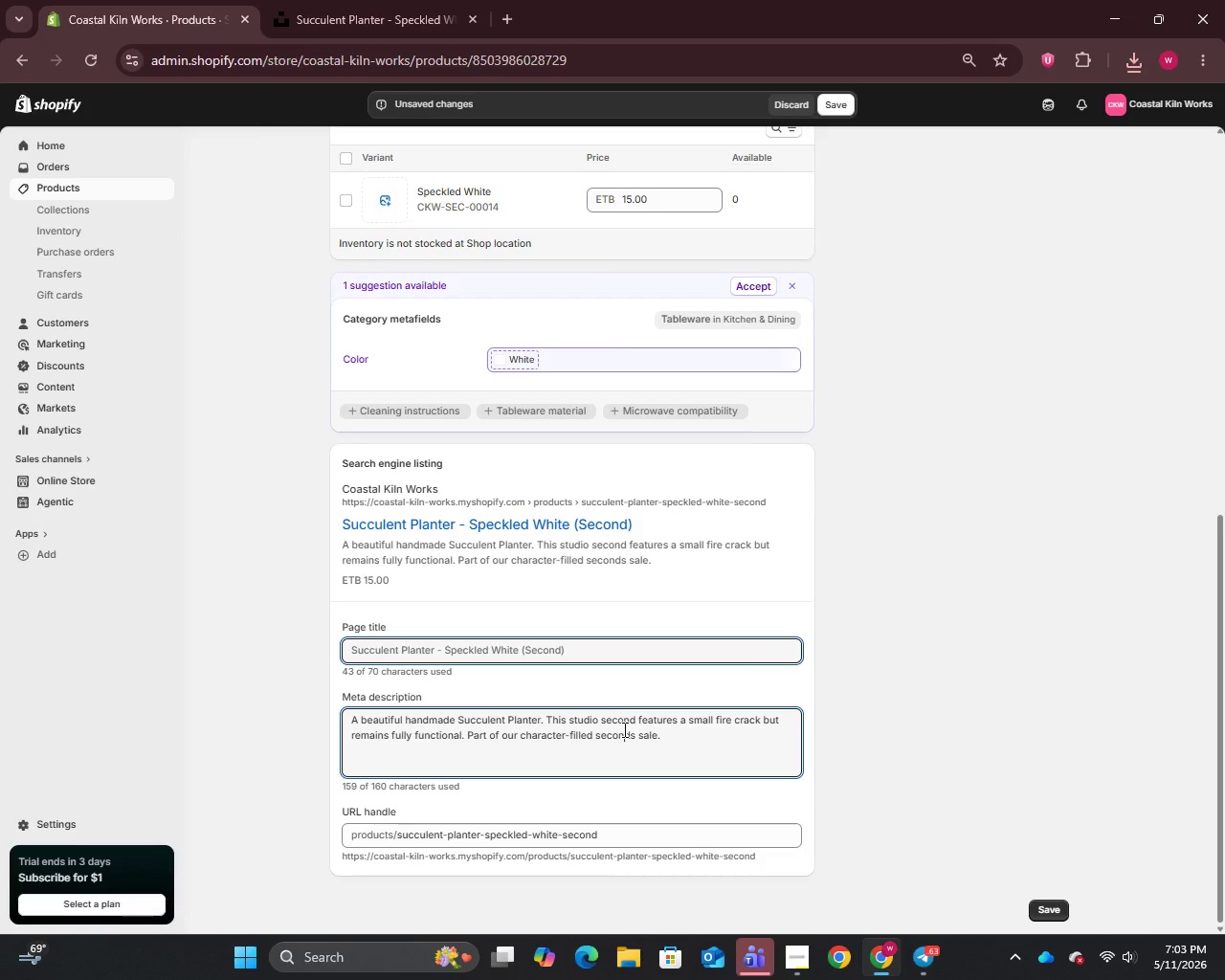 
key(Control+A)
 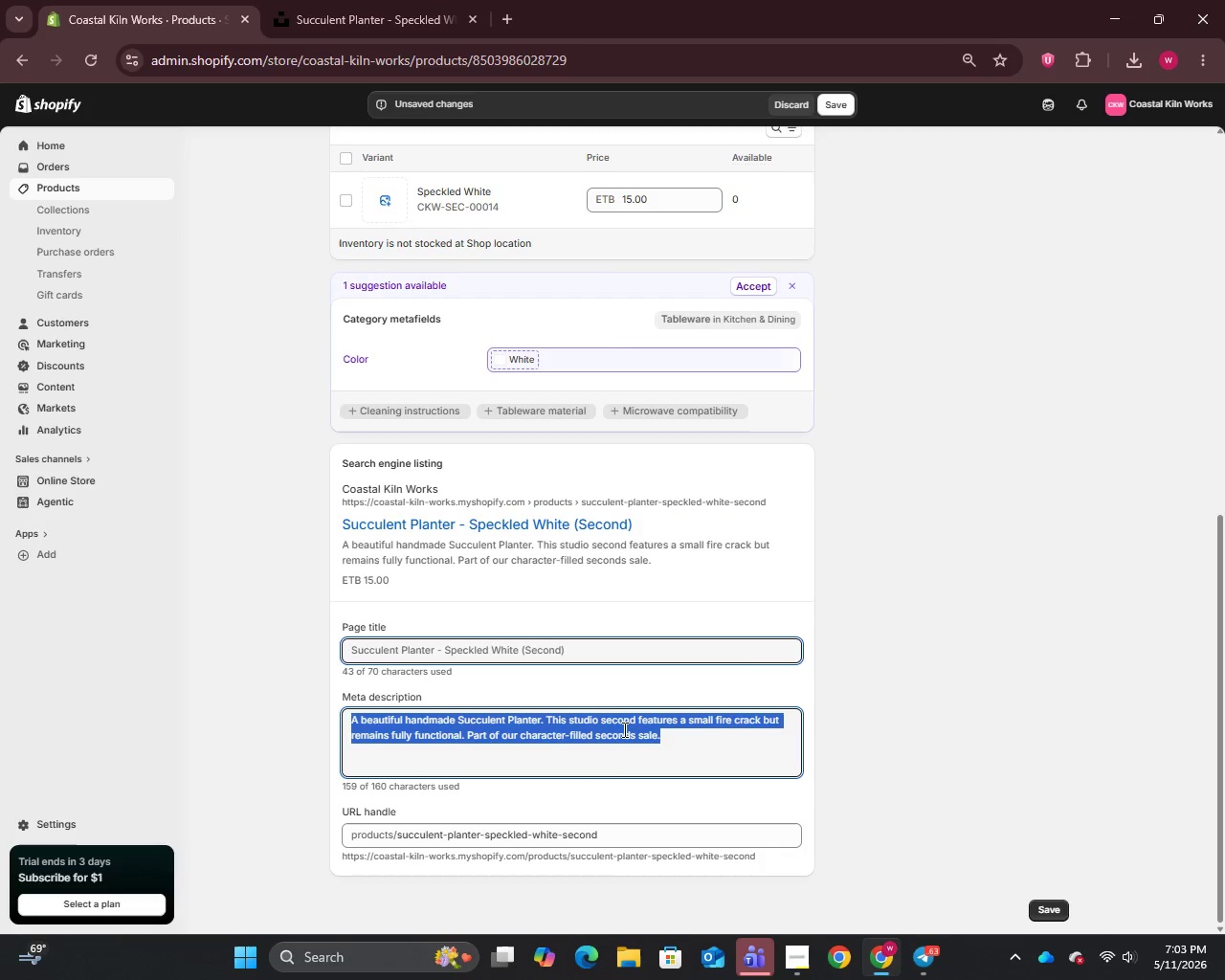 
type(handmade succulent planter with handmade character and a smm)
key(Backspace)
type(all fire cack, Speckled white Studio Seconds items.)
 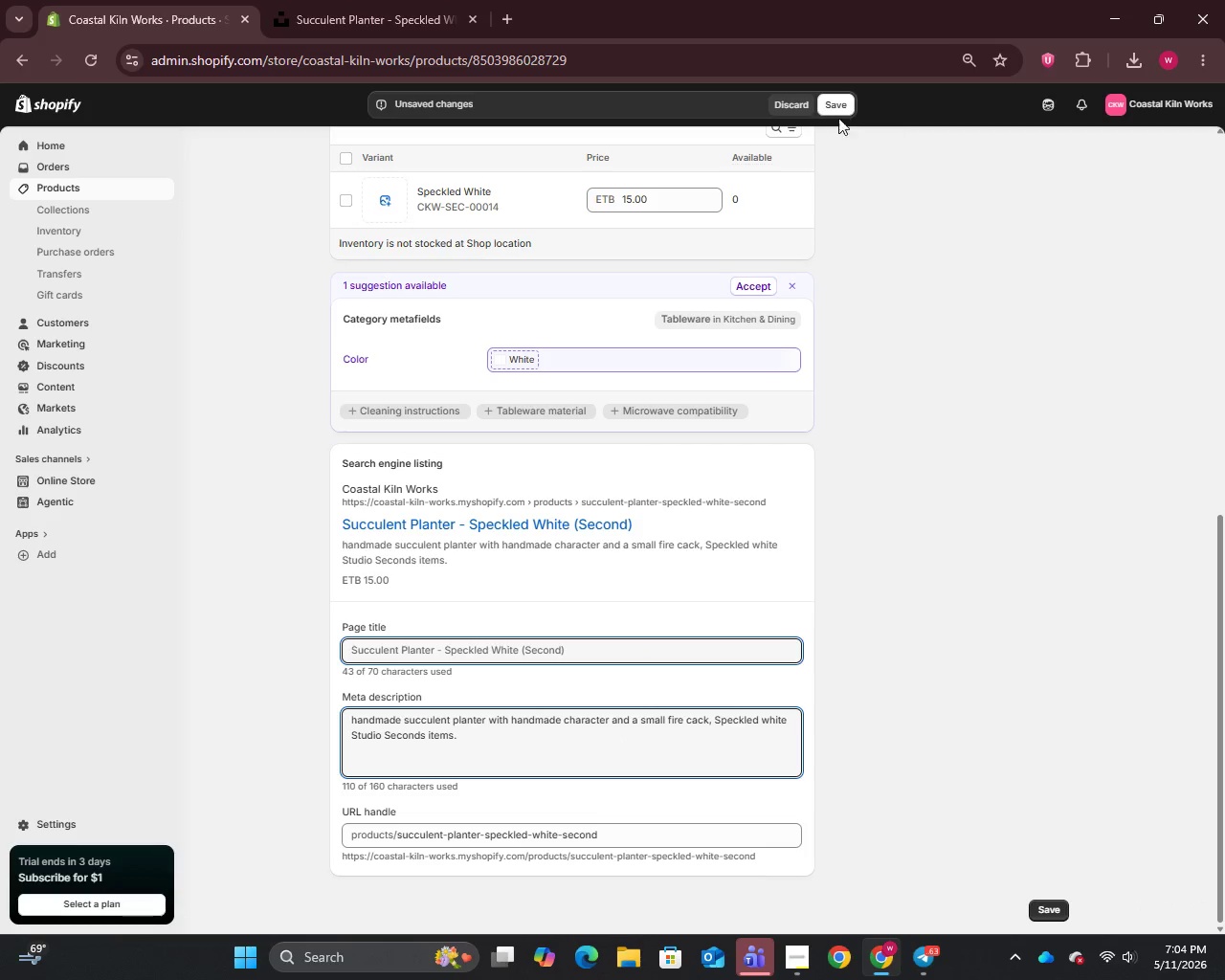 
left_click([848, 102])
 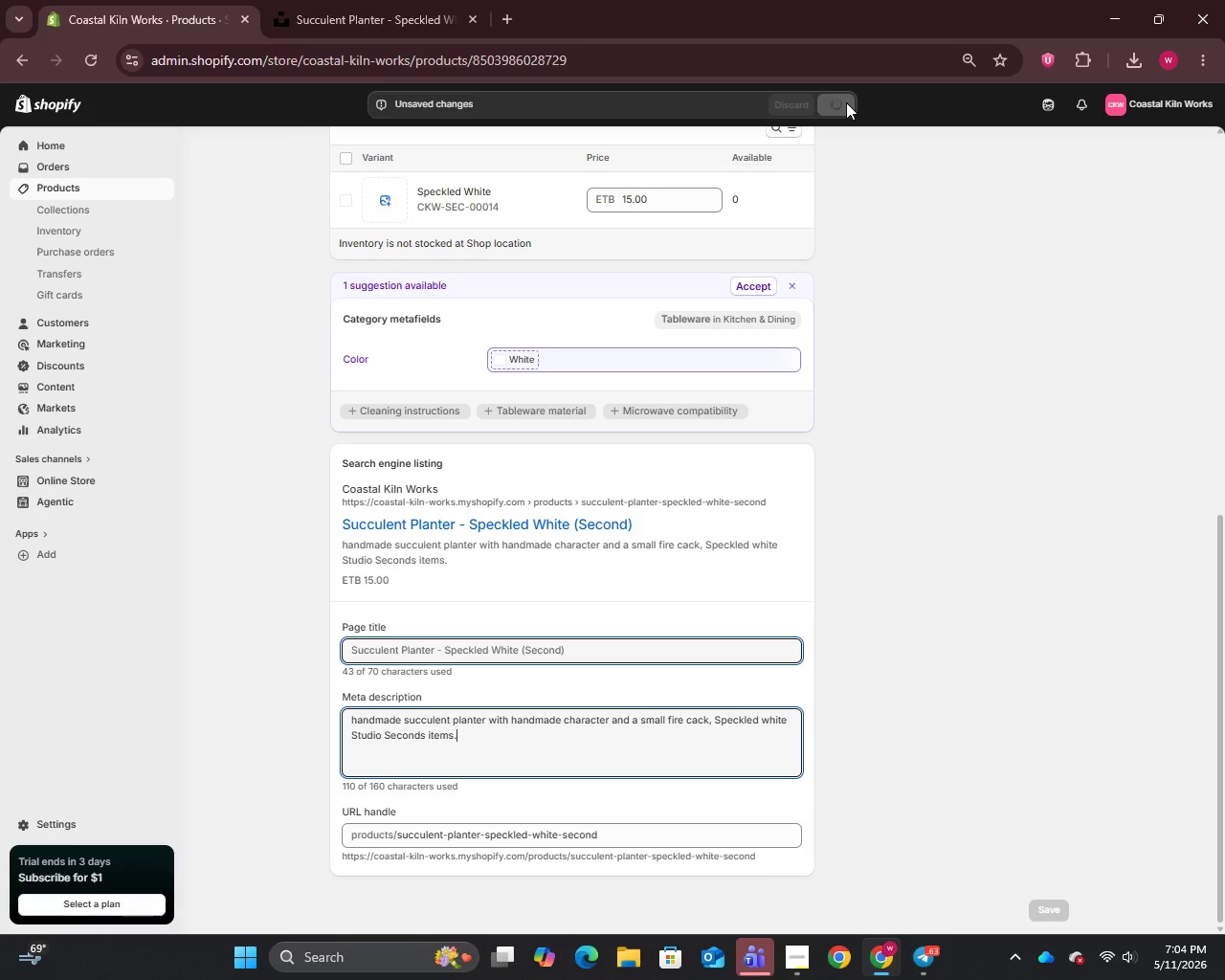 
wait(8.72)
 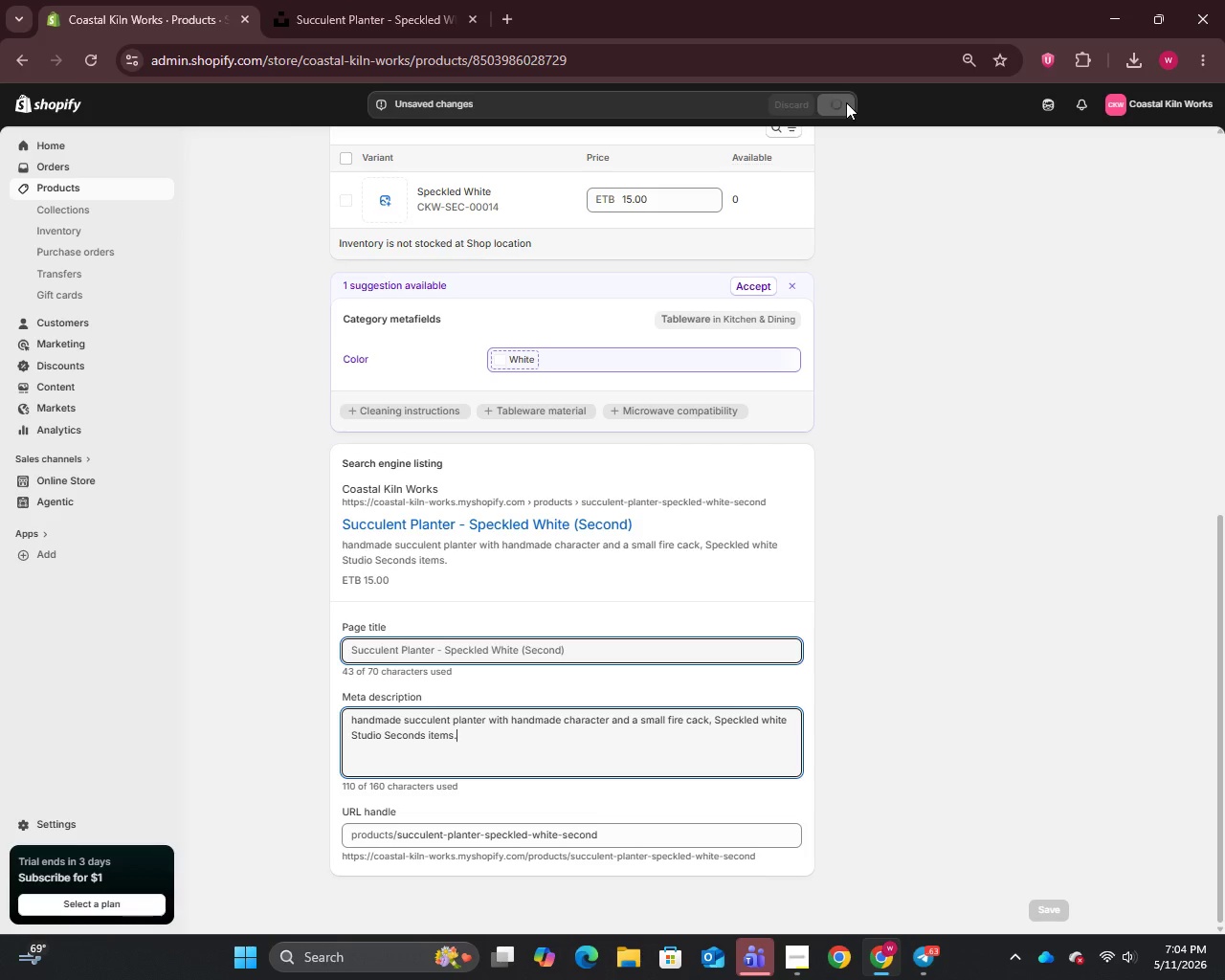 
left_click([79, 193])
 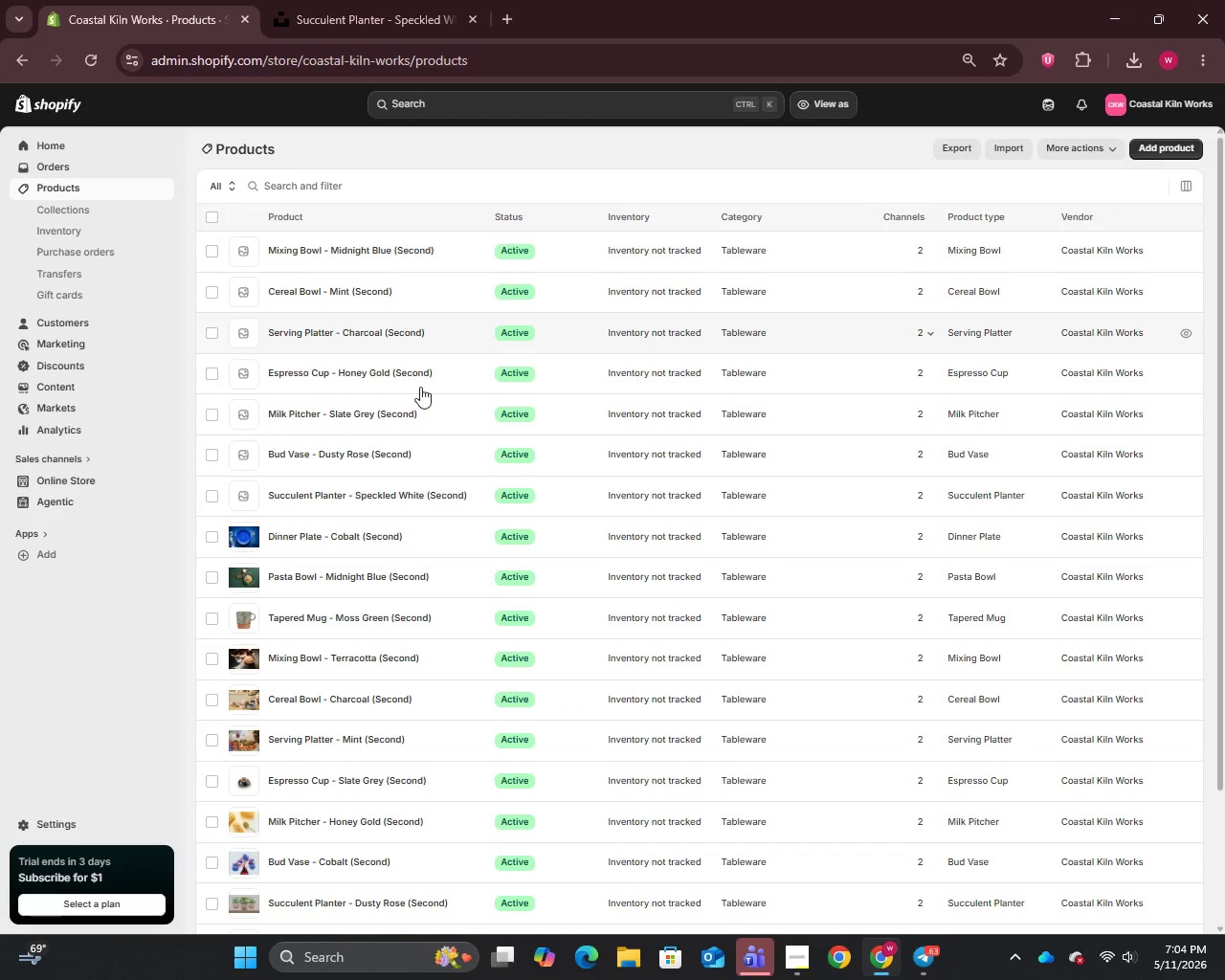 
left_click([292, 452])
 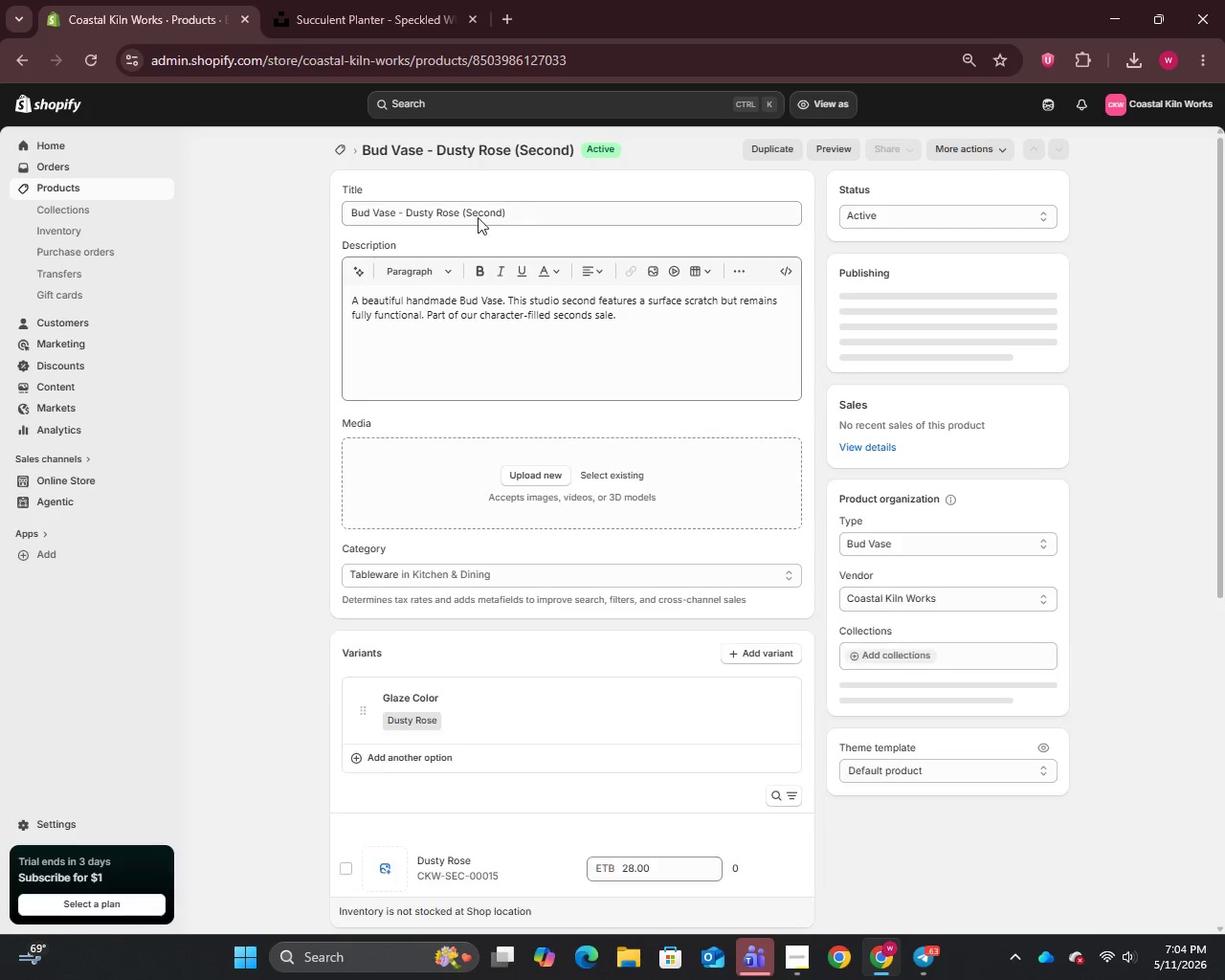 
left_click_drag(start_coordinate=[460, 211], to_coordinate=[317, 226])
 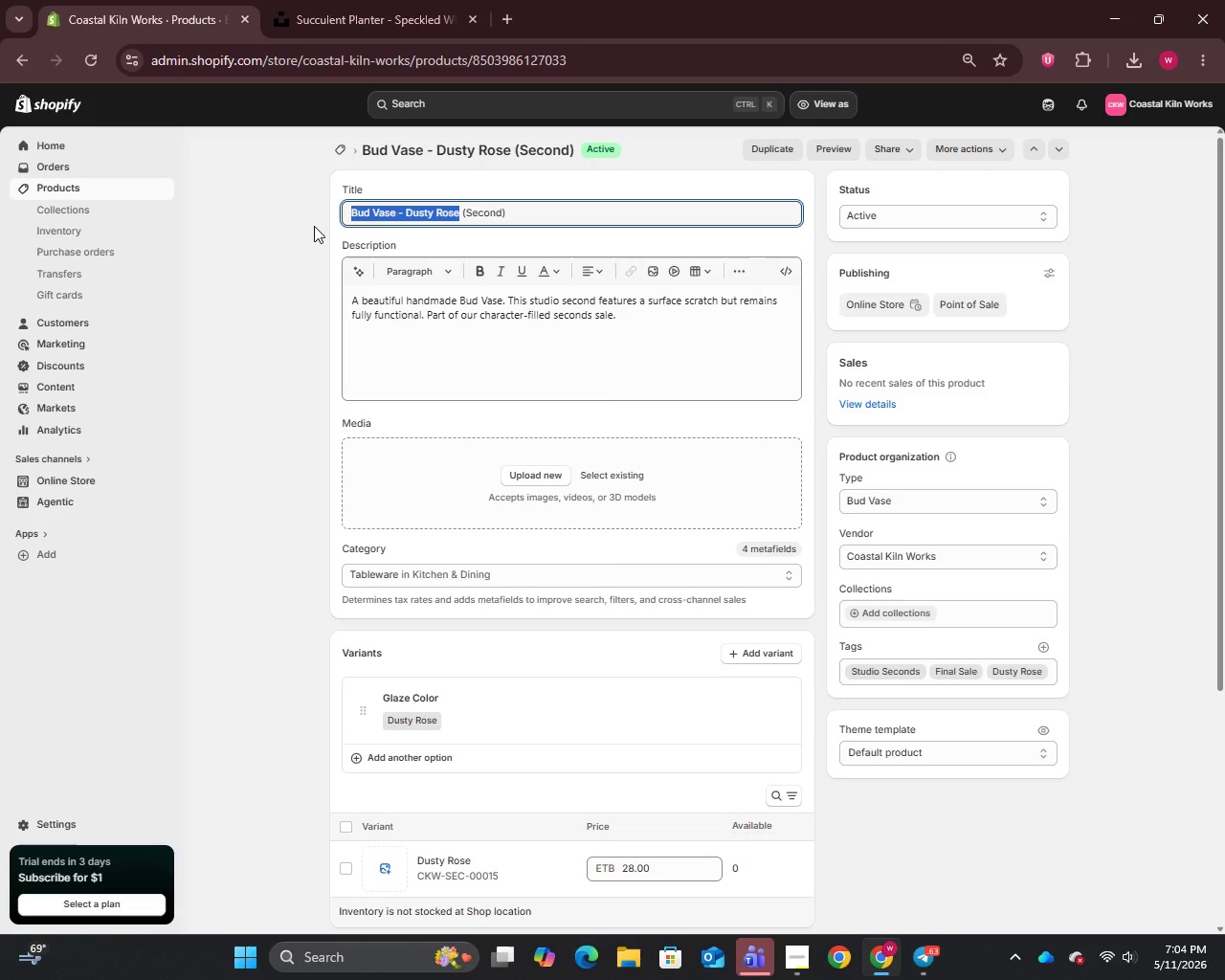 
key(Control+C)
 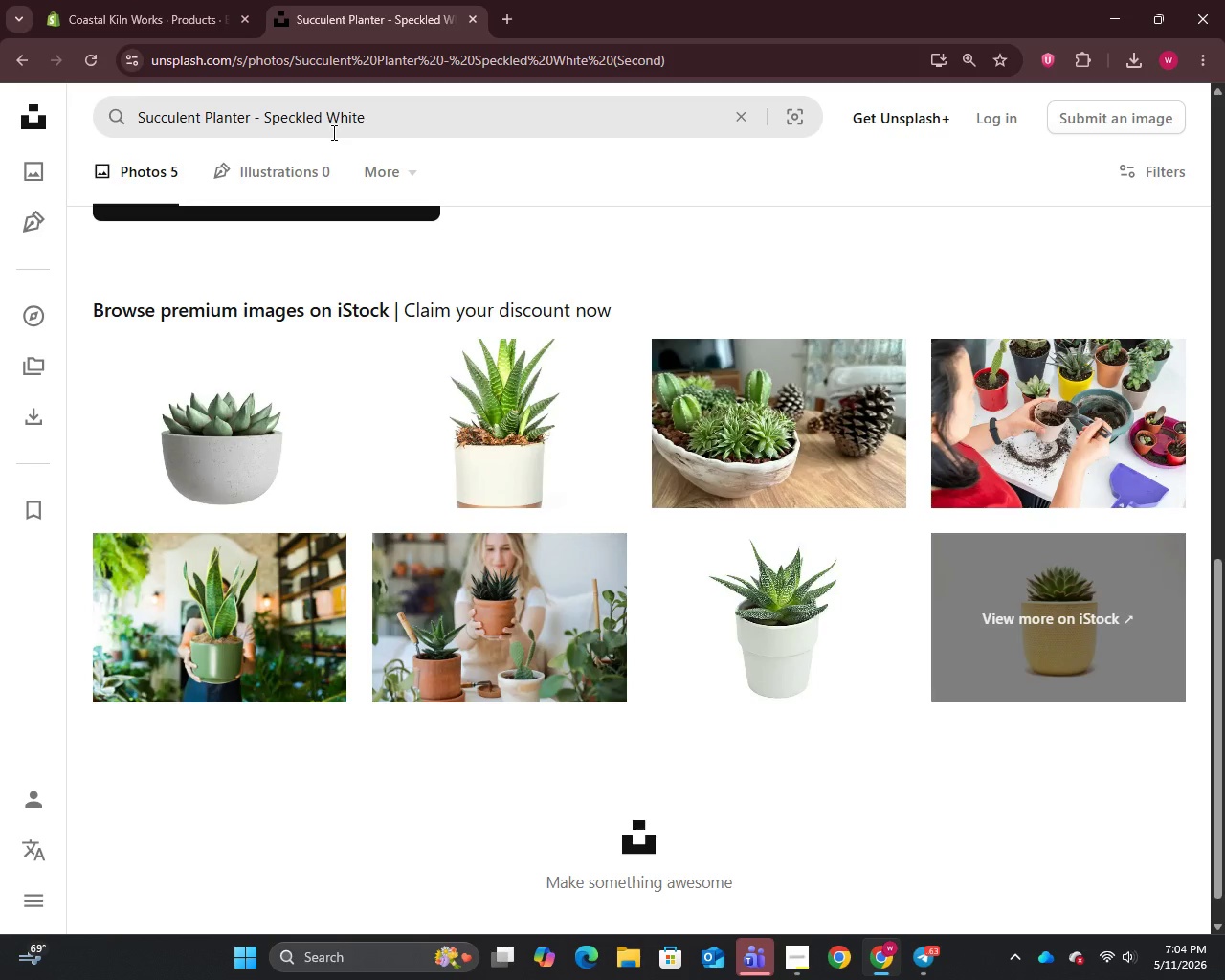 
left_click([342, 127])
 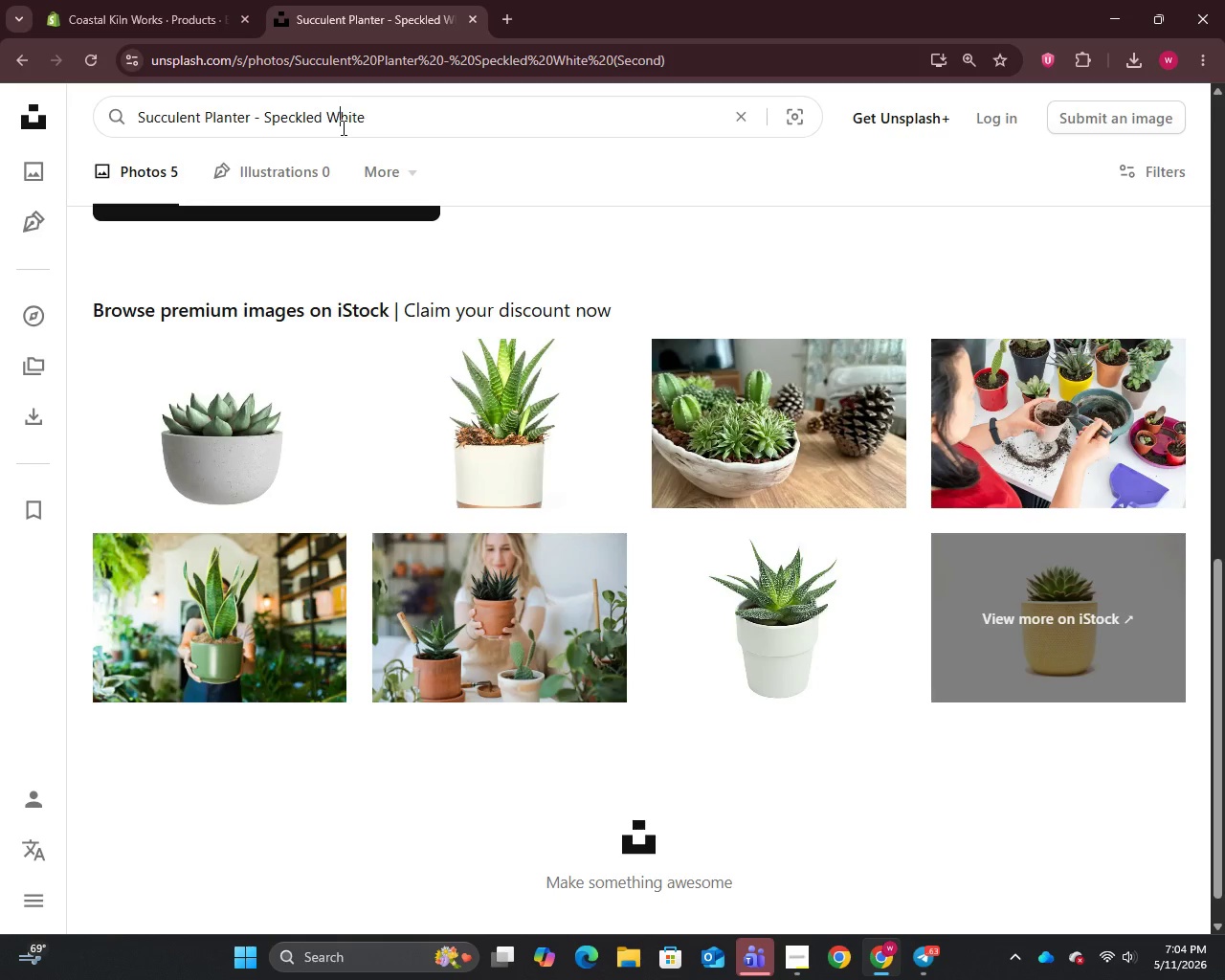 
key(Control+A)
 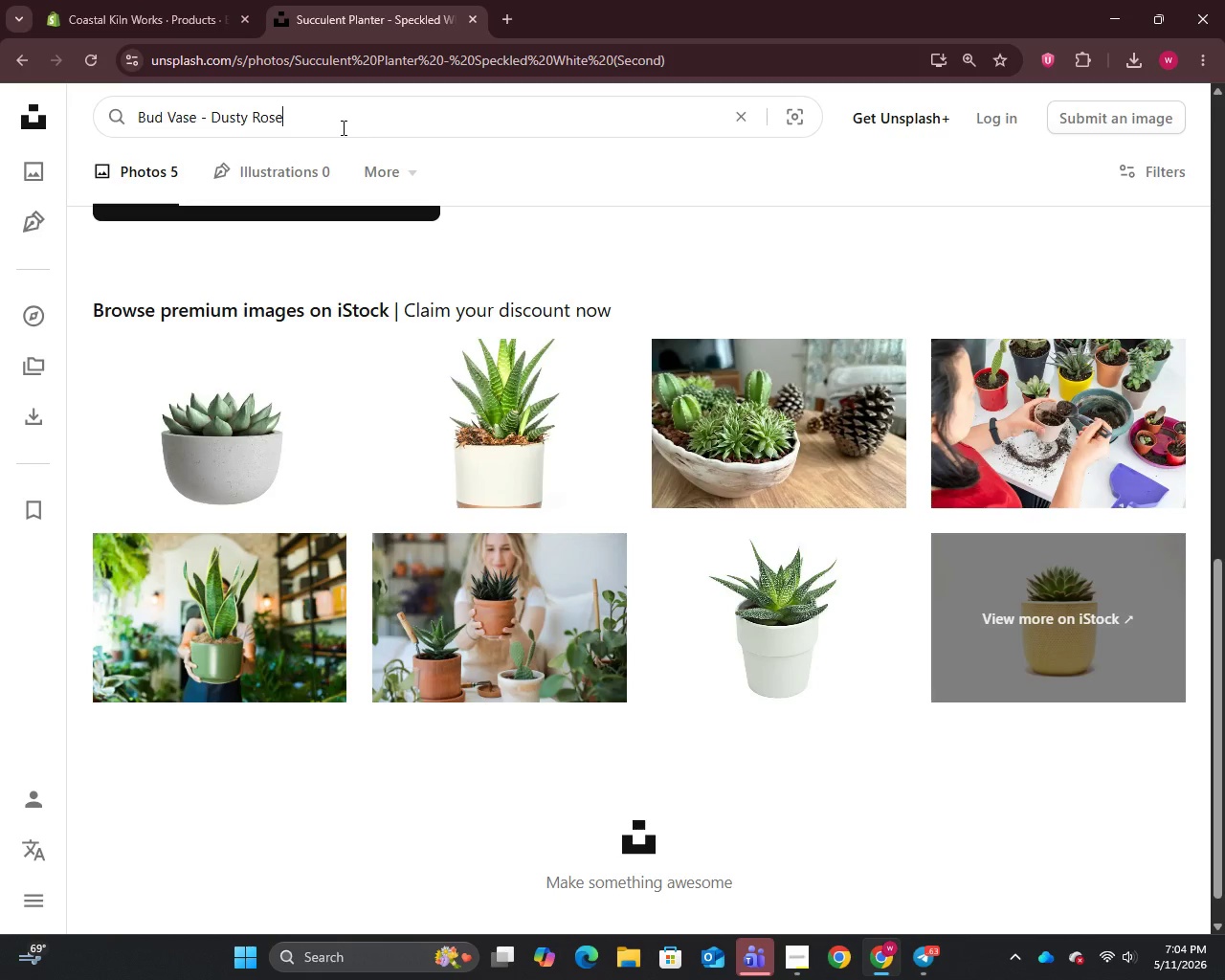 
key(Control+V)
 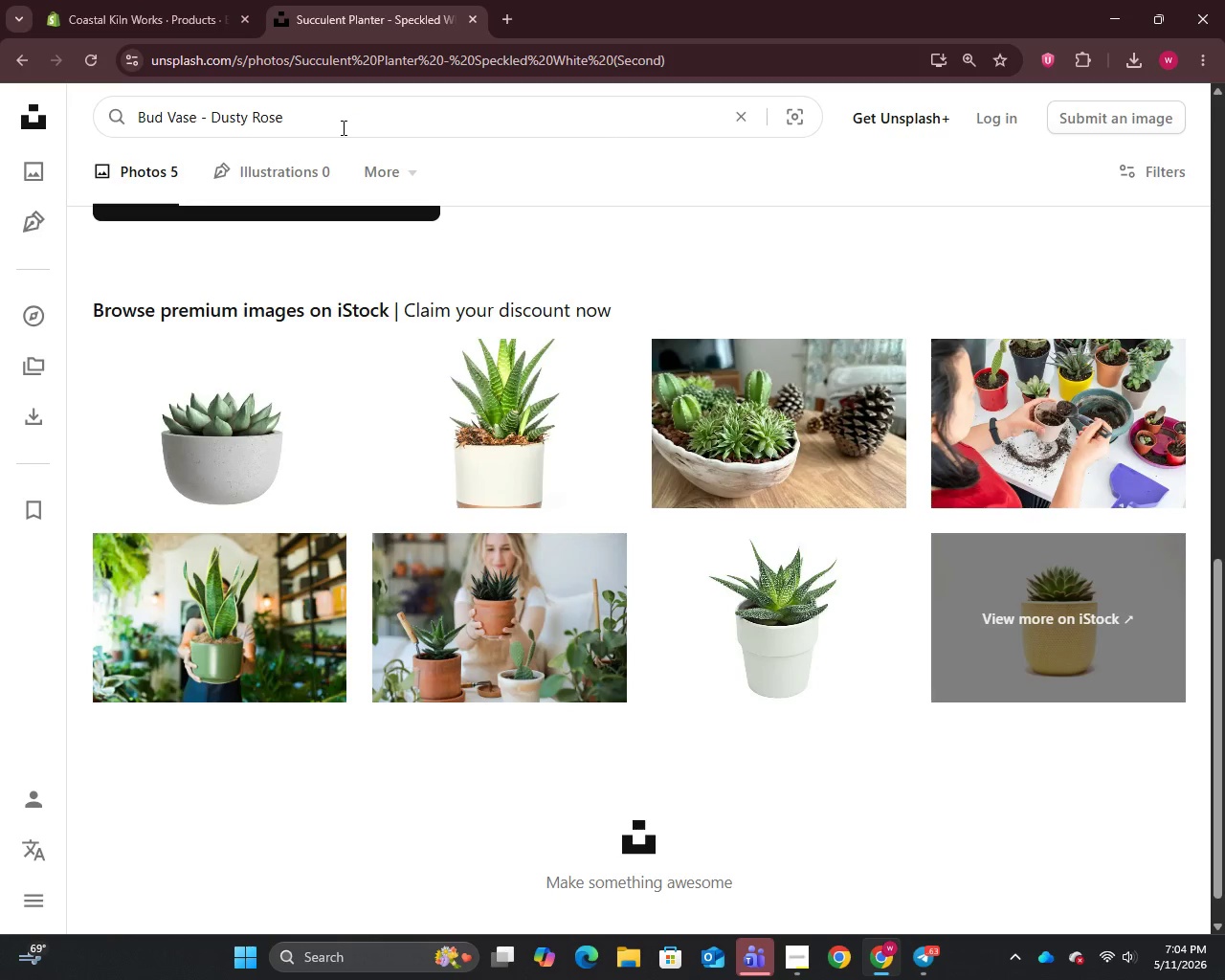 
key(Enter)
 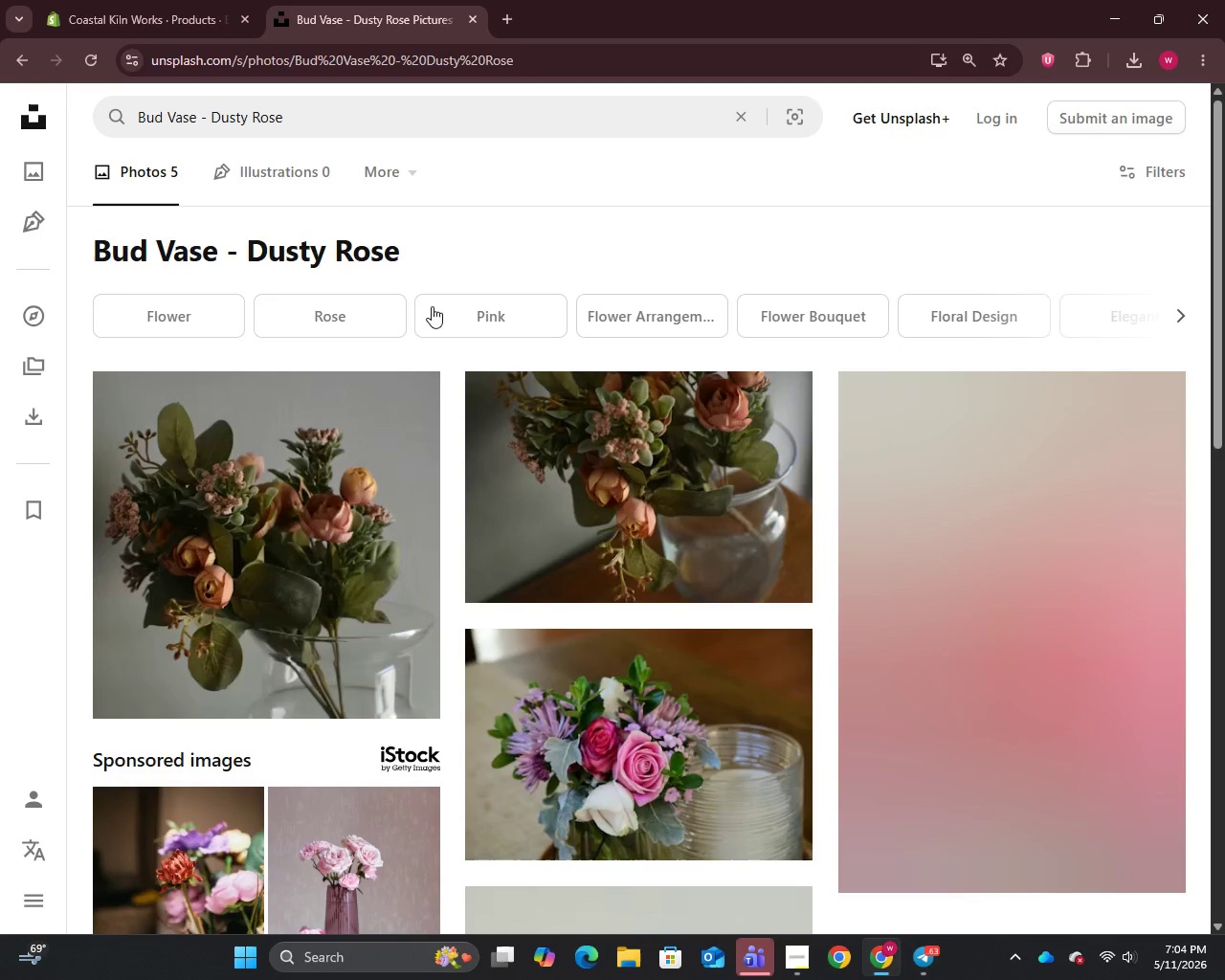 
scroll: coordinate [459, 380], scroll_direction: down, amount: 2.0
 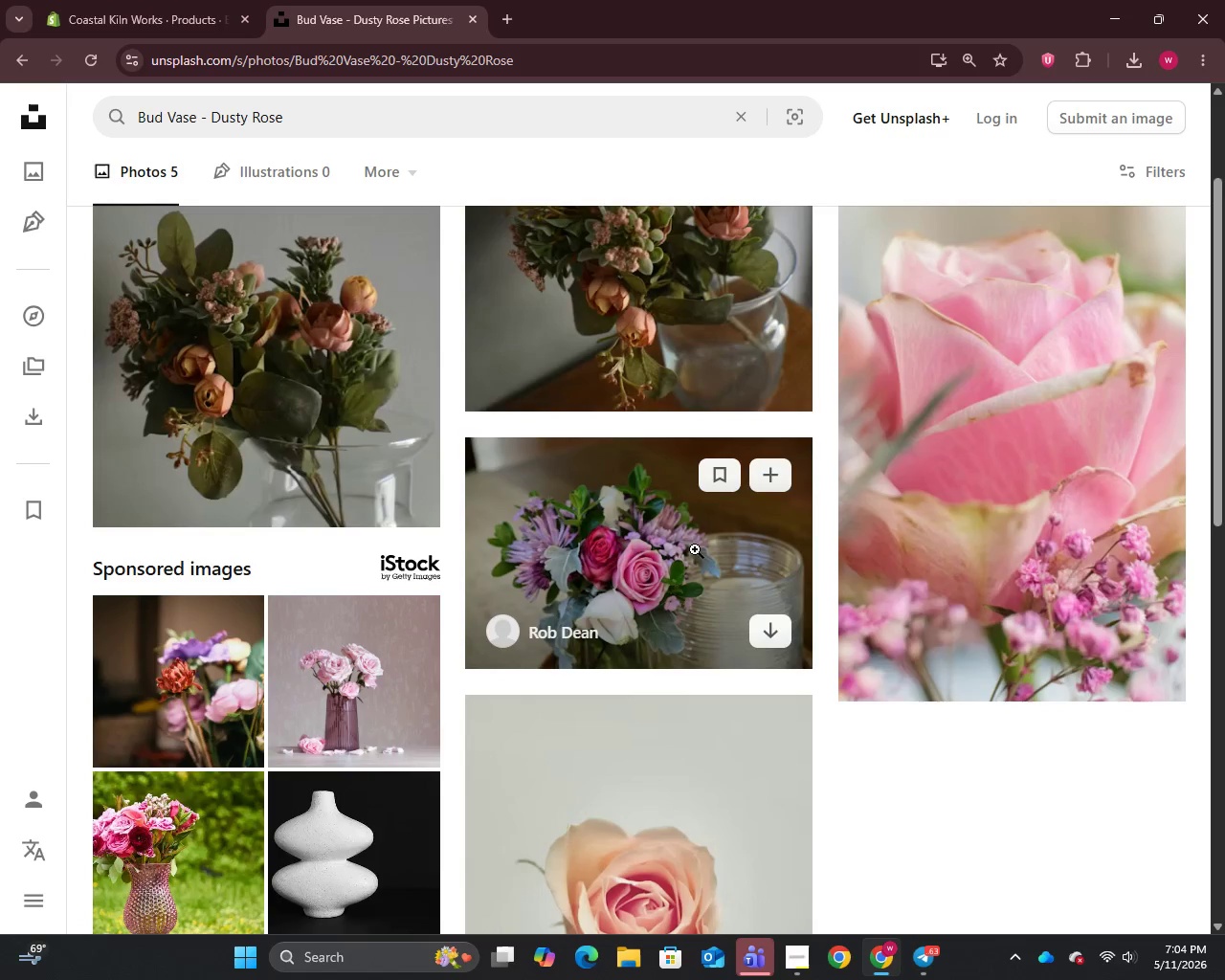 
right_click([684, 549])
 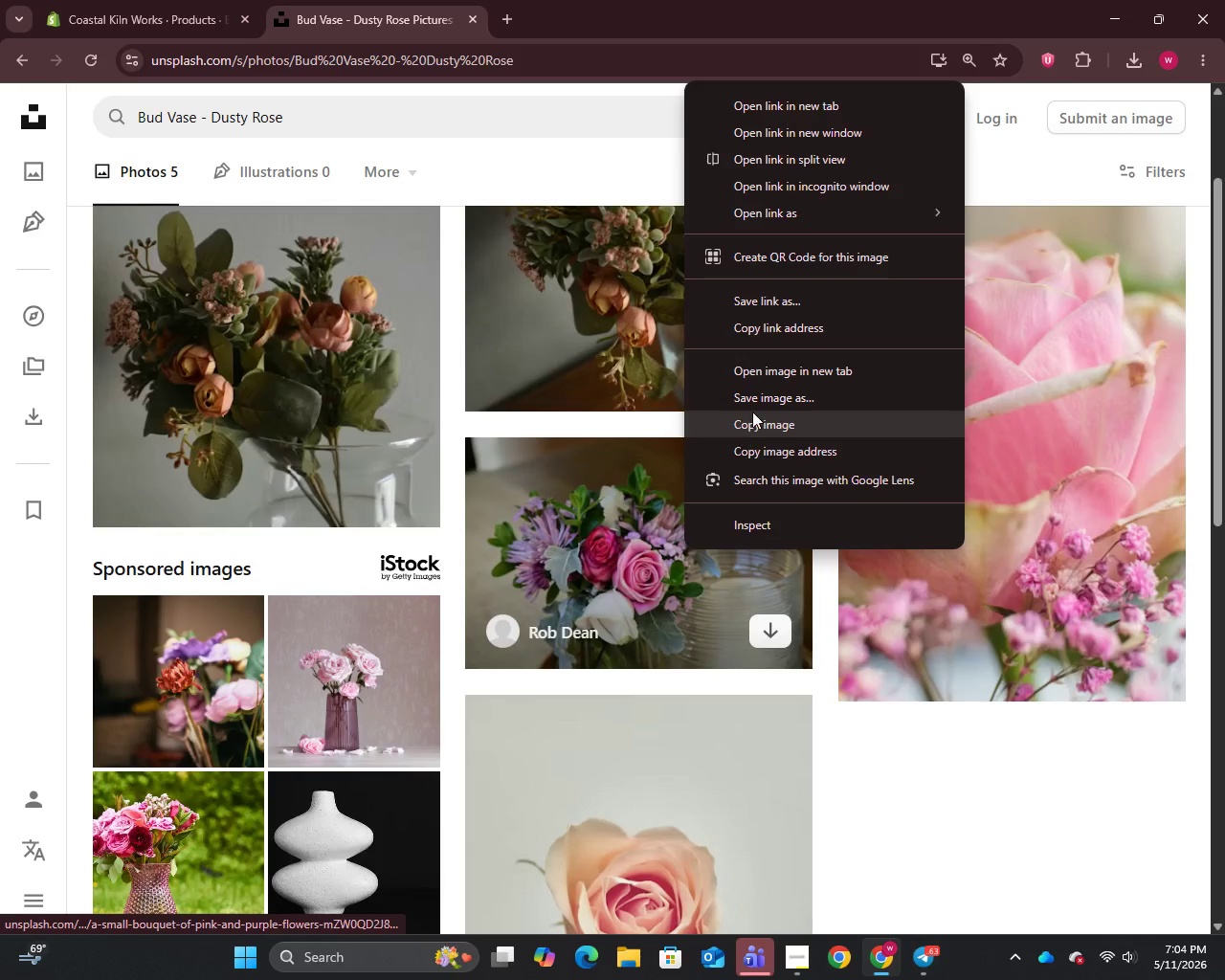 
left_click([752, 411])
 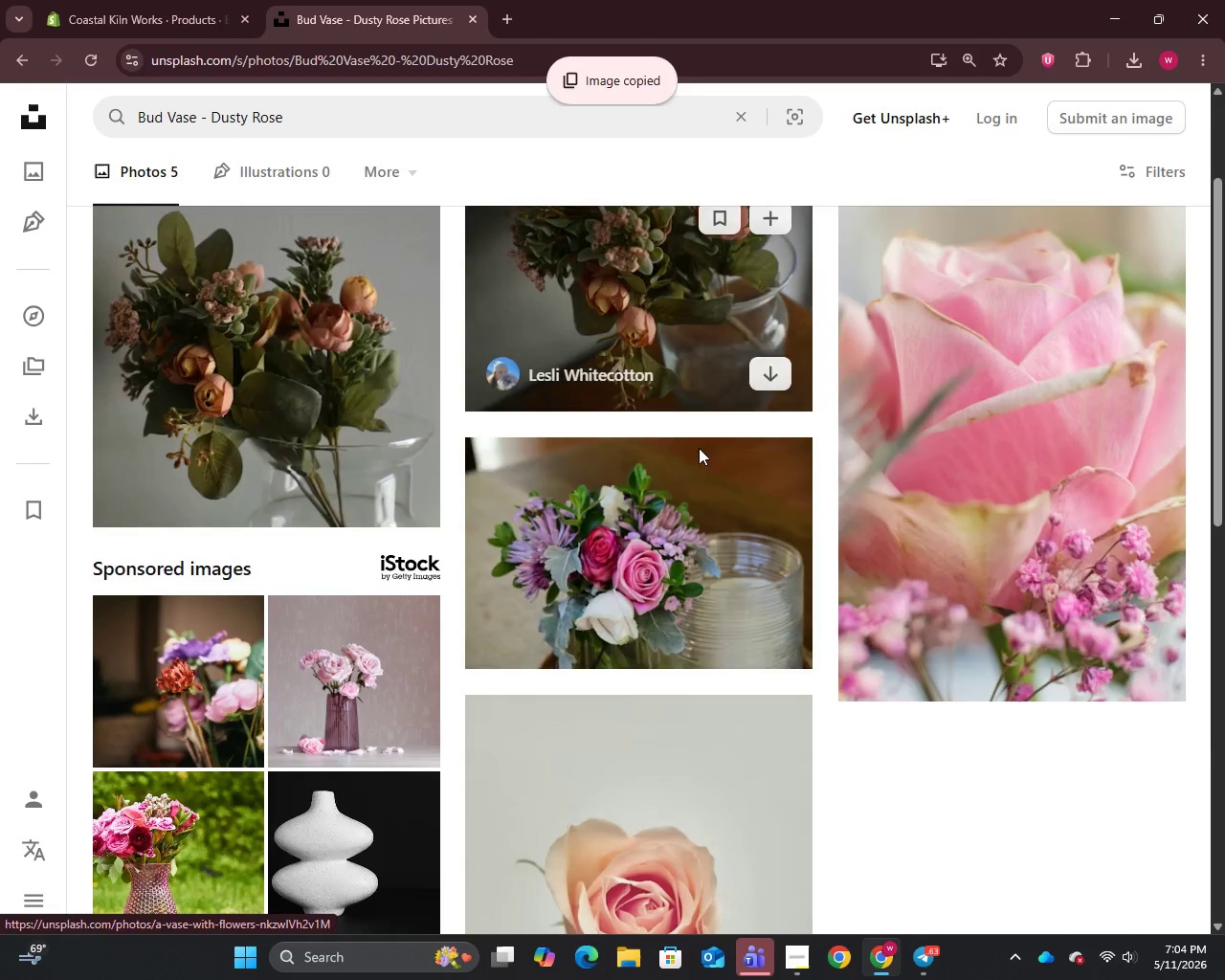 
right_click([668, 490])
 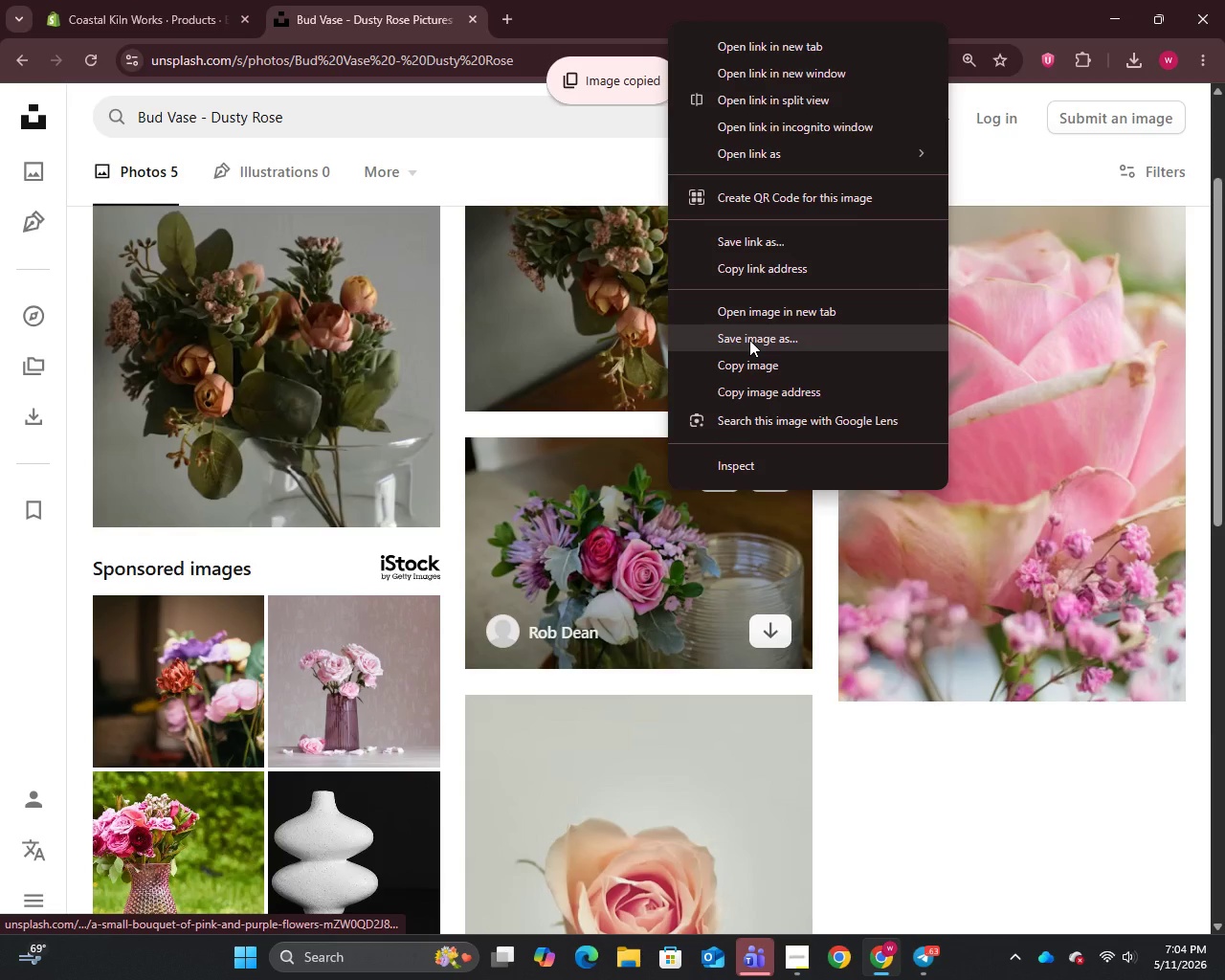 
left_click([749, 340])
 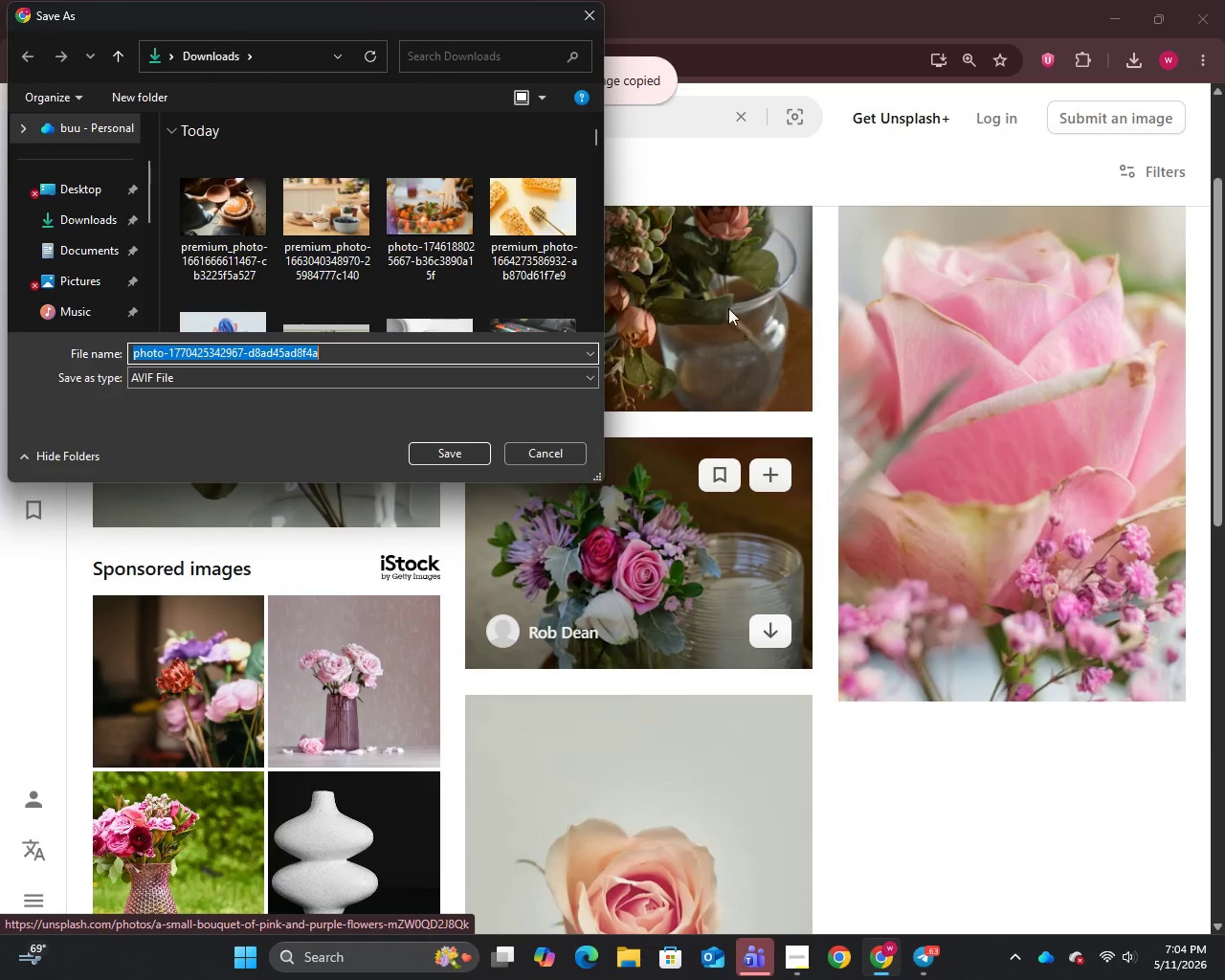 
left_click([453, 445])
 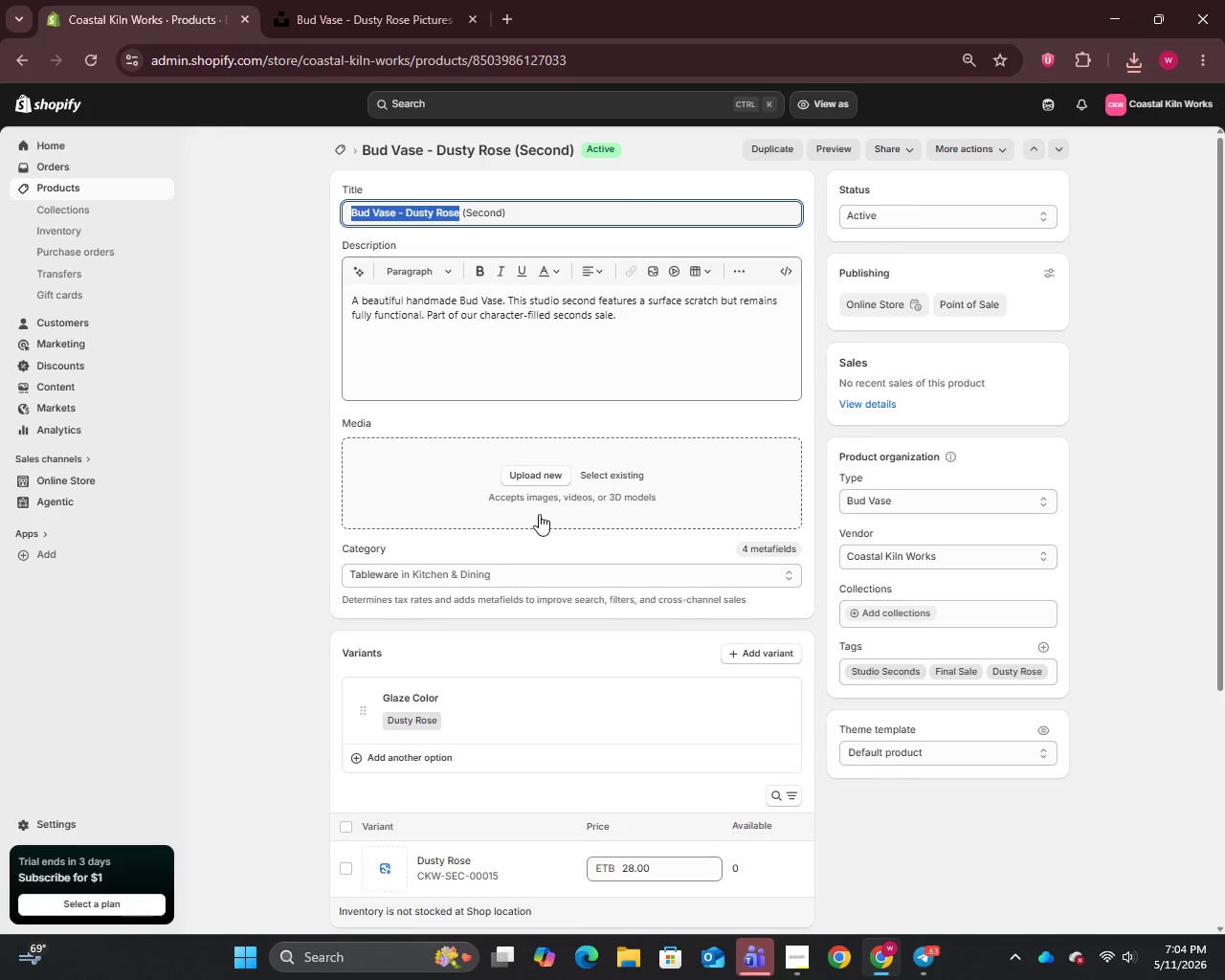 
left_click([541, 478])
 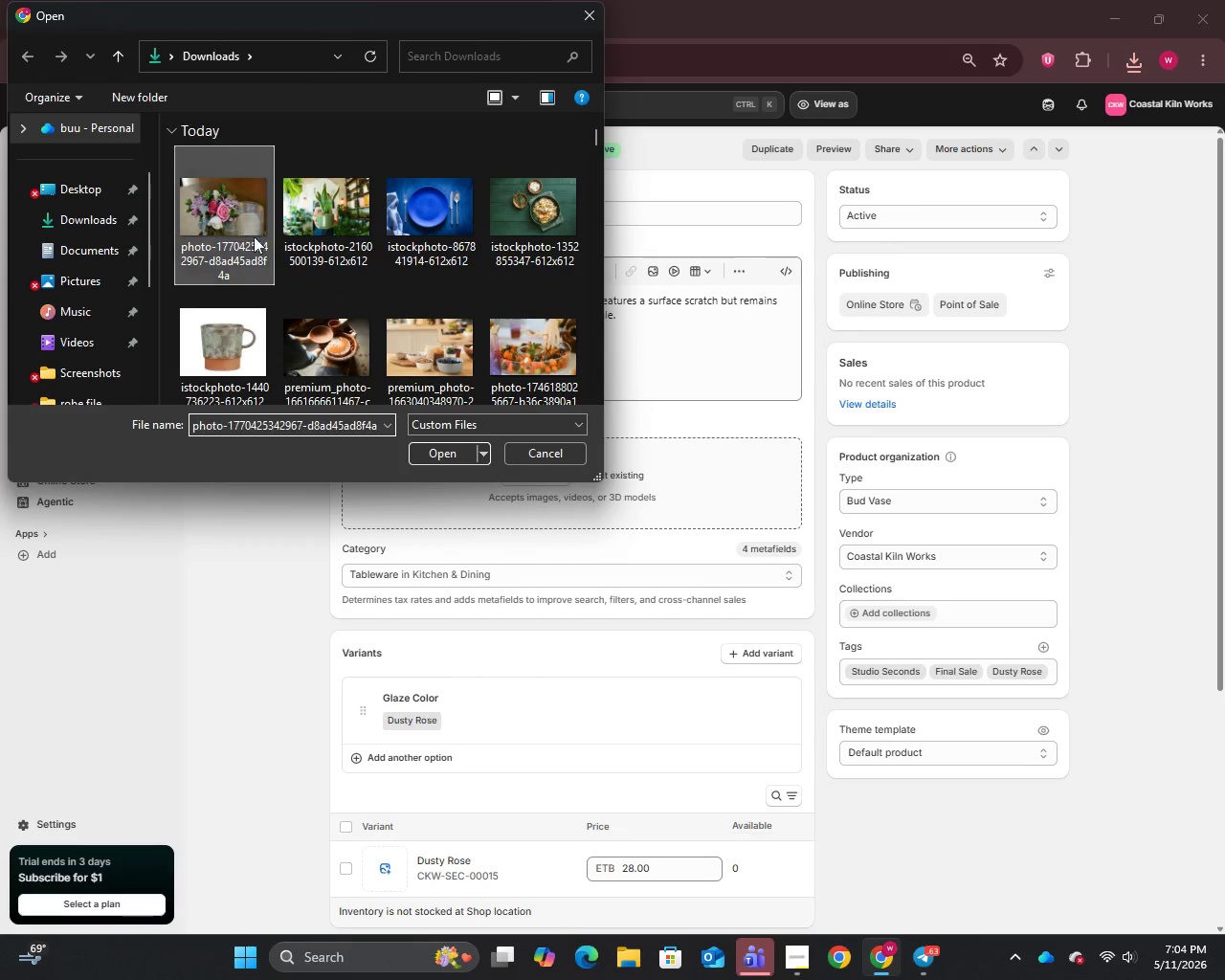 
left_click([448, 447])
 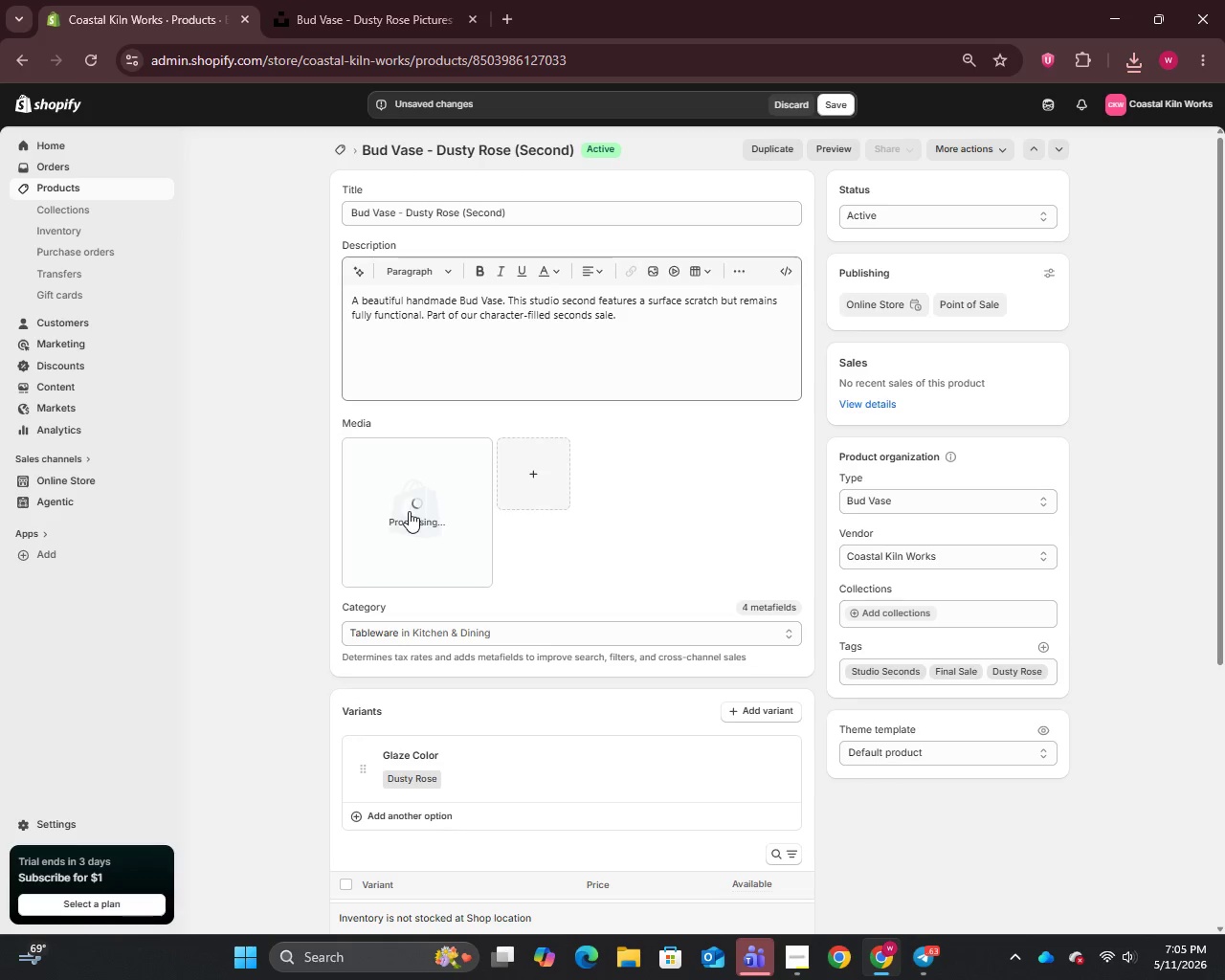 
wait(6.06)
 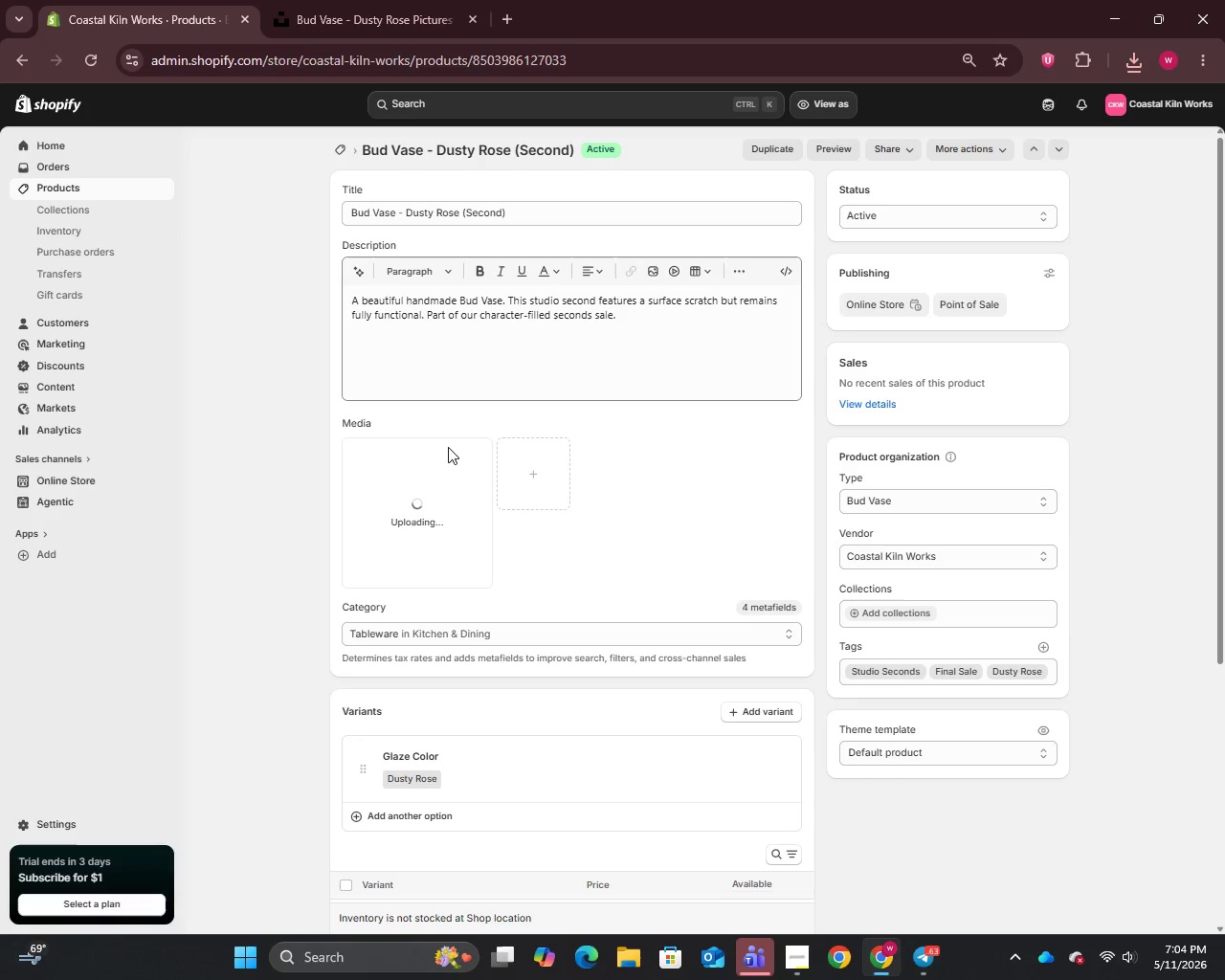 
left_click([409, 511])
 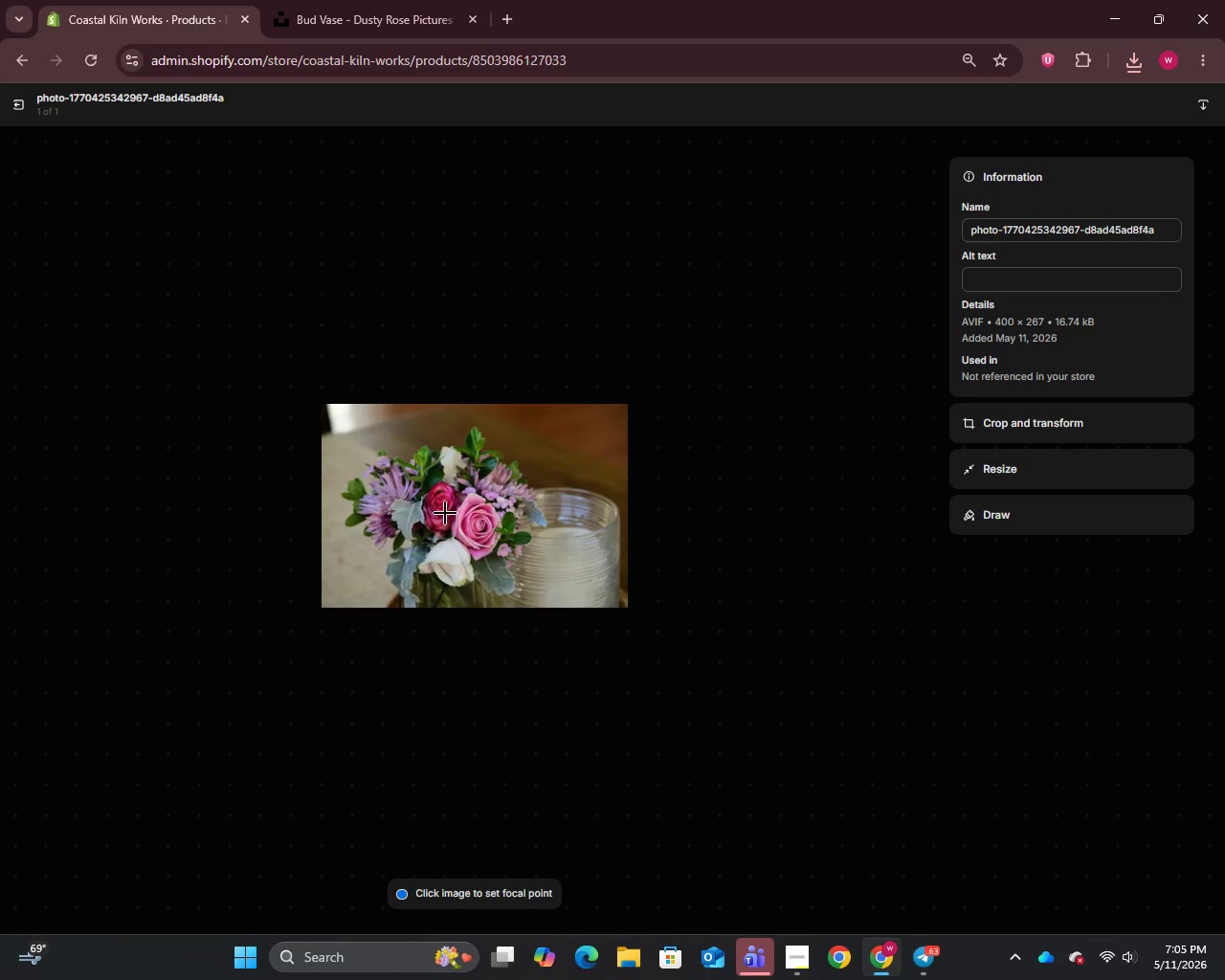 
wait(8.12)
 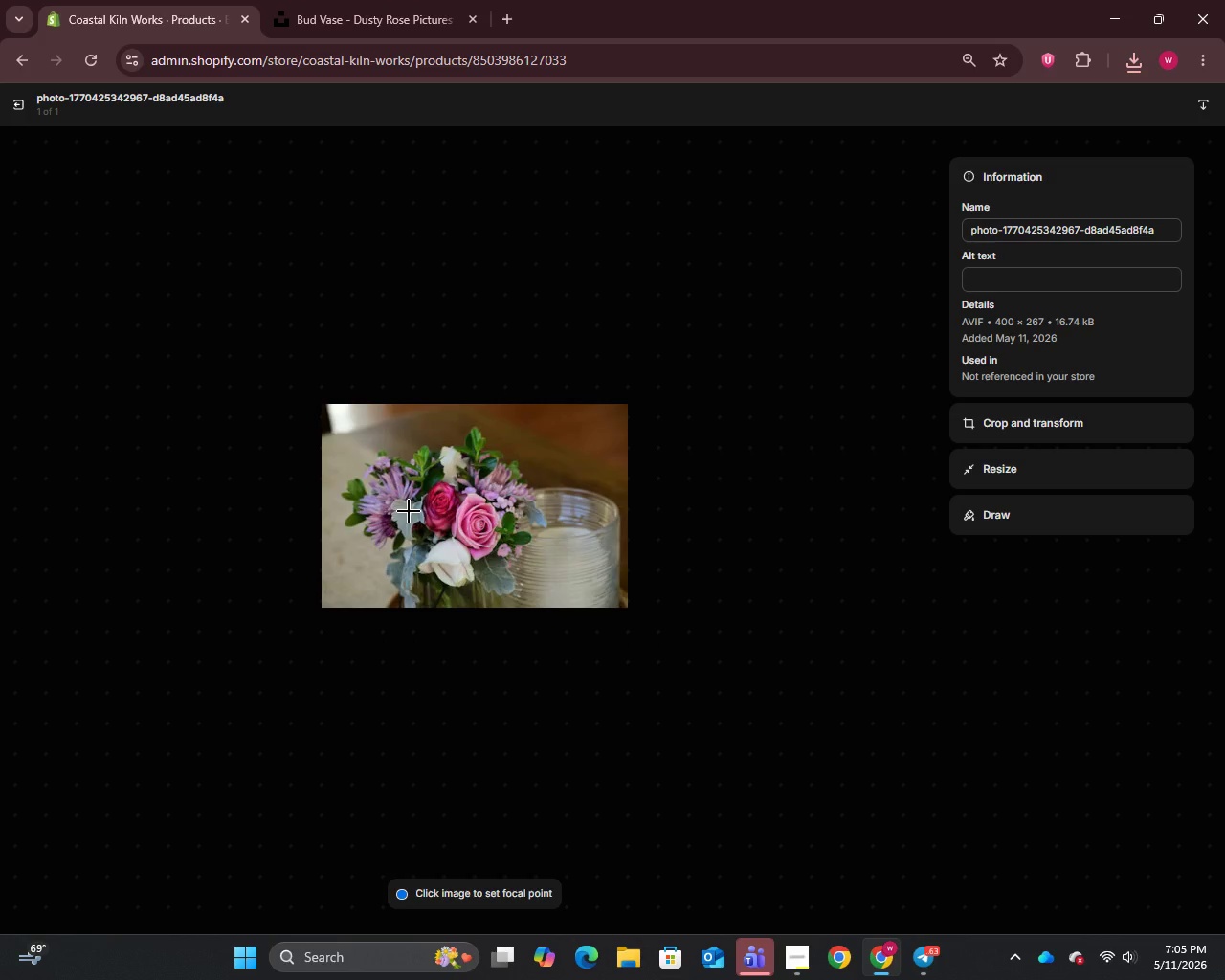 
key(Control+A)
 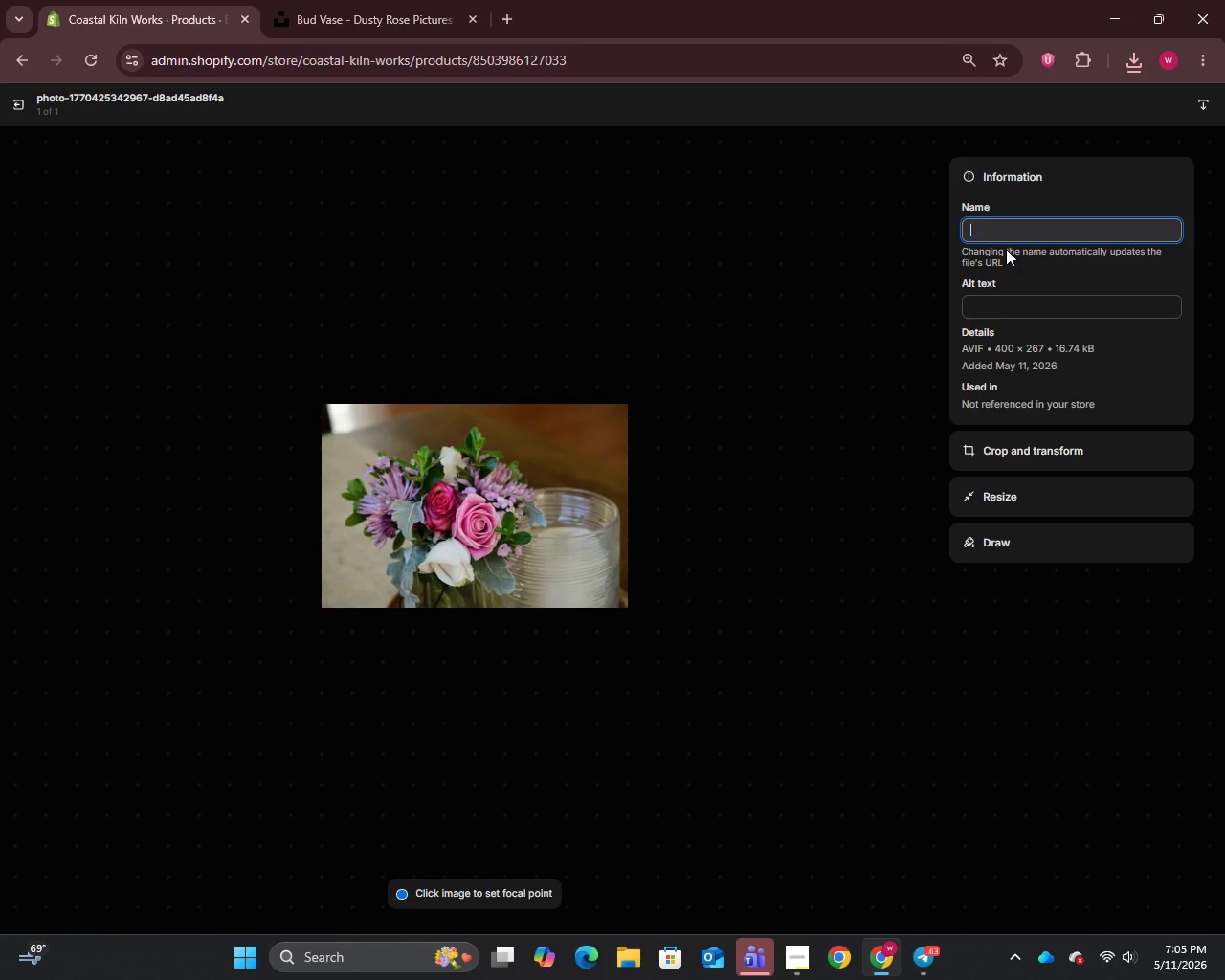 
key(Control+V)
 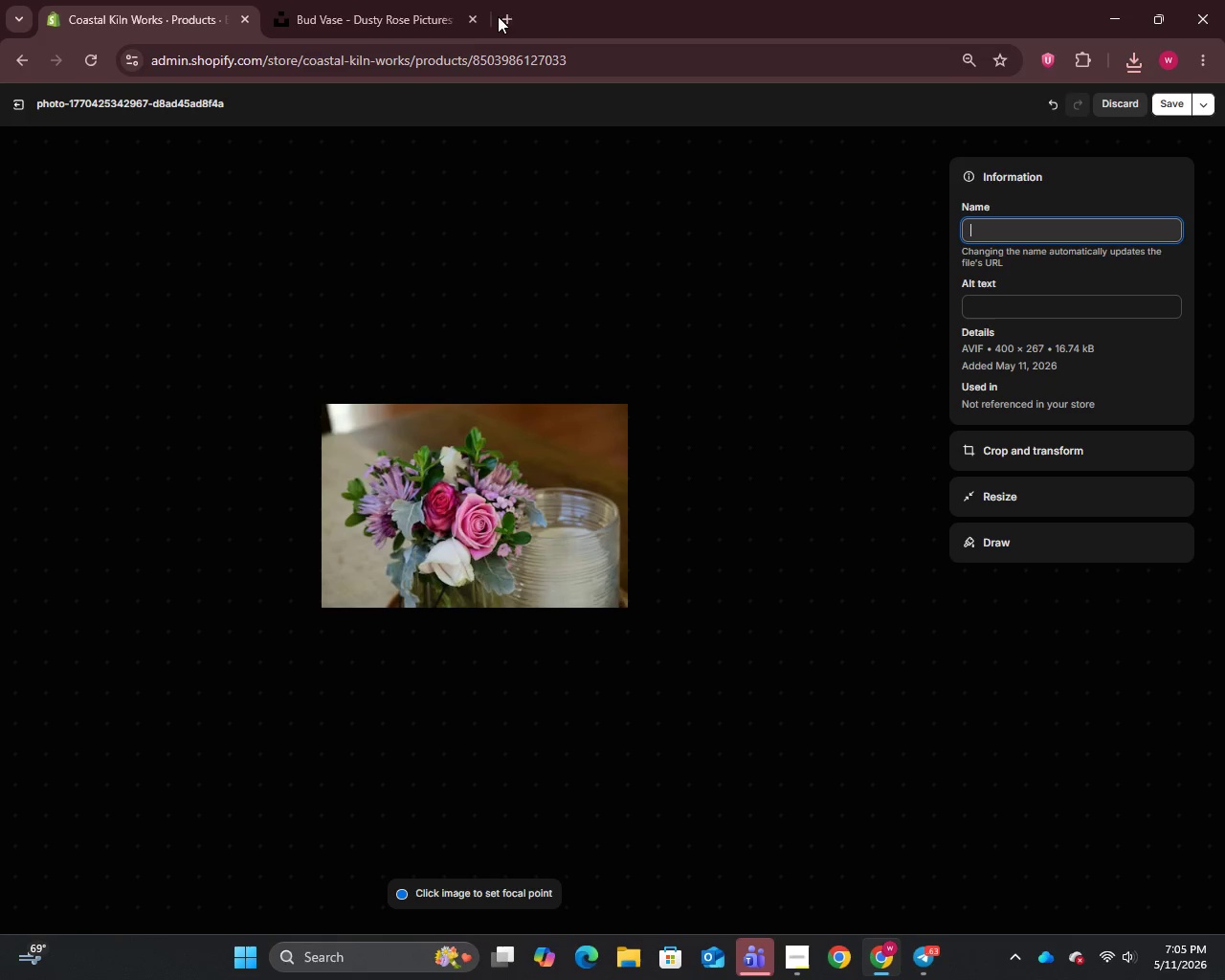 
left_click([357, 0])
 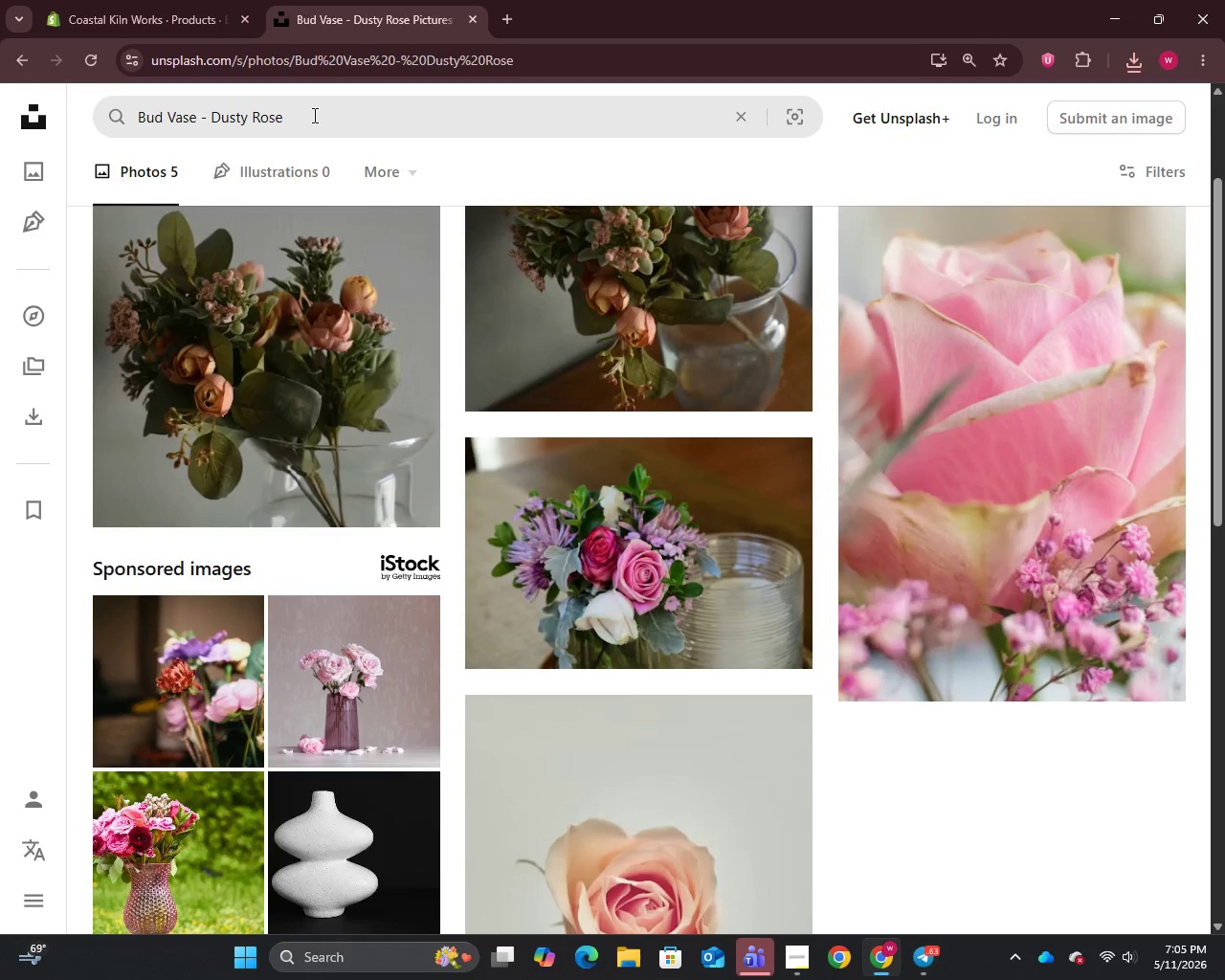 
left_click([313, 118])
 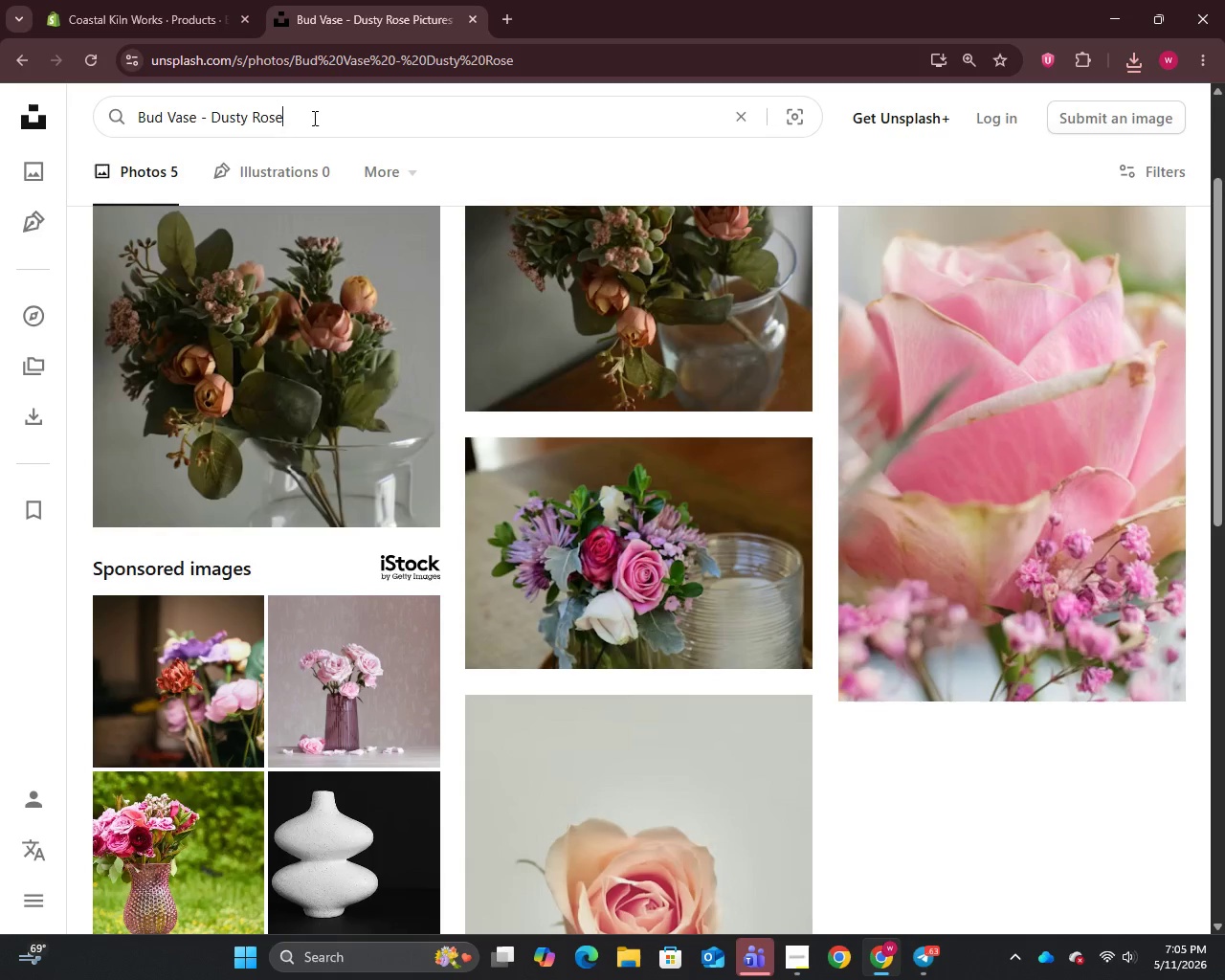 
key(Control+A)
 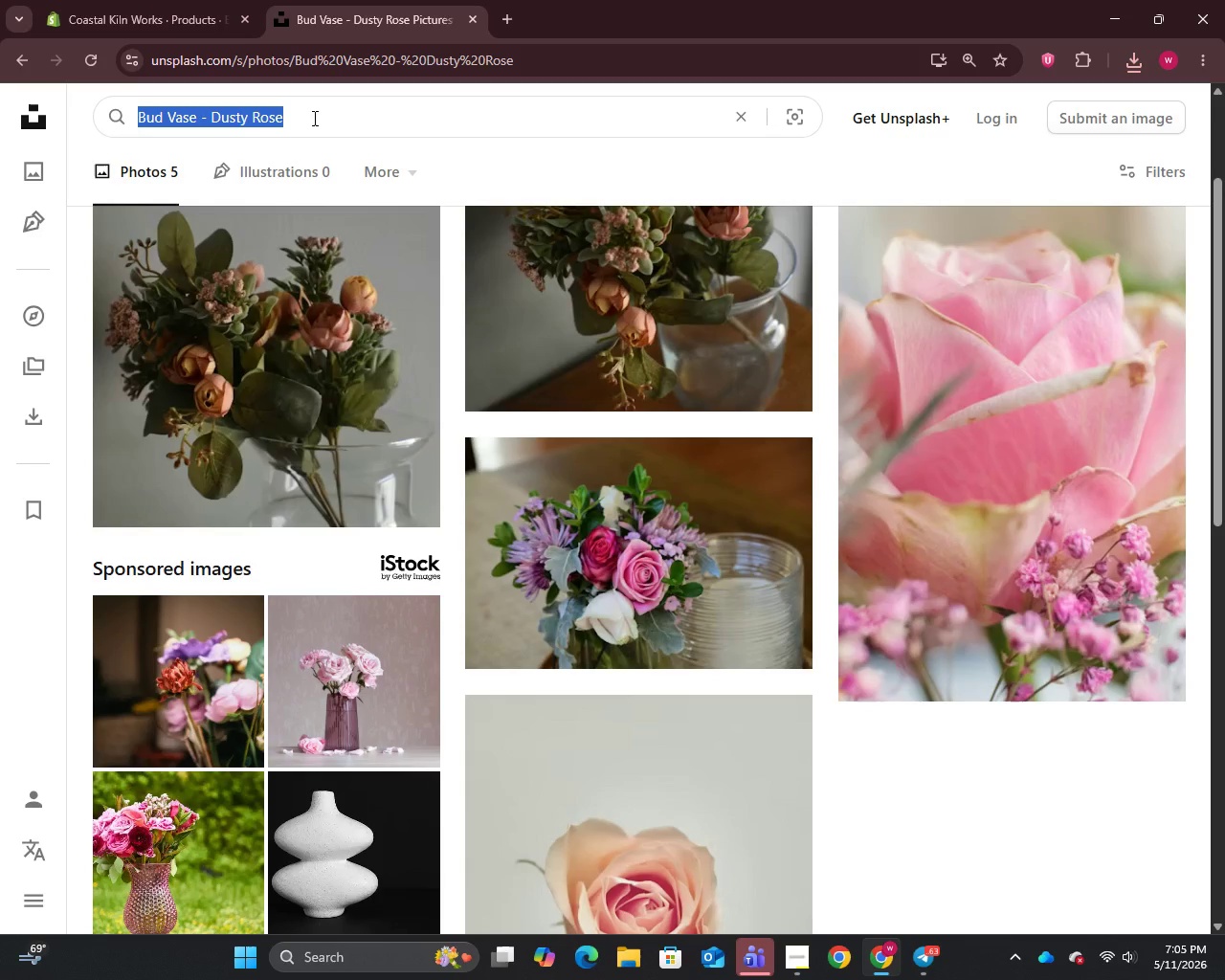 
key(Control+C)
 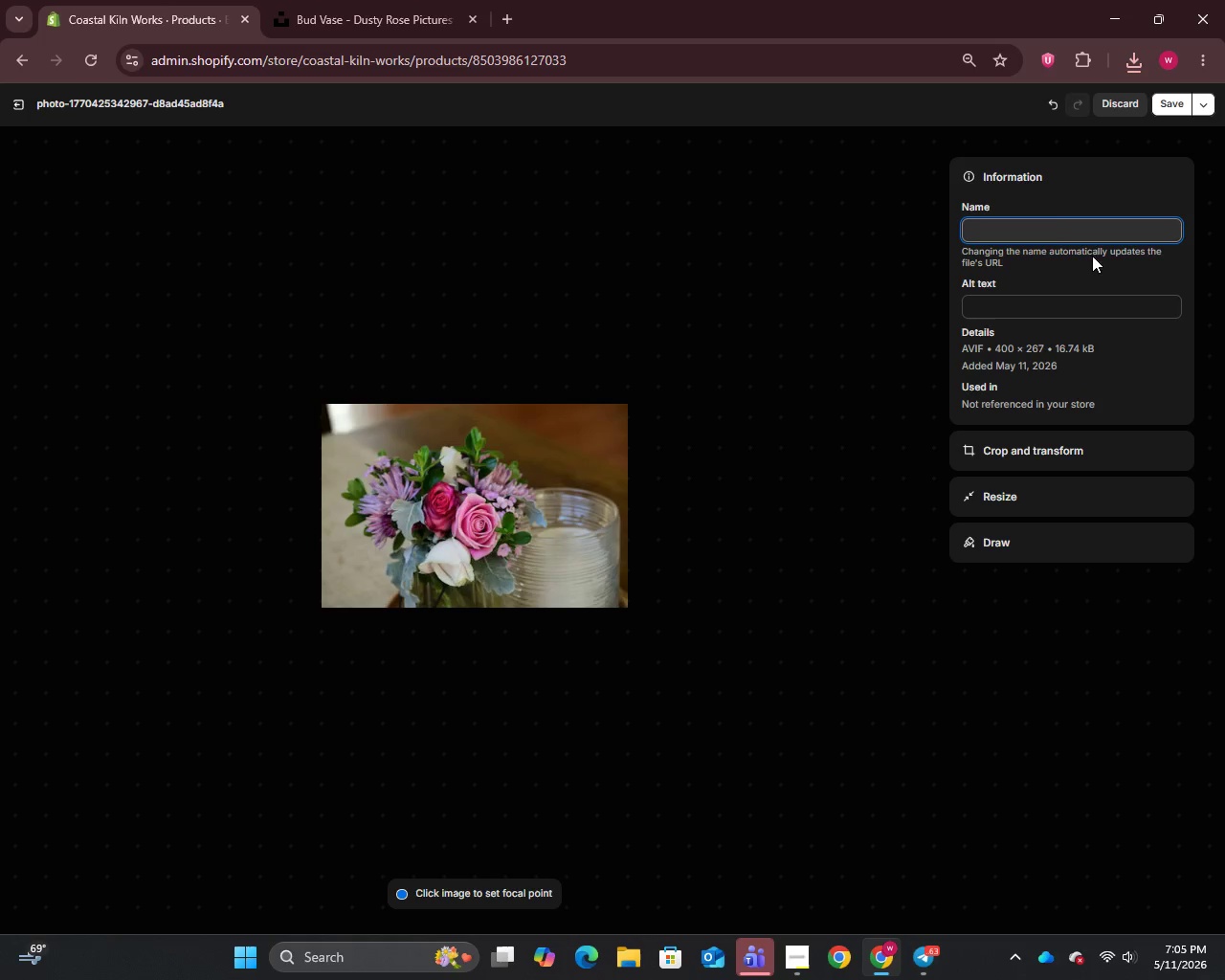 
left_click([1012, 232])
 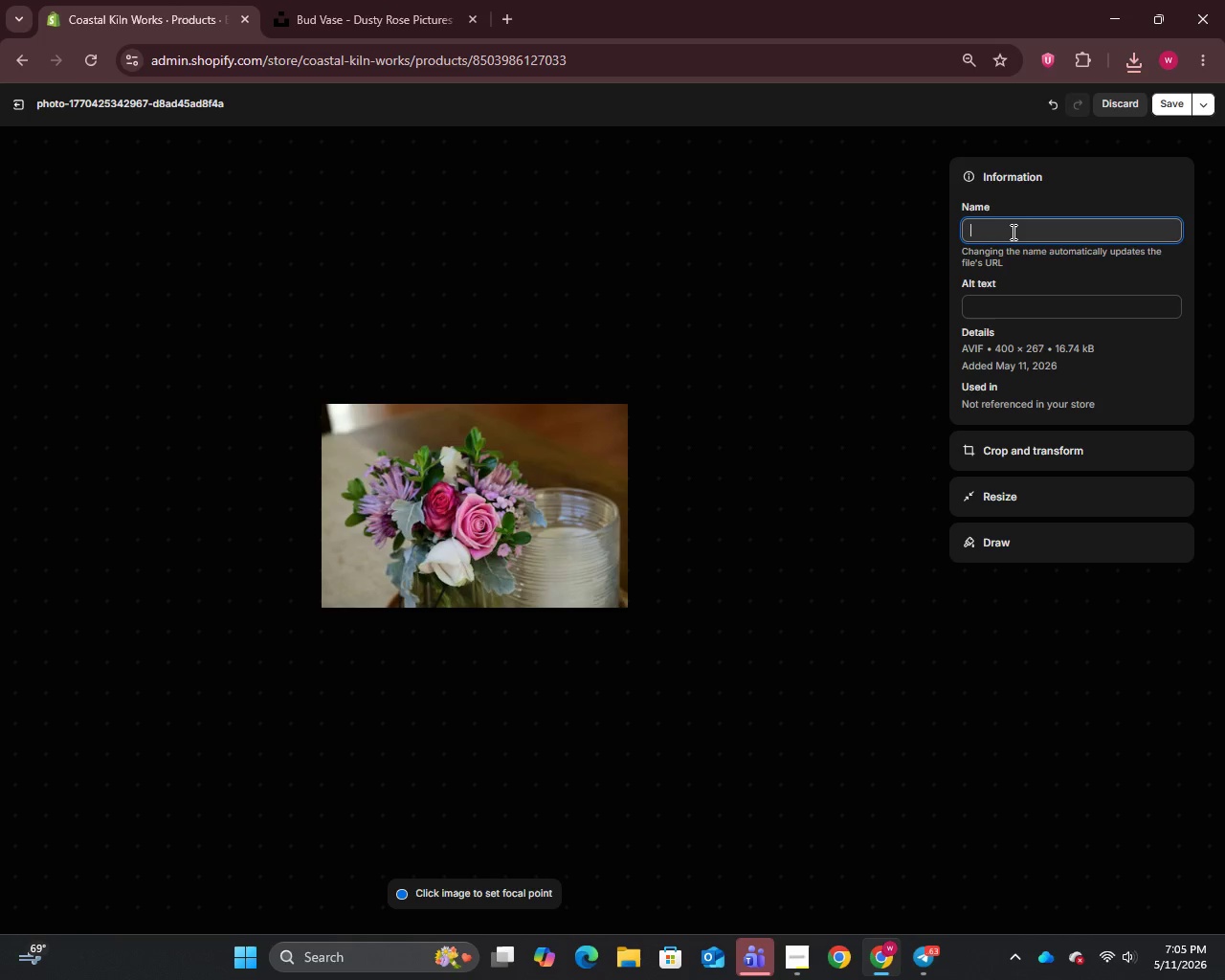 
key(Control+V)
 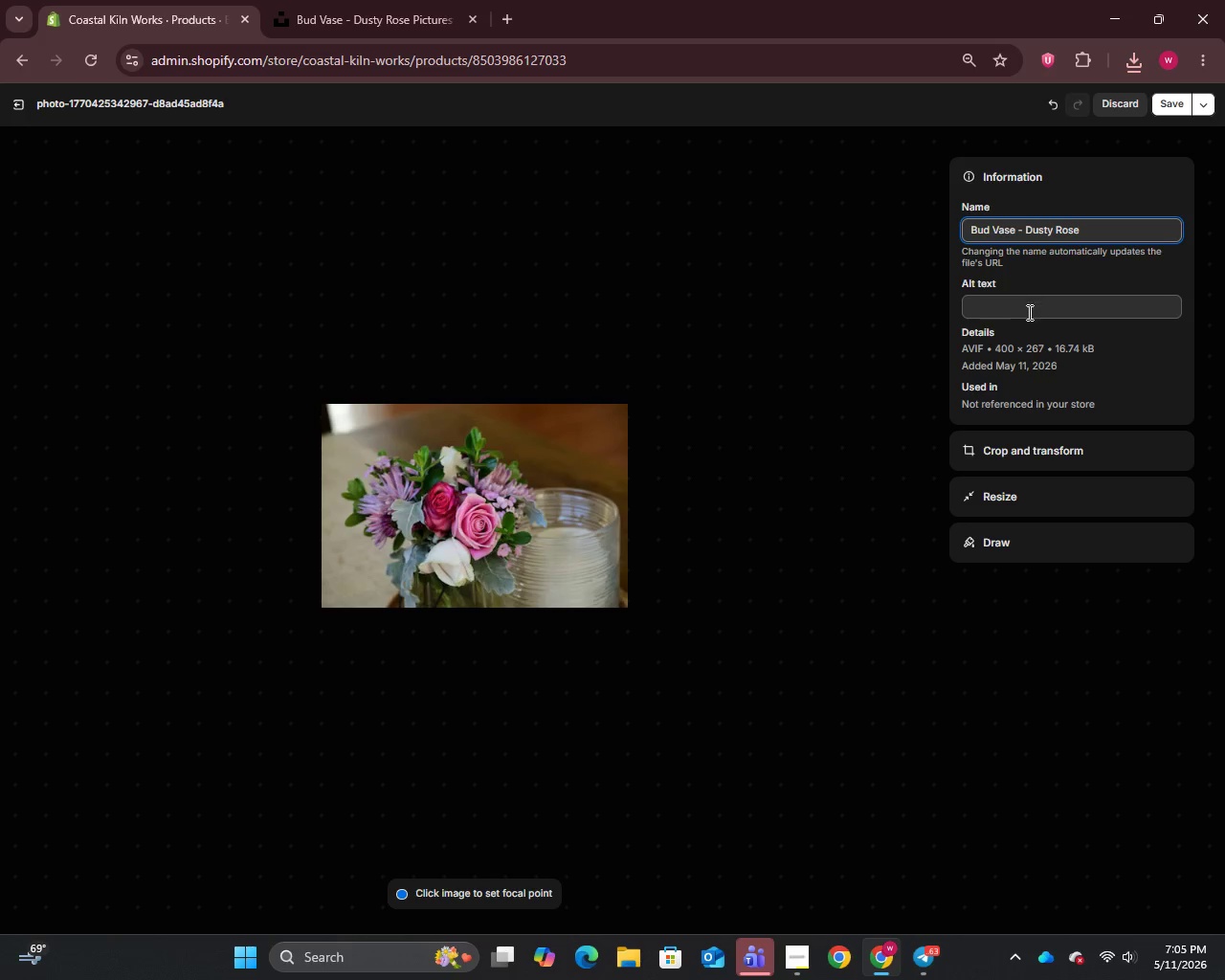 
left_click([1027, 313])
 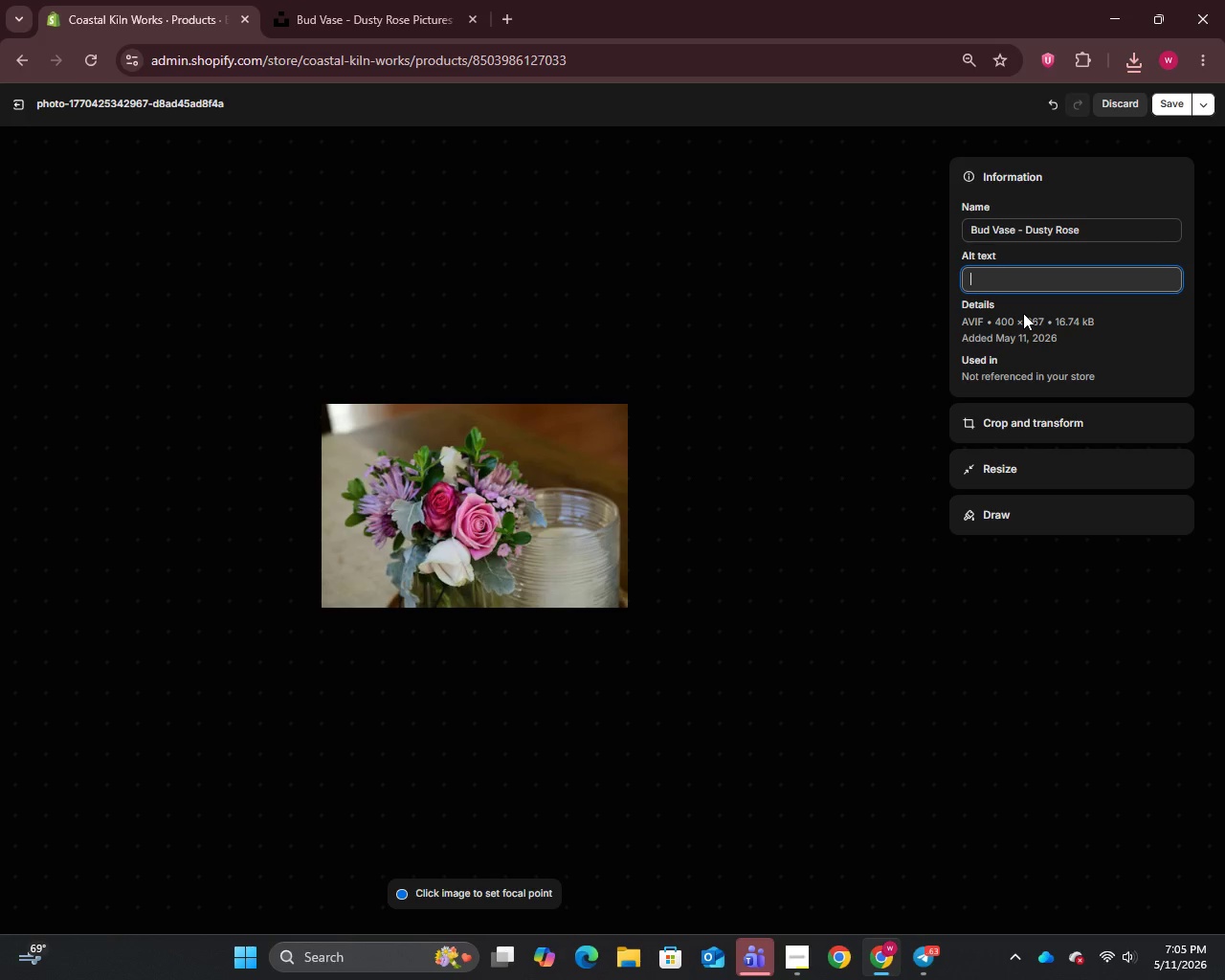 
wait(5.58)
 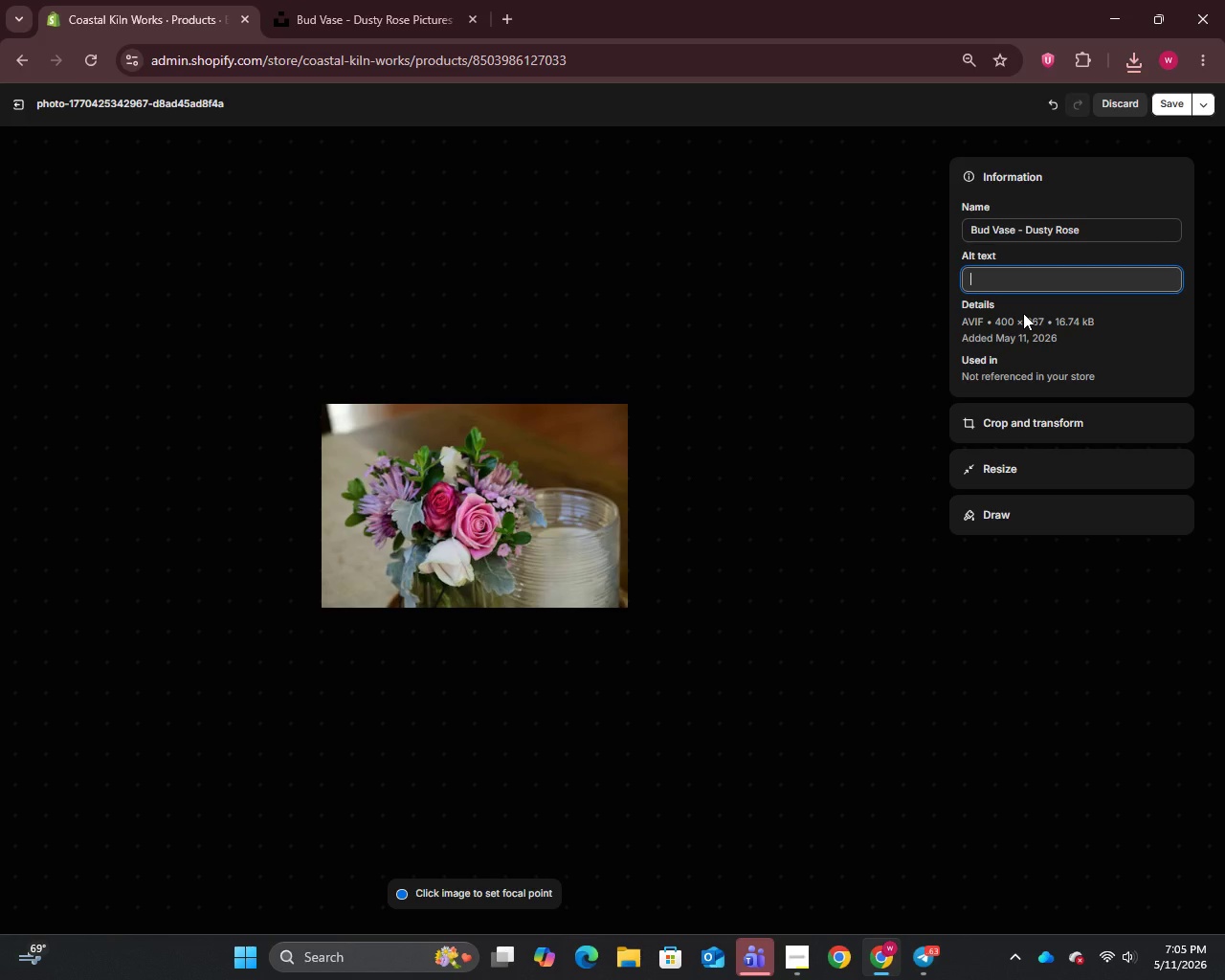 
type(Dusty rose handmade stoneware bud vase)
 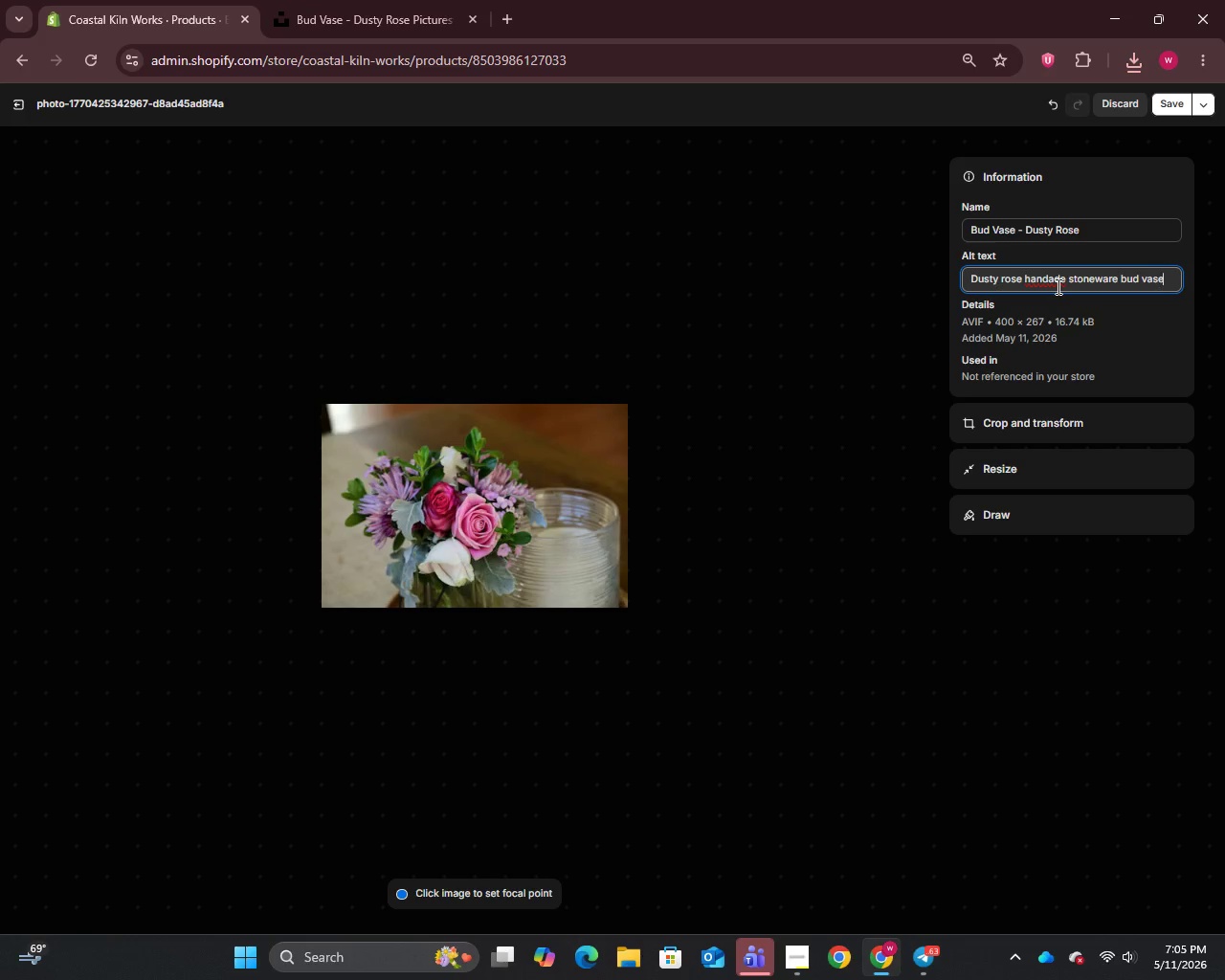 
left_click([1048, 279])
 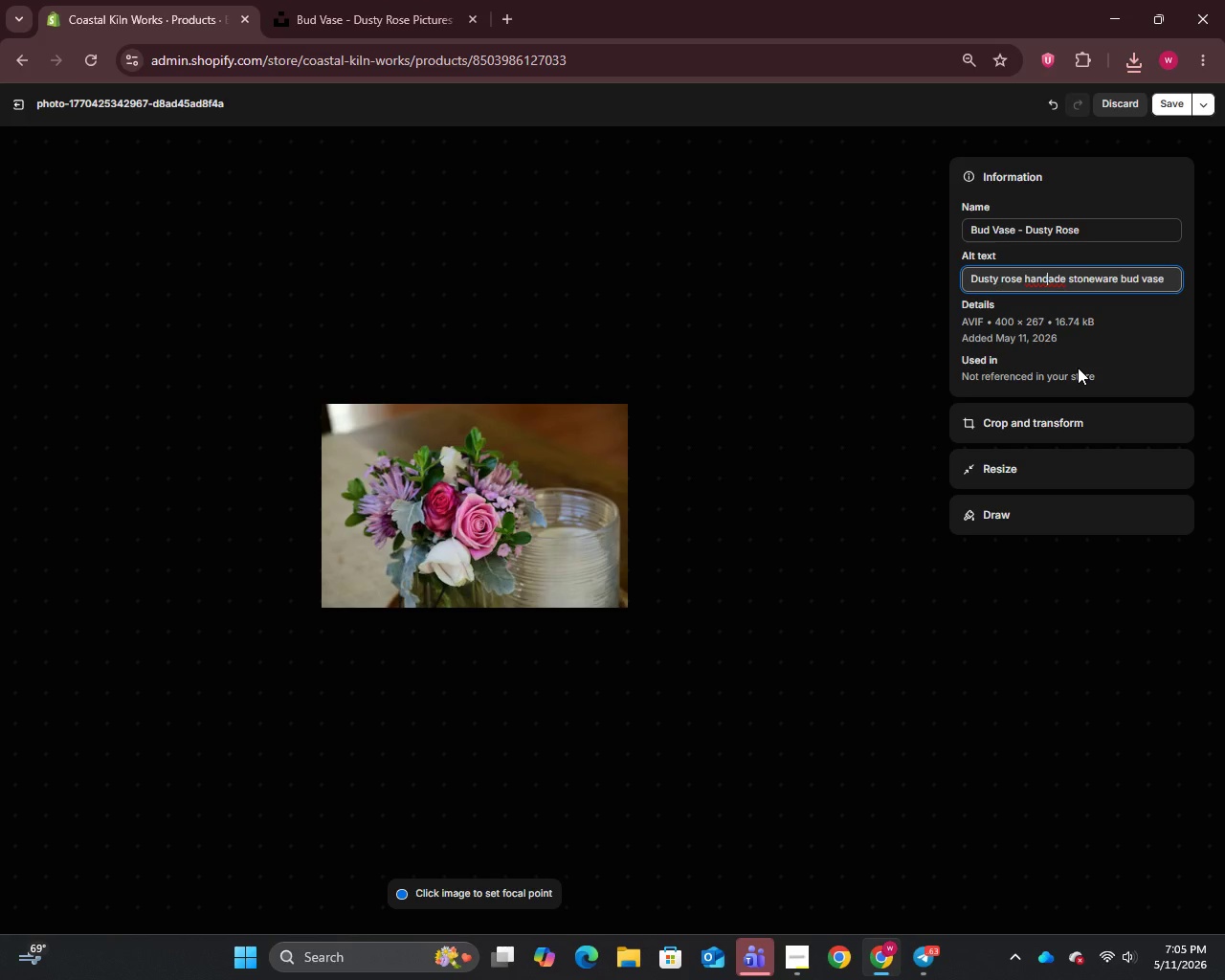 
key(M)
 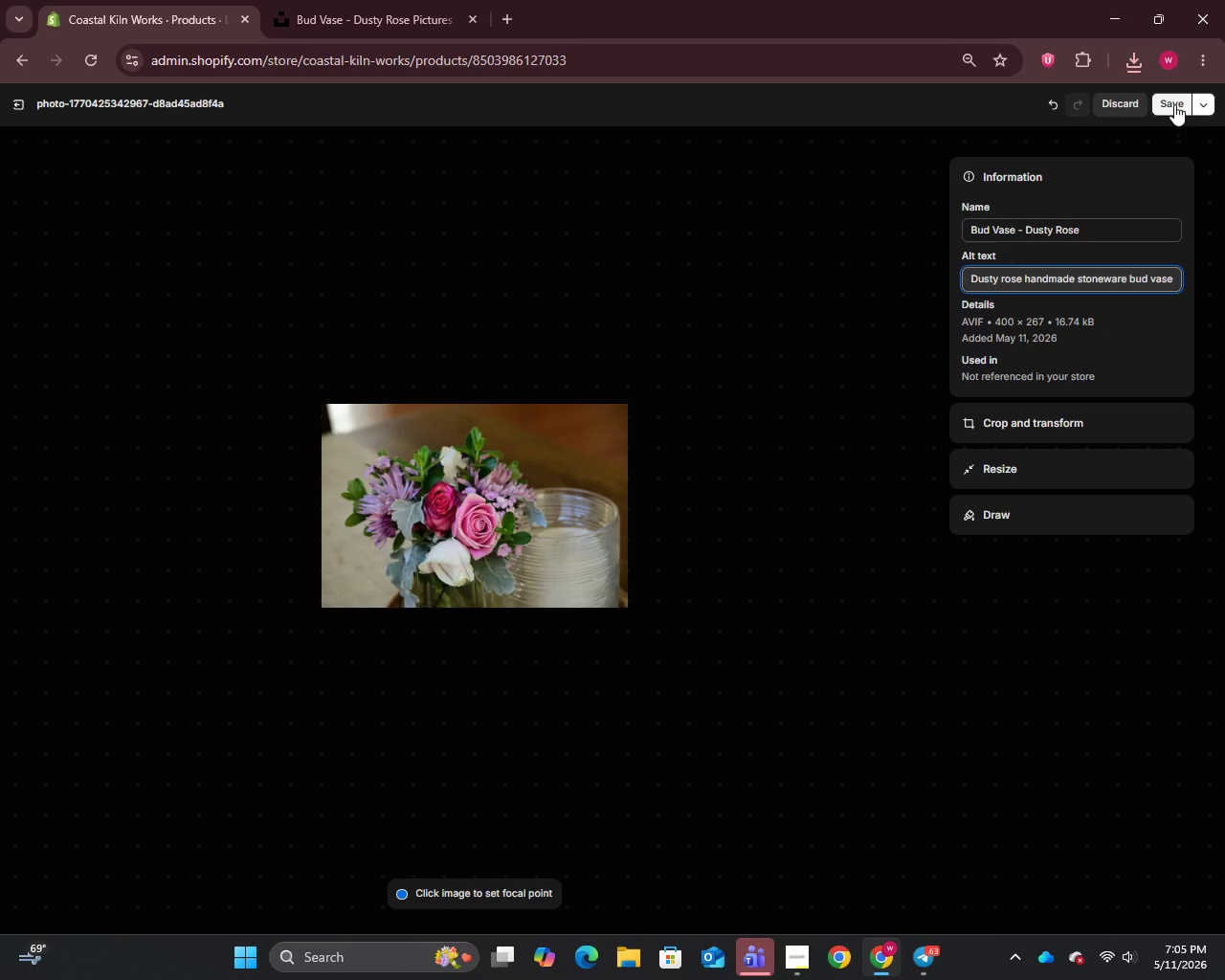 
left_click([1174, 104])
 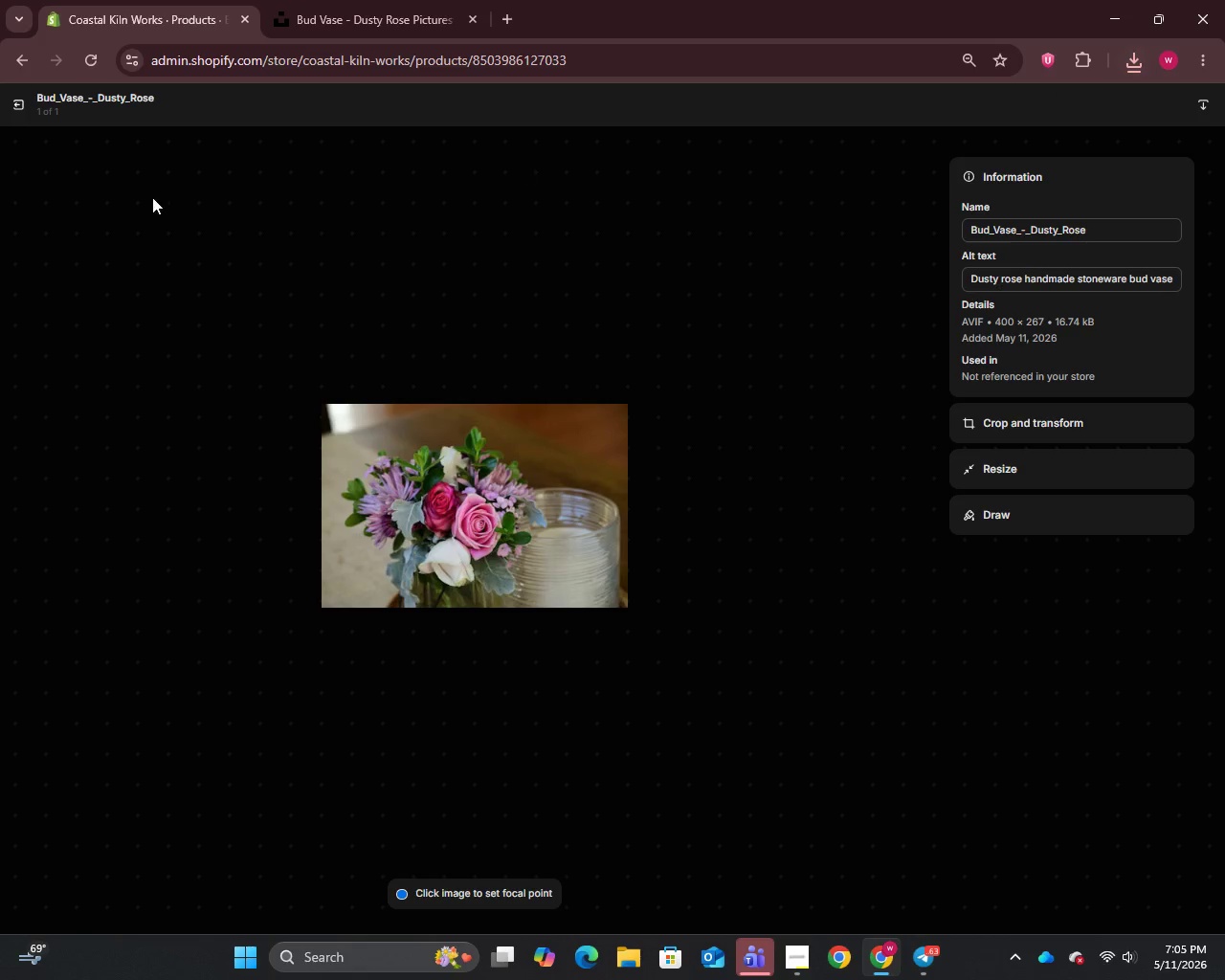 
left_click([18, 100])
 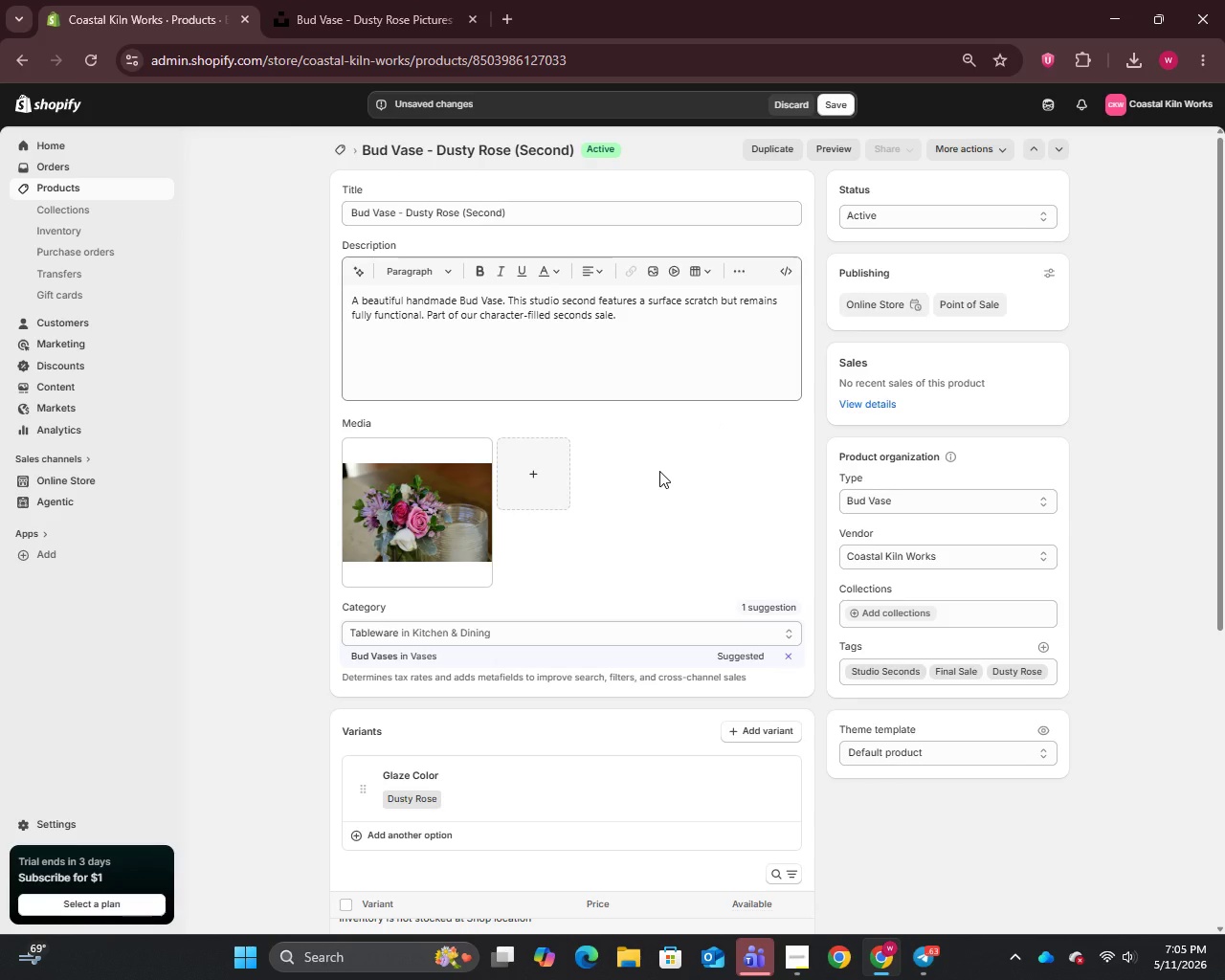 
wait(7.45)
 